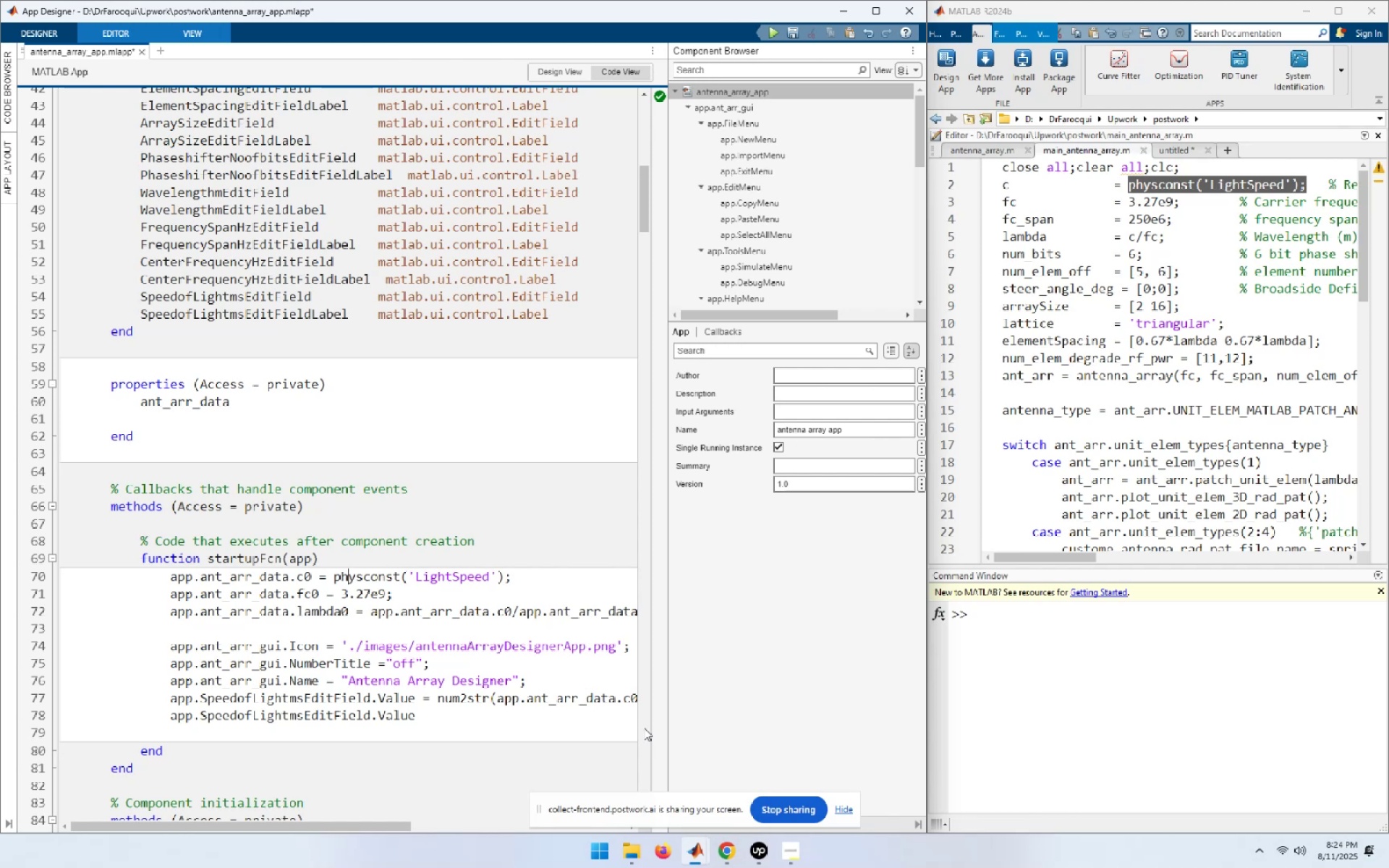 
key(ArrowDown)
 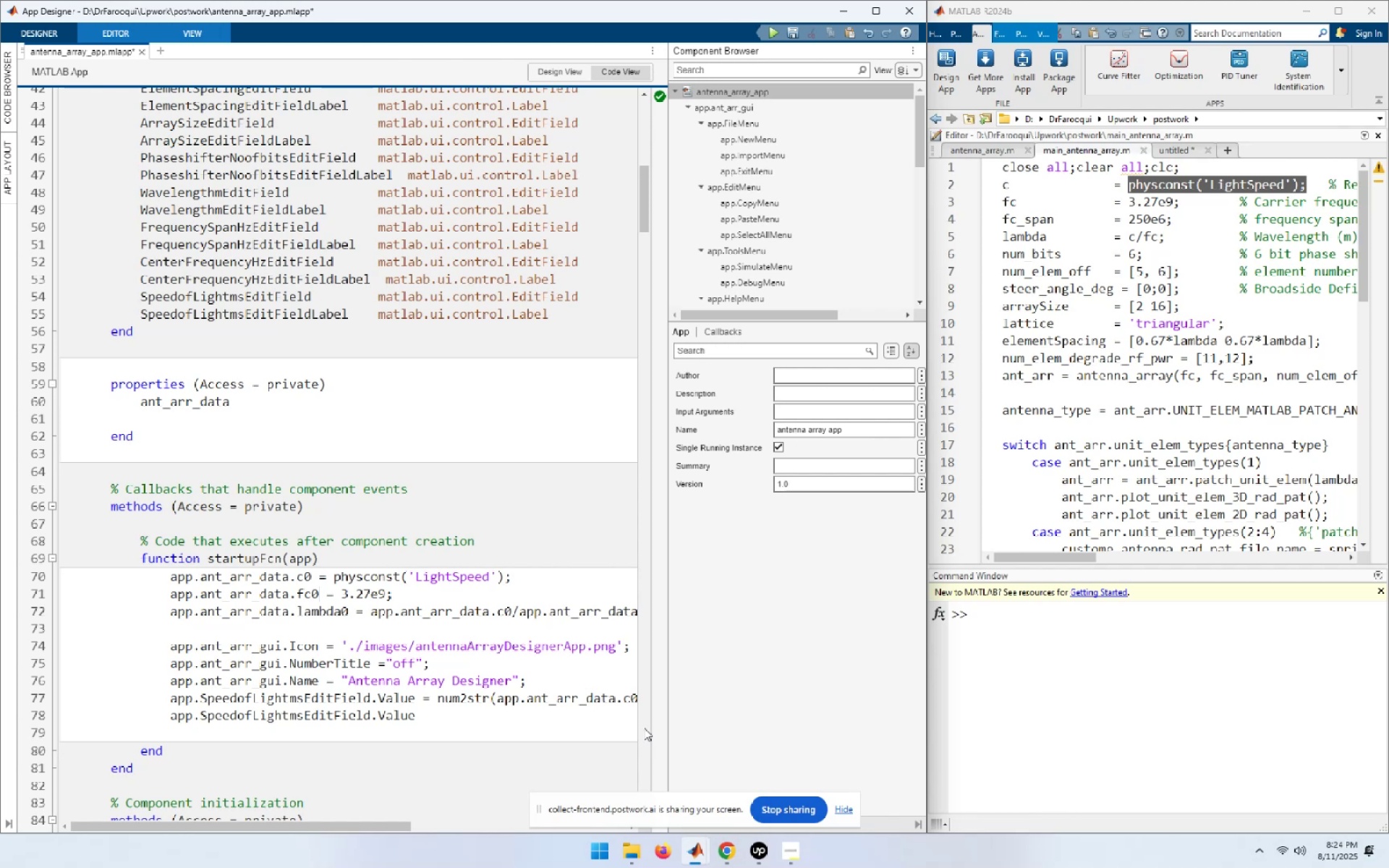 
key(Shift+Home)
 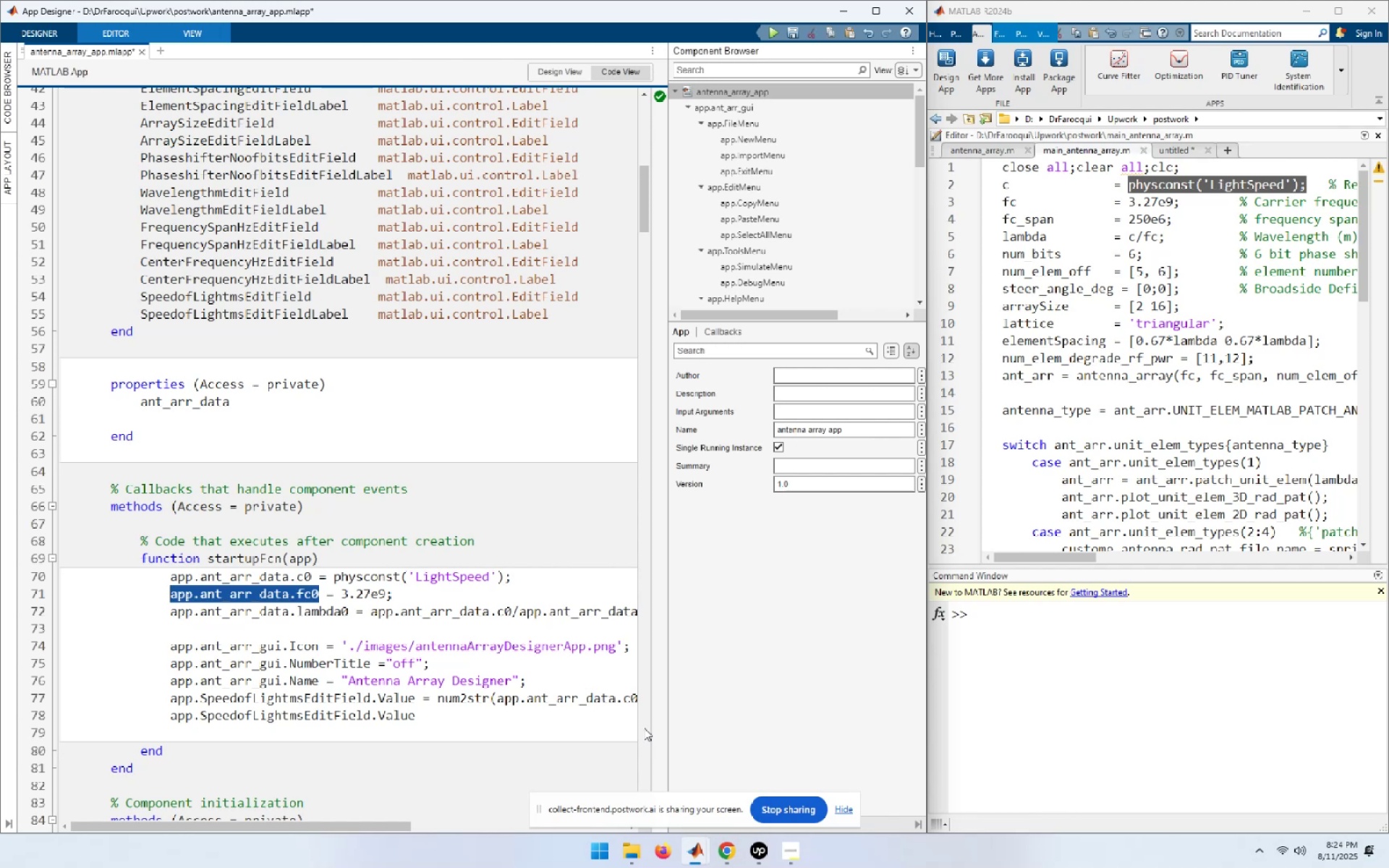 
key(Control+C)
 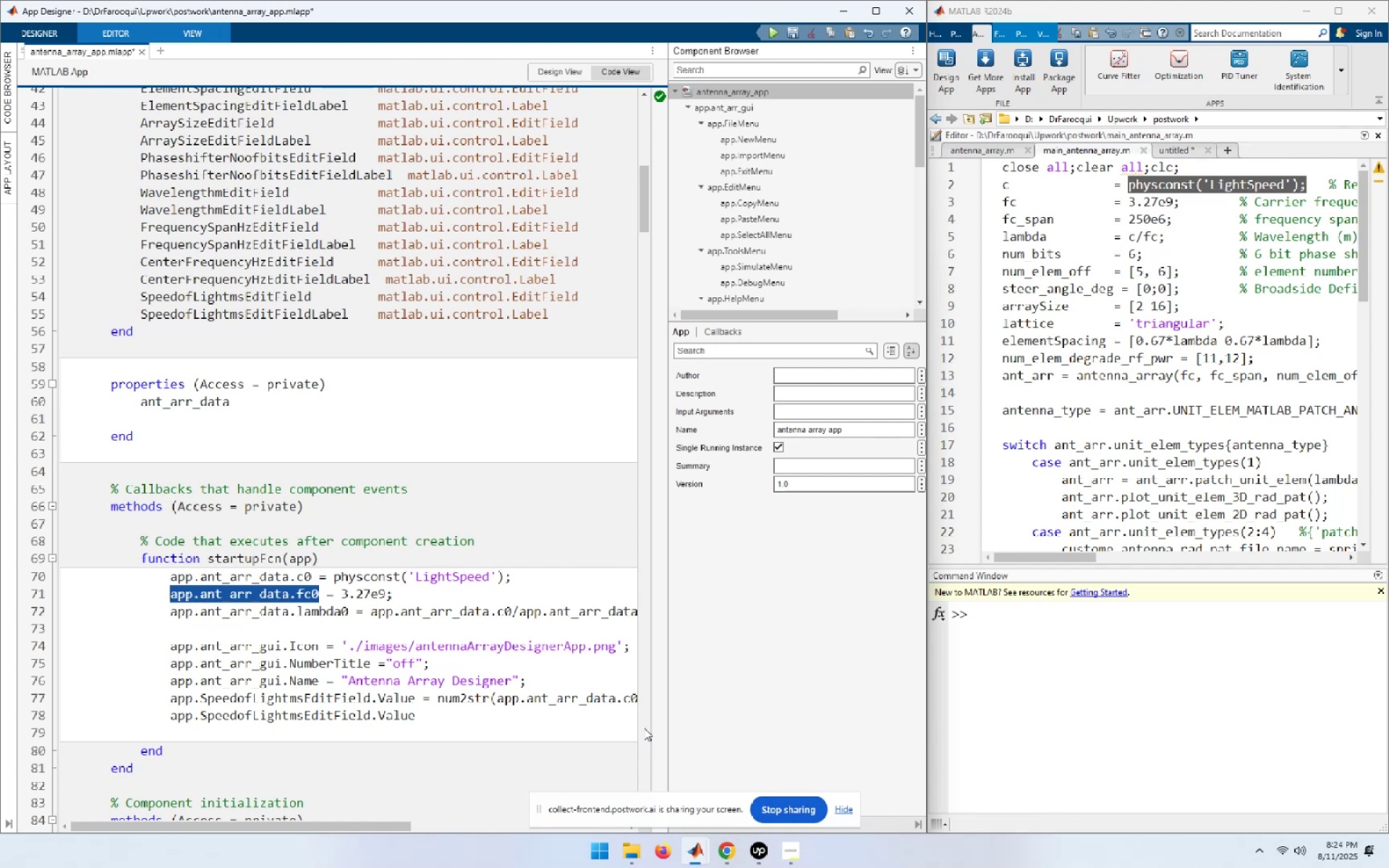 
hold_key(key=ArrowDown, duration=0.69)
 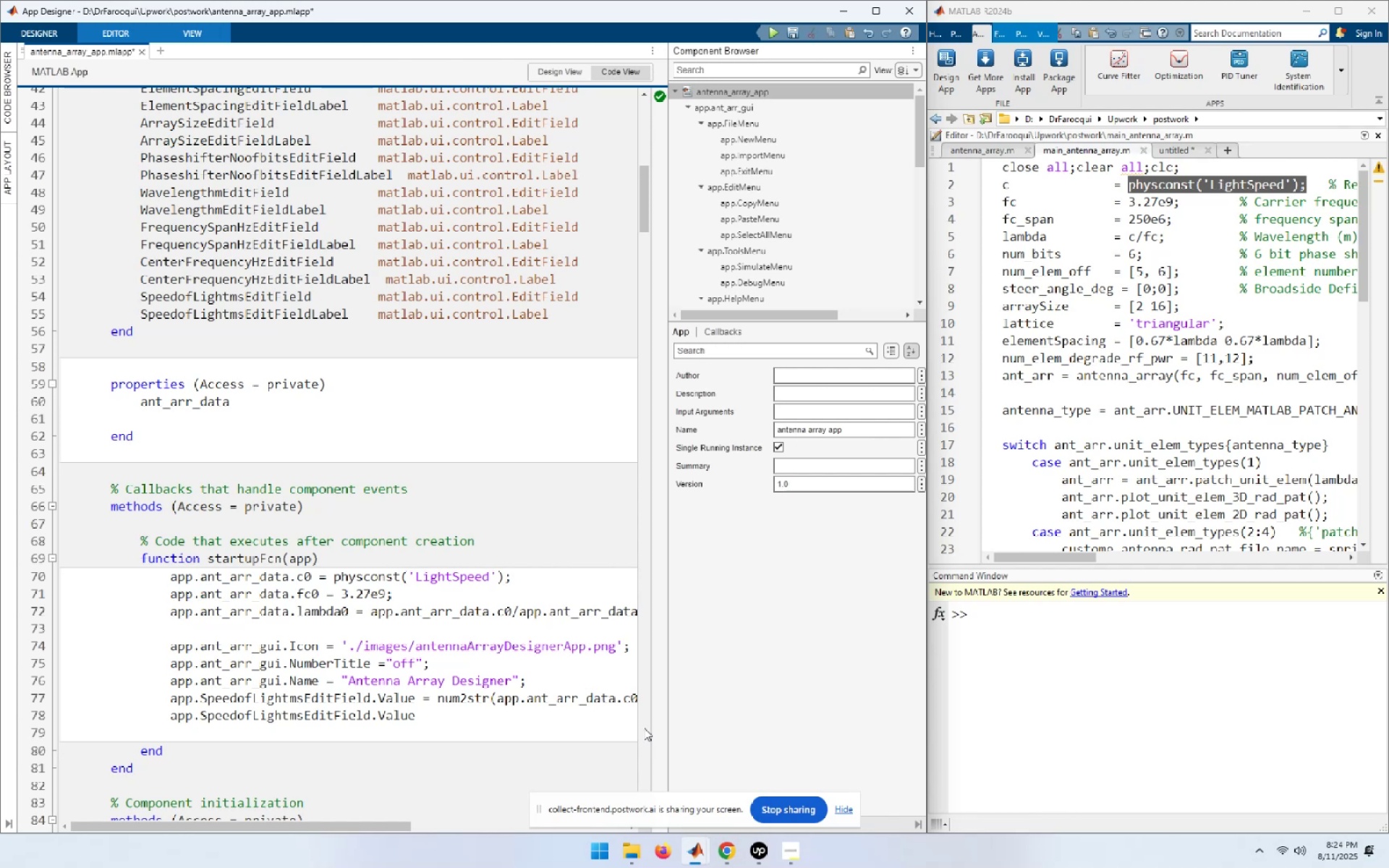 
key(ArrowUp)
 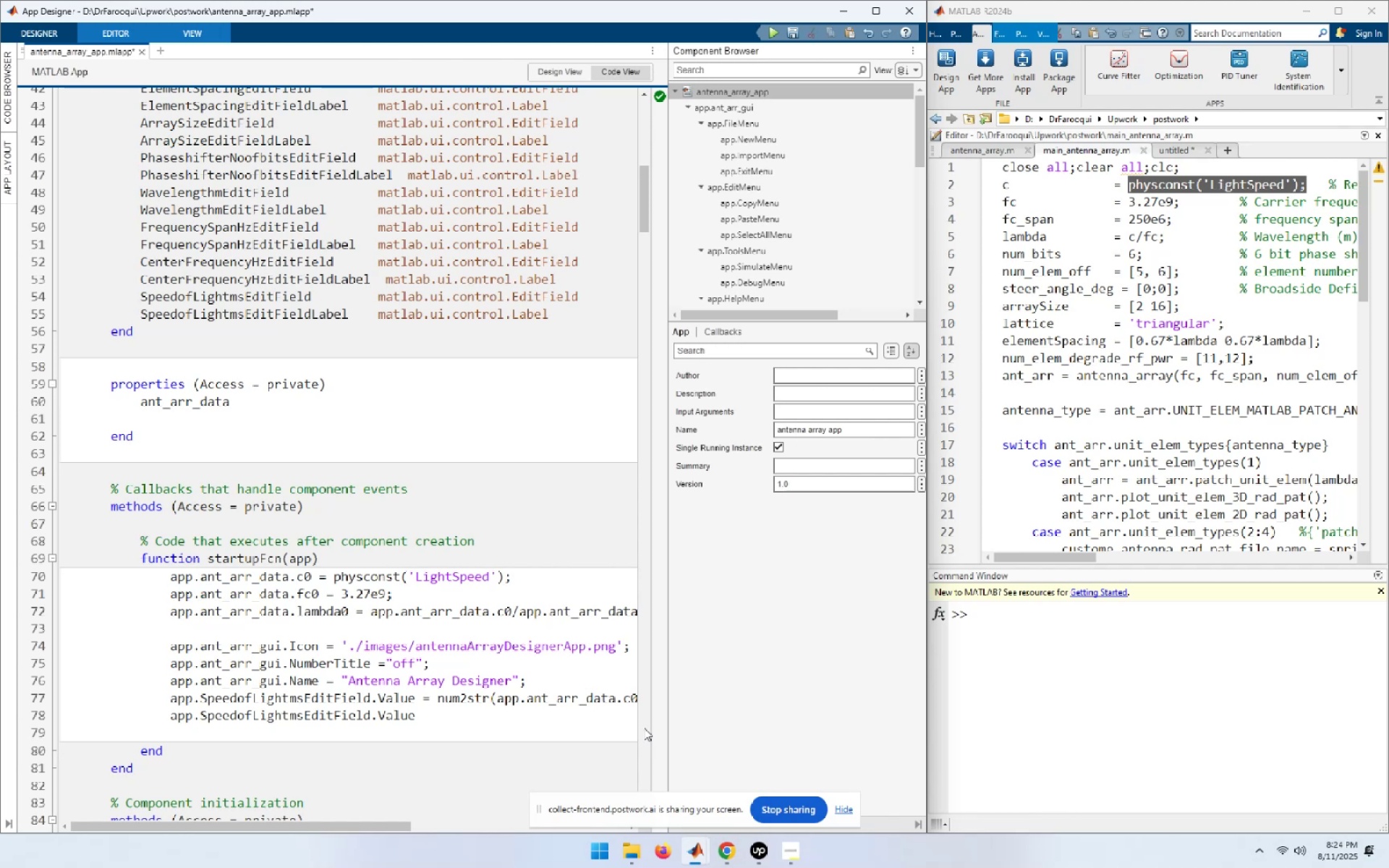 
key(End)
 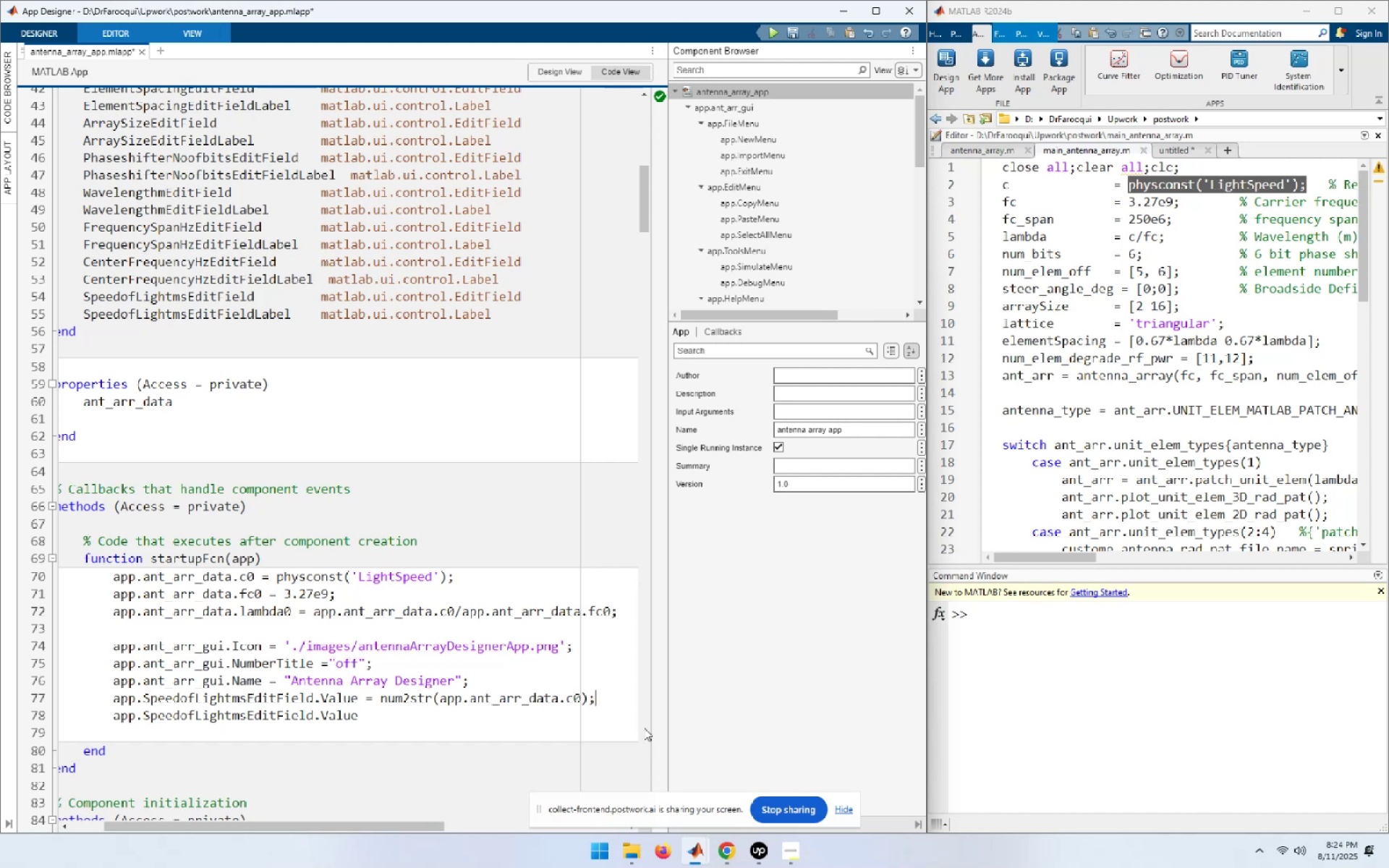 
wait(7.34)
 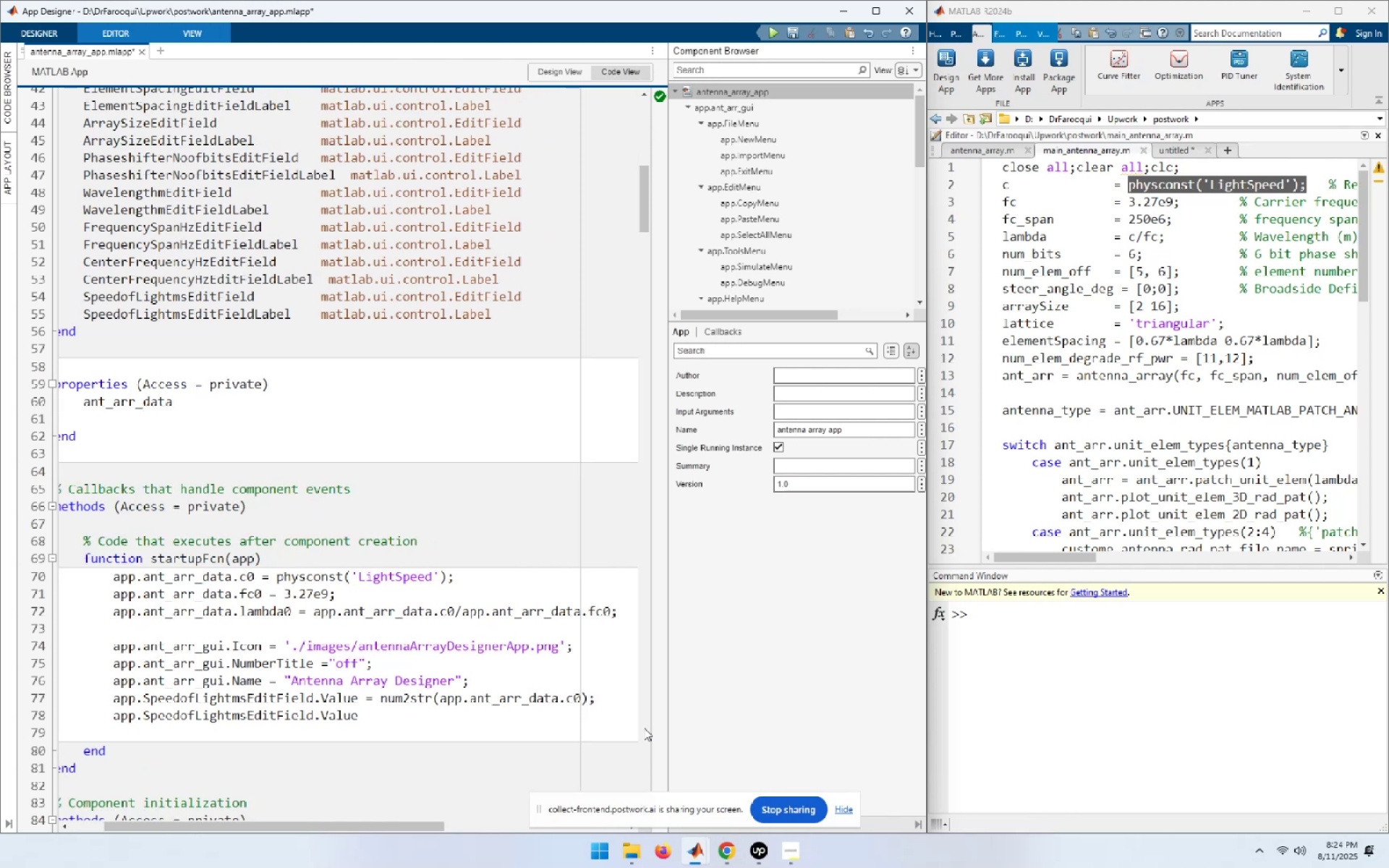 
key(ArrowUp)
 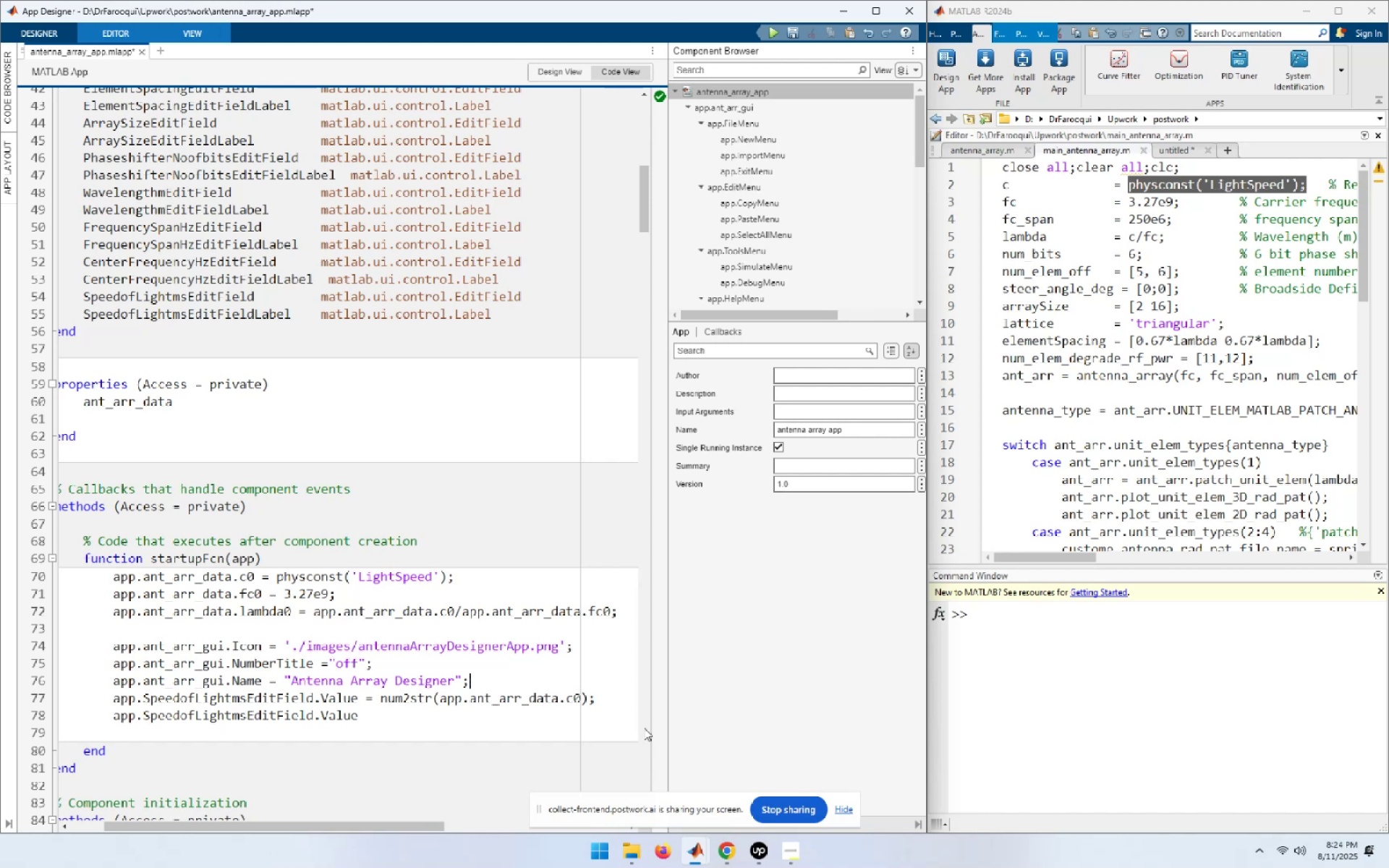 
key(ArrowUp)
 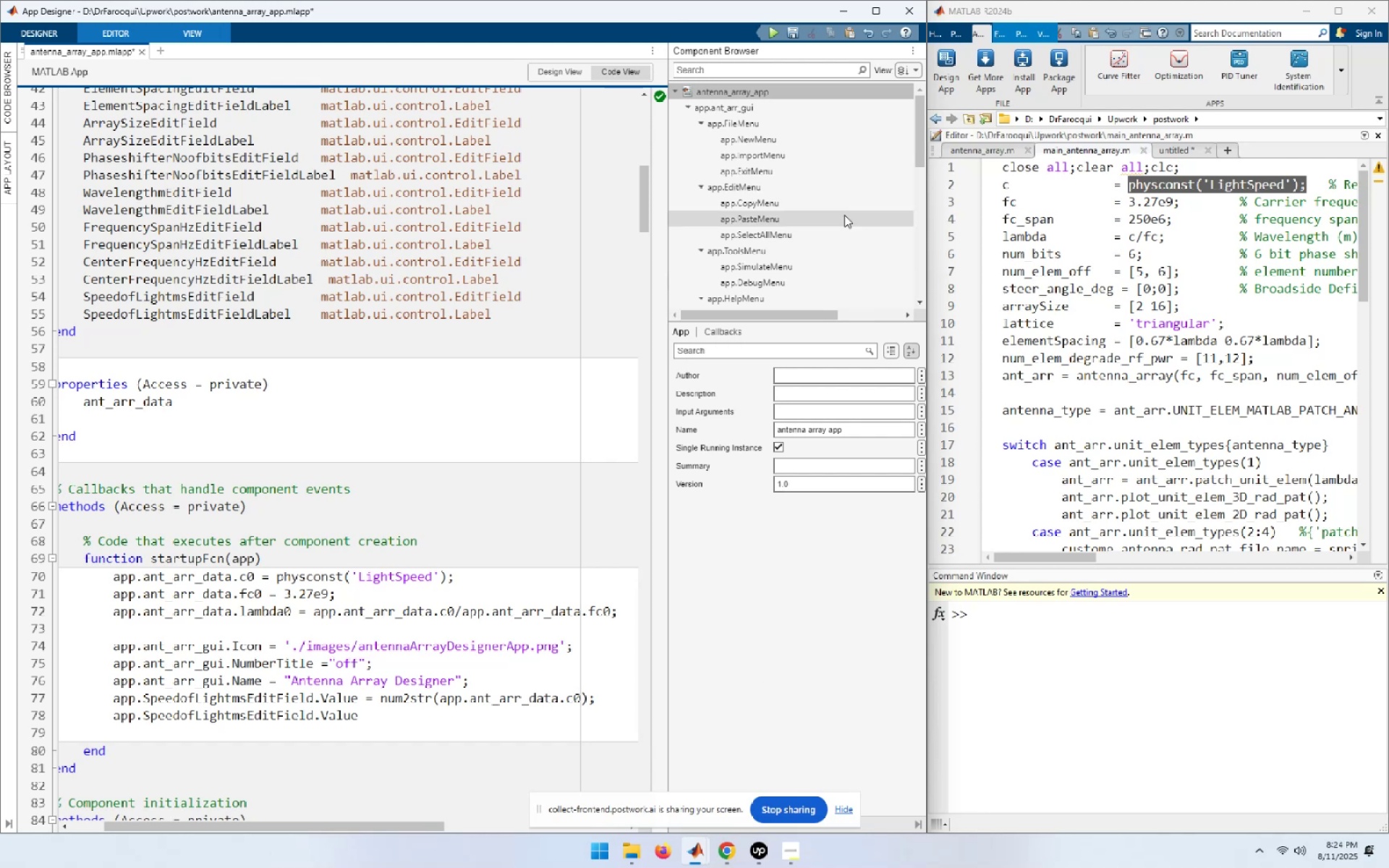 
left_click_drag(start_coordinate=[791, 312], to_coordinate=[736, 312])
 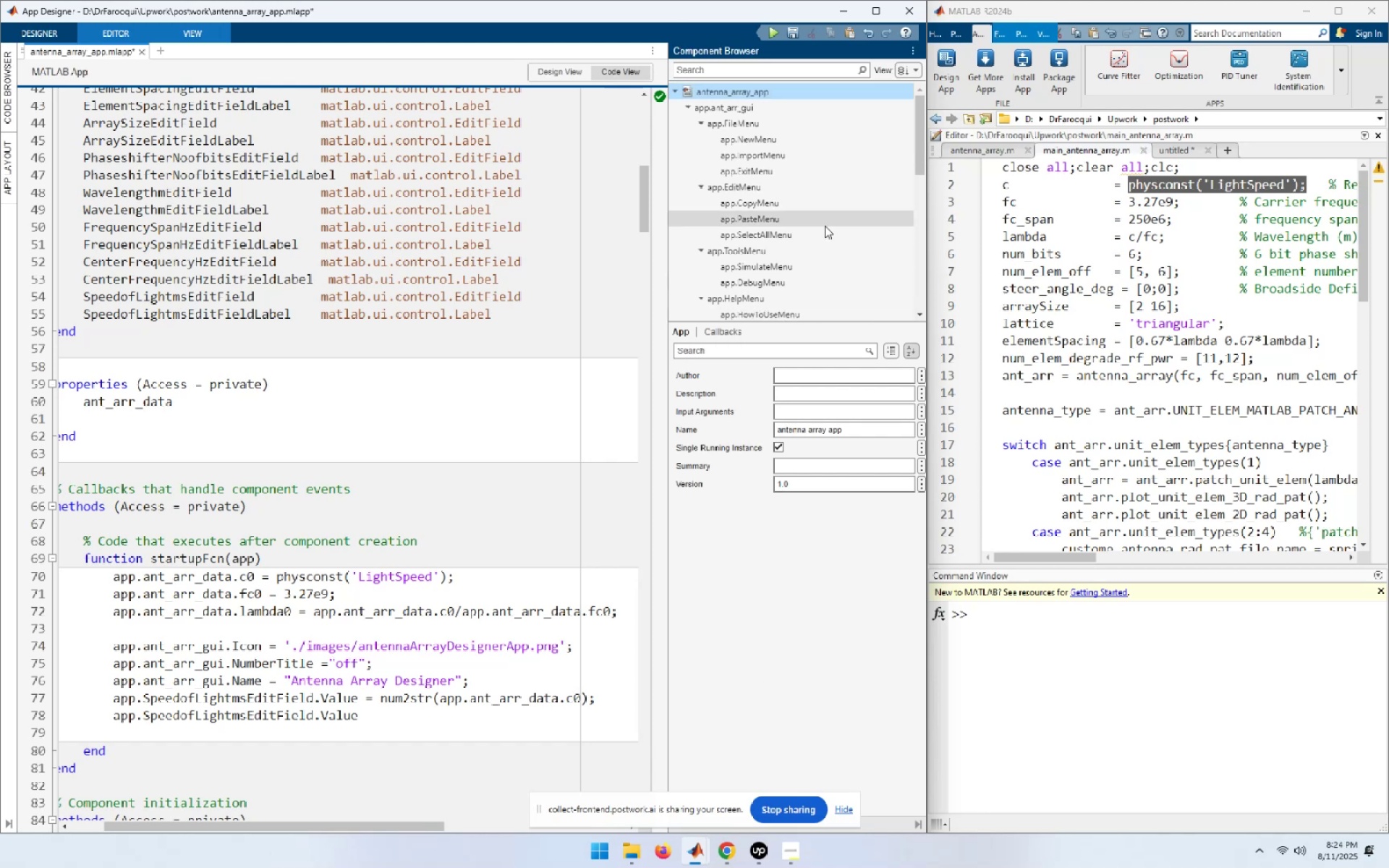 
scroll: coordinate [825, 226], scroll_direction: down, amount: 5.0
 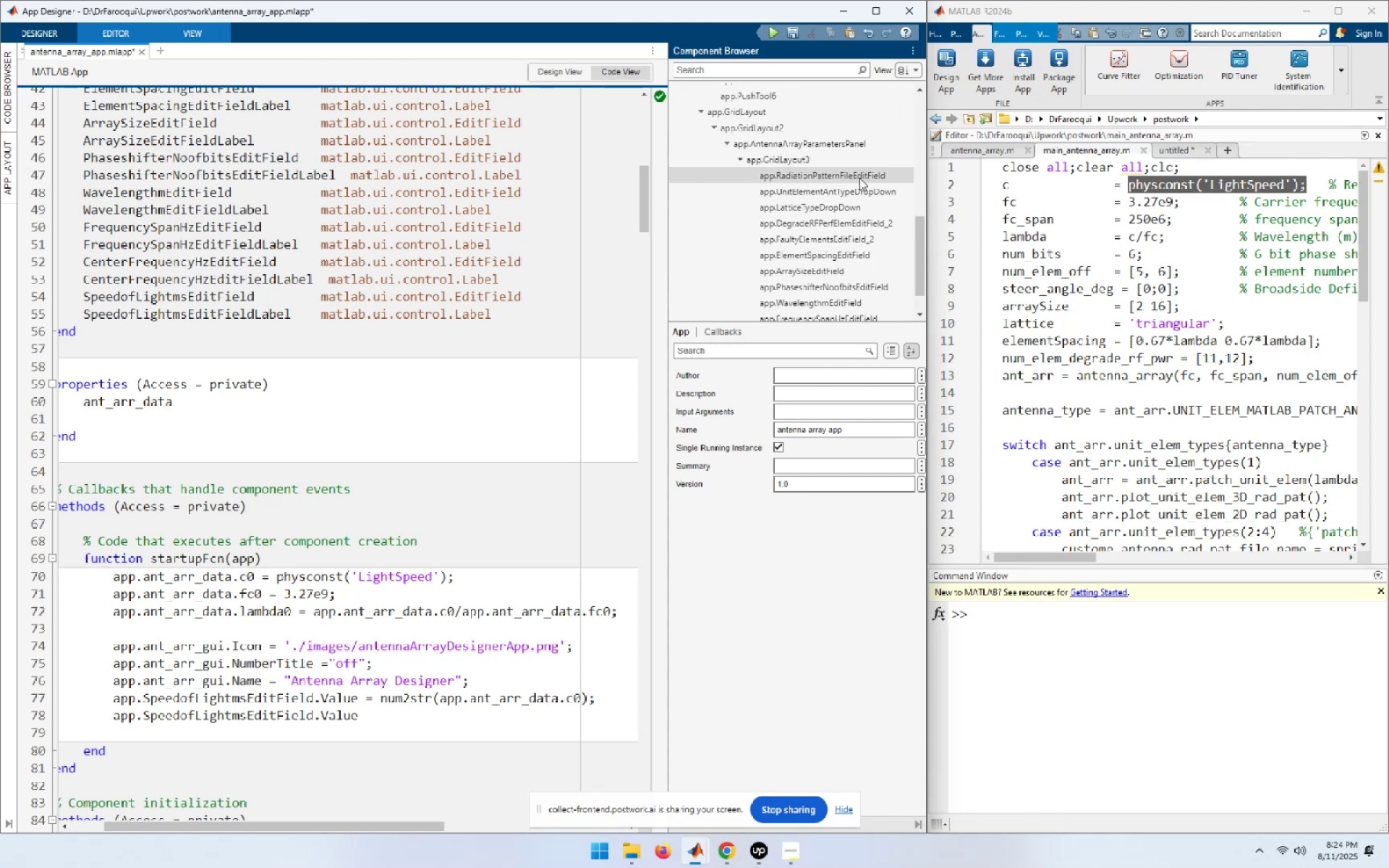 
wait(5.85)
 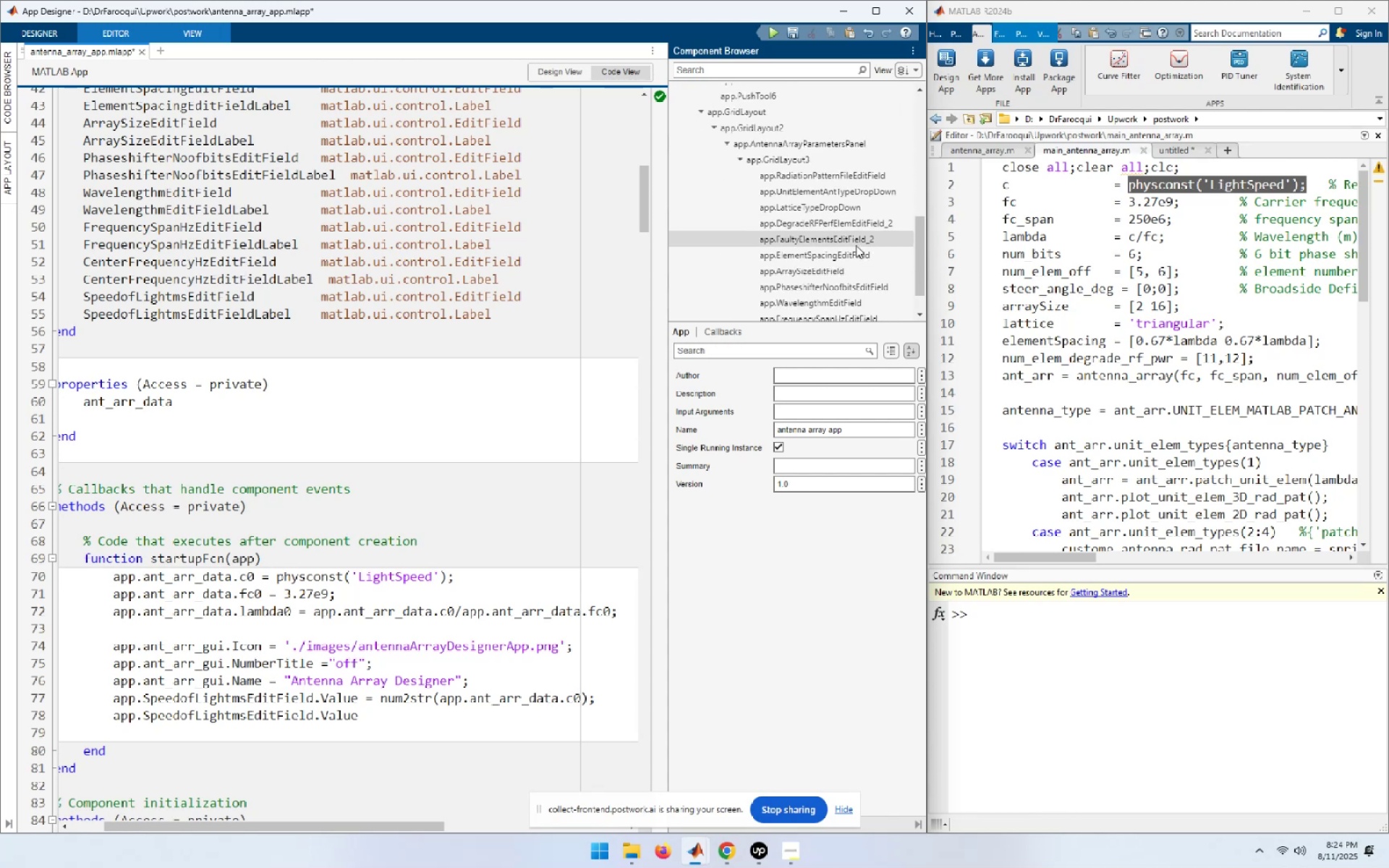 
scroll: coordinate [875, 247], scroll_direction: down, amount: 2.0
 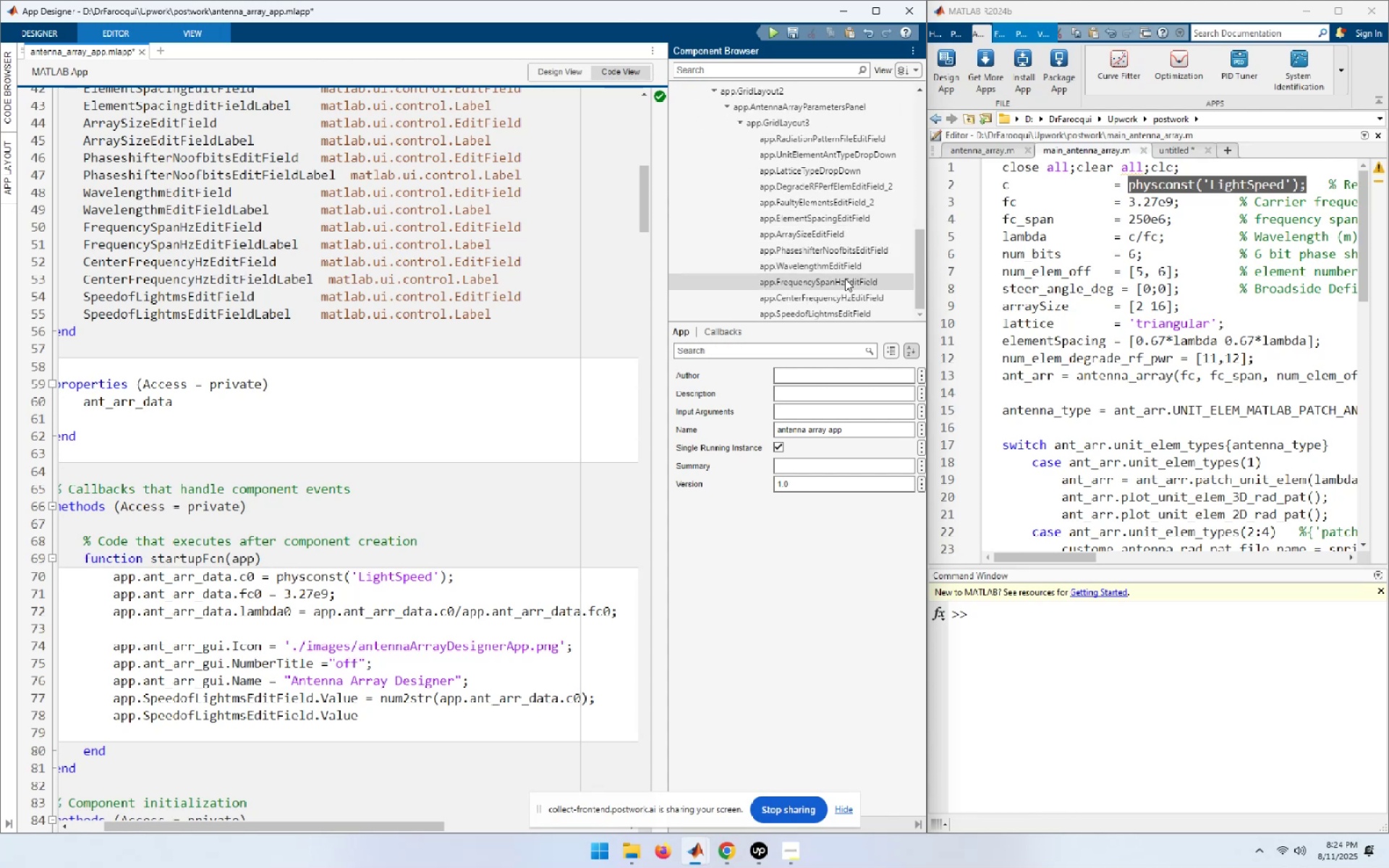 
left_click([844, 267])
 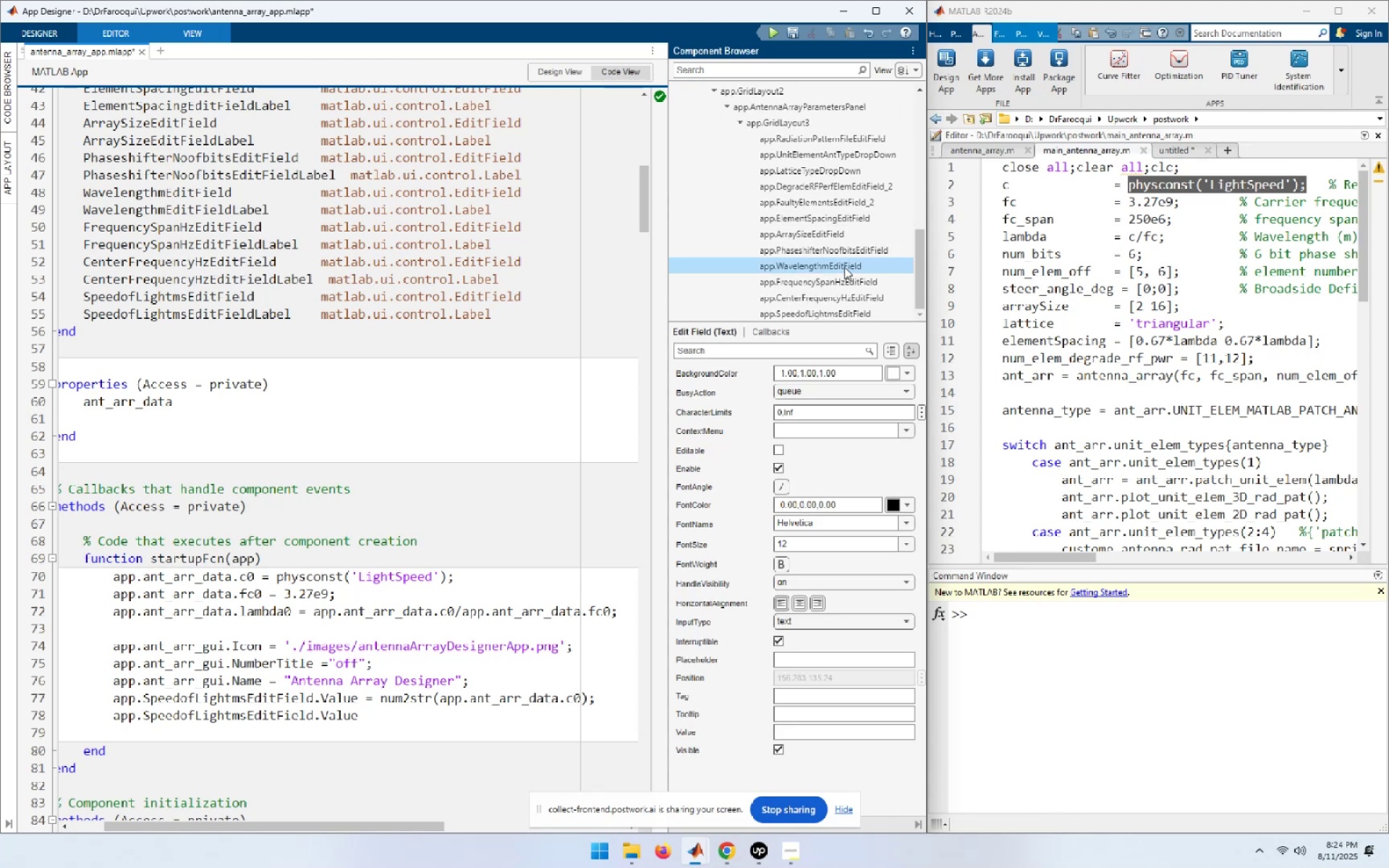 
key(F2)
 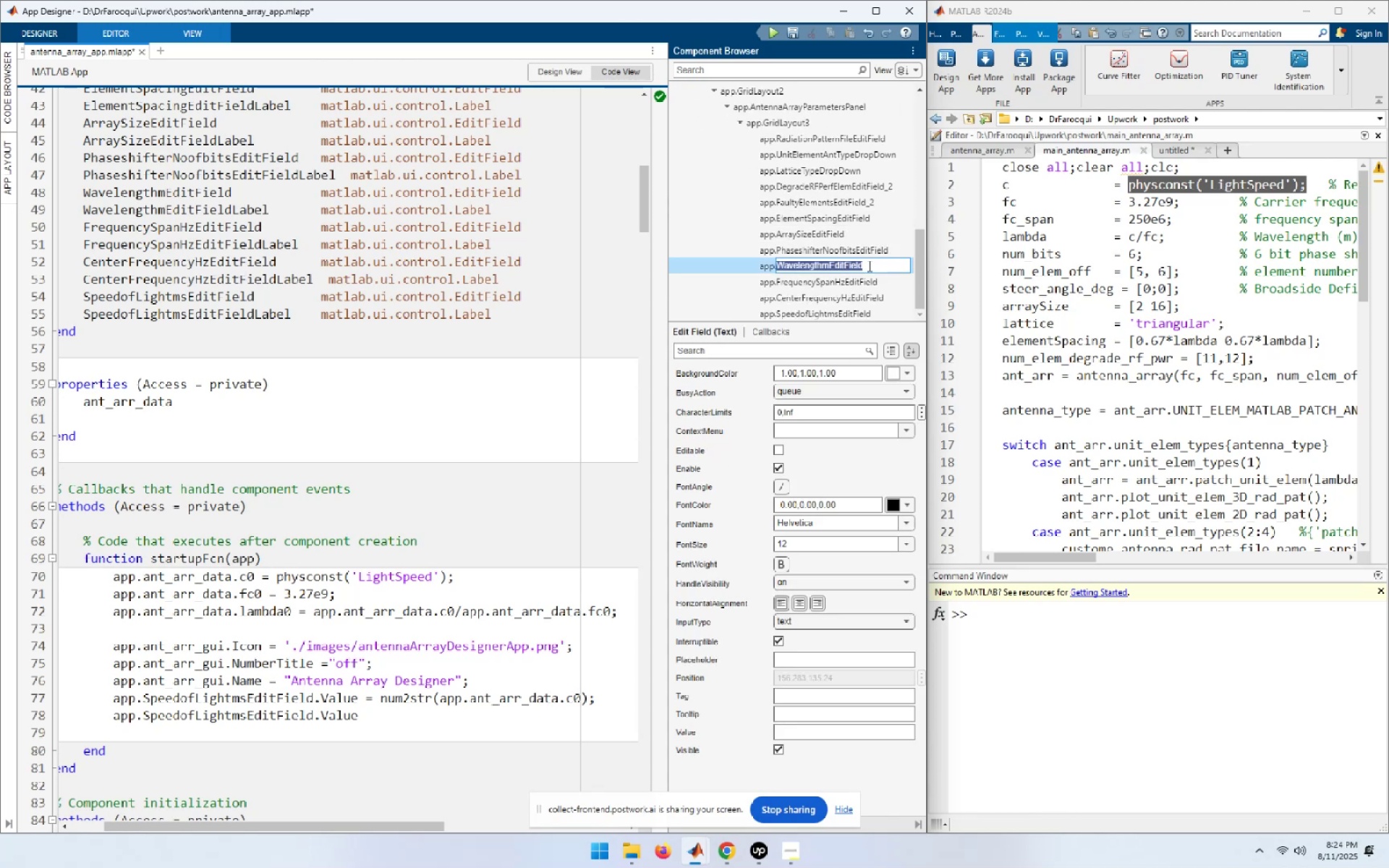 
key(Control+C)
 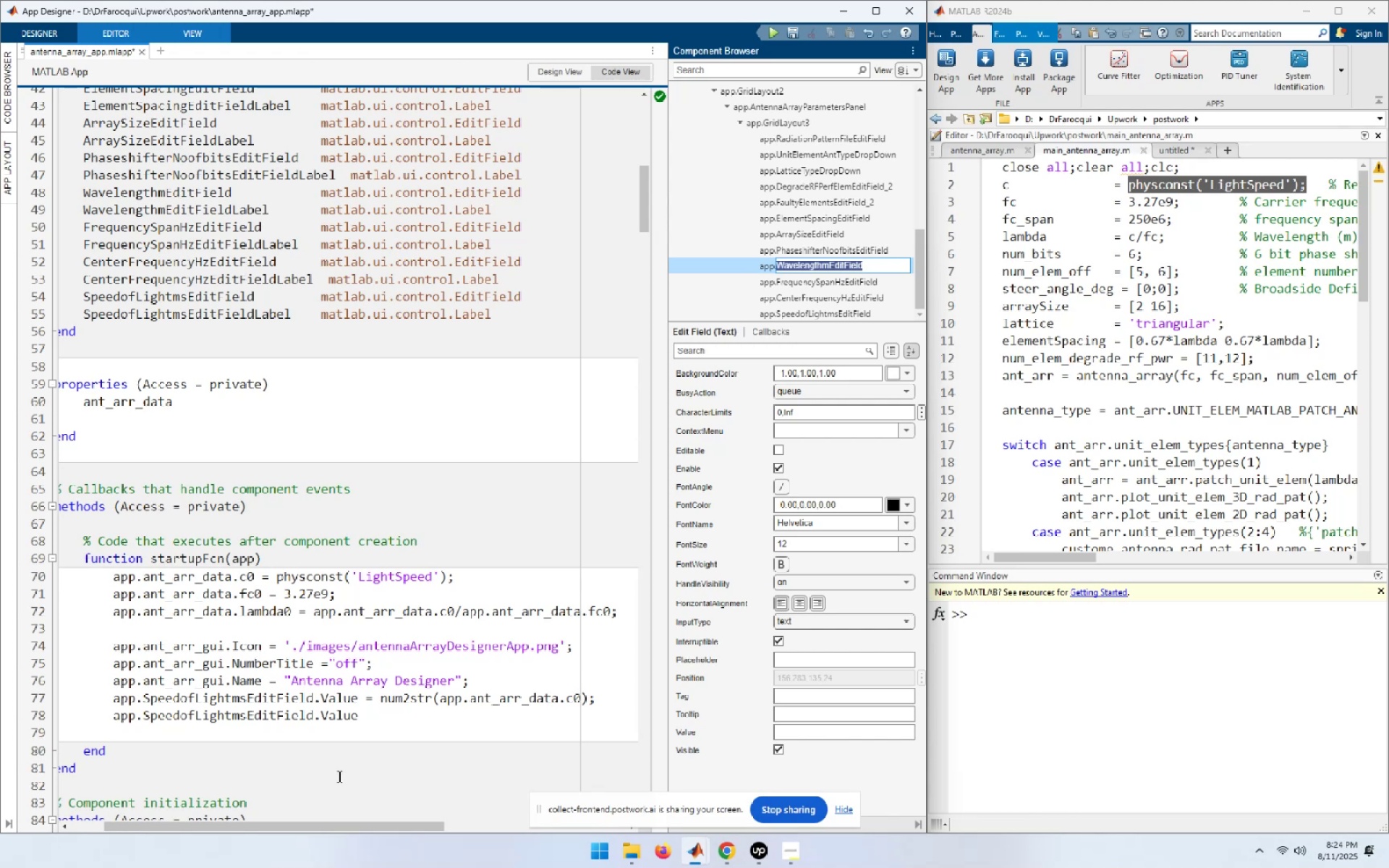 
left_click([344, 759])
 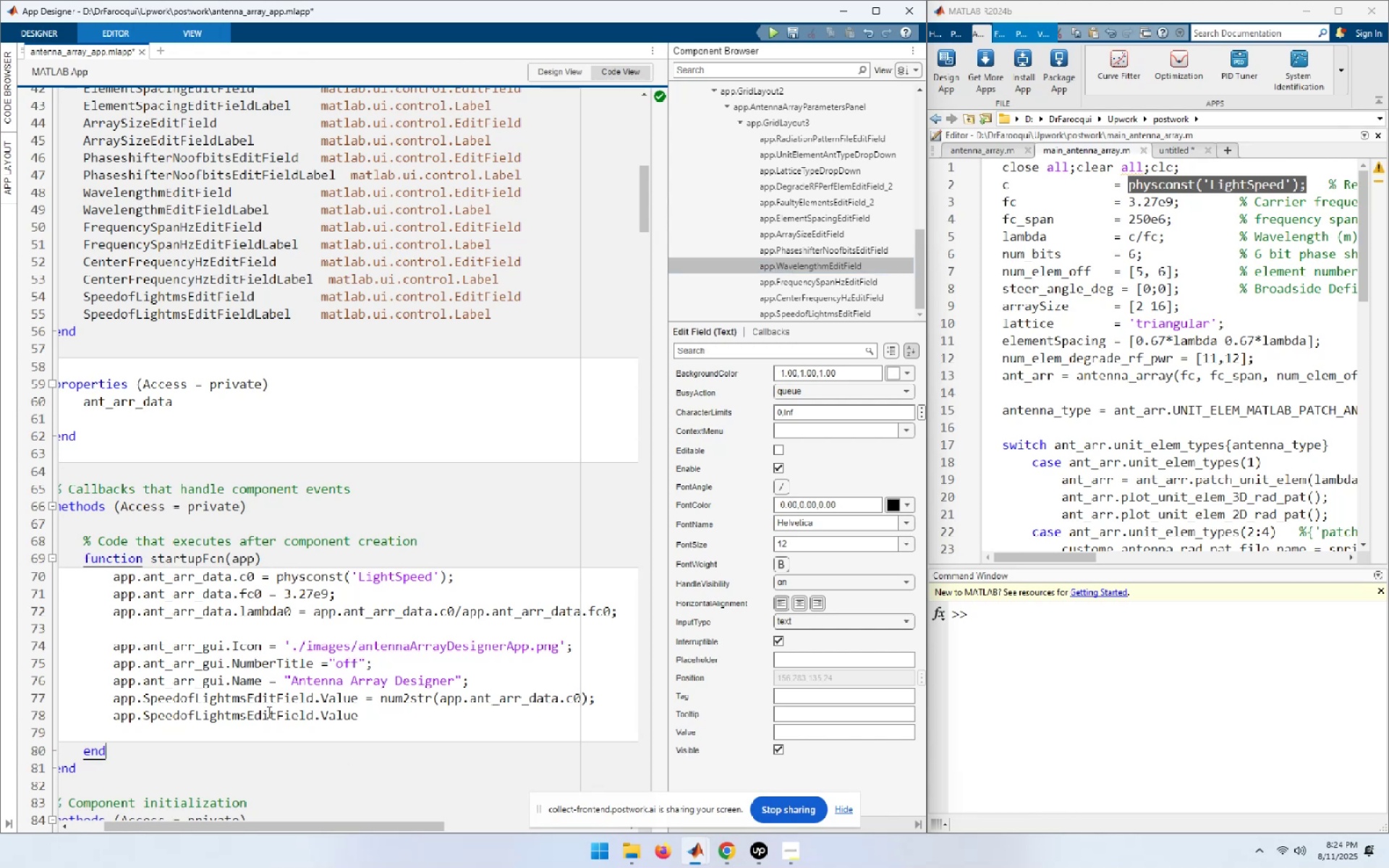 
double_click([268, 712])
 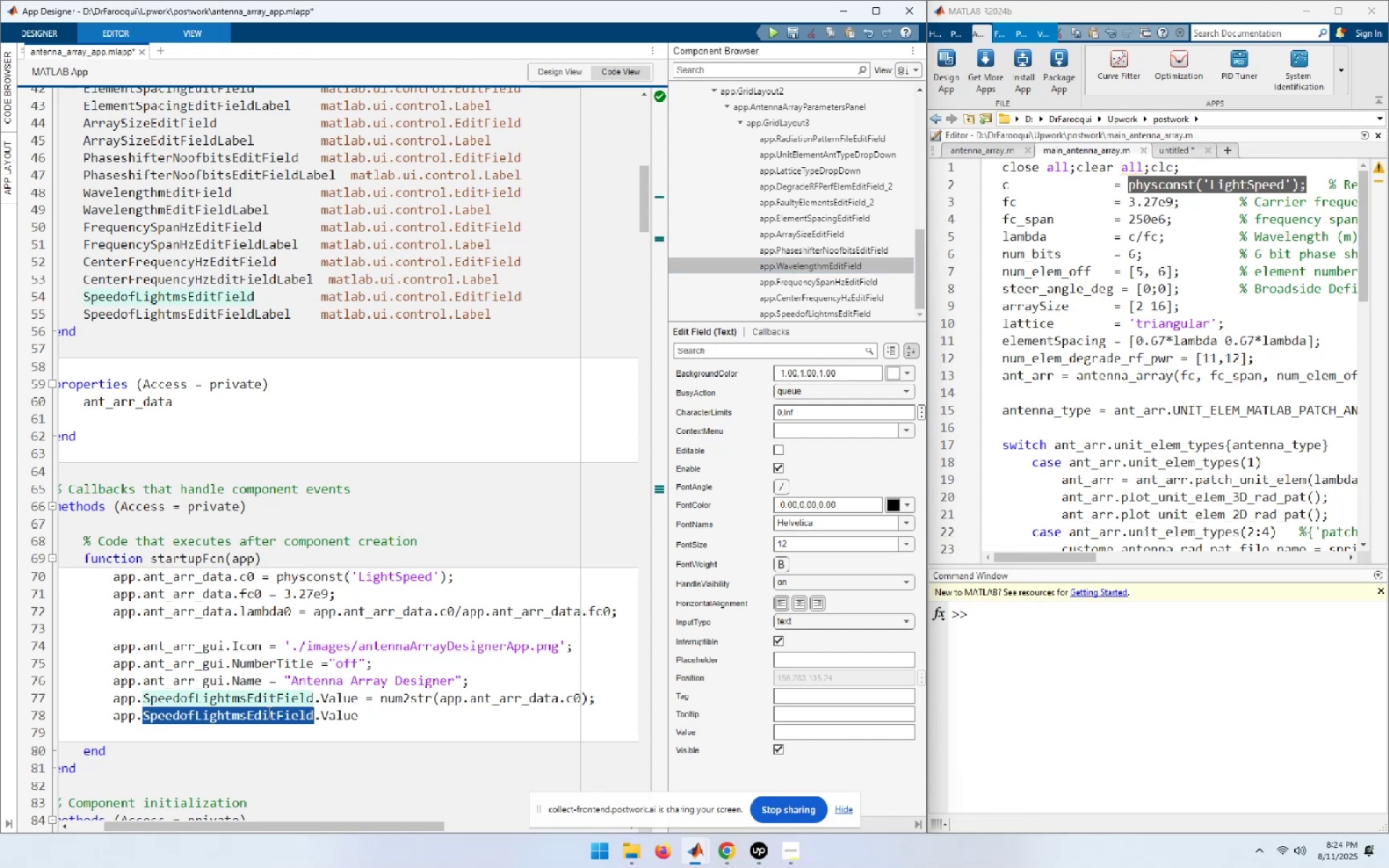 
key(Control+ControlLeft)
 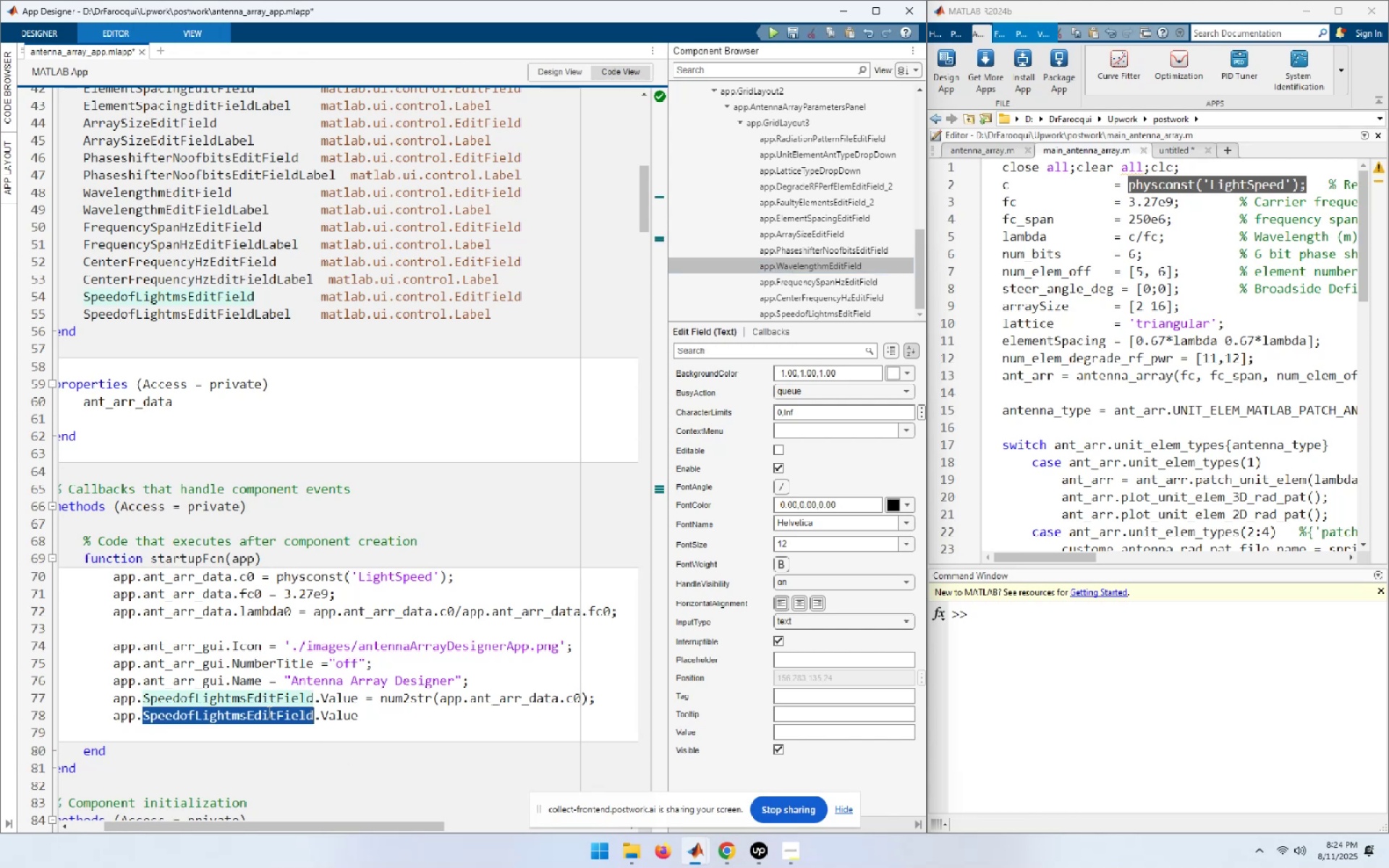 
key(Control+V)
 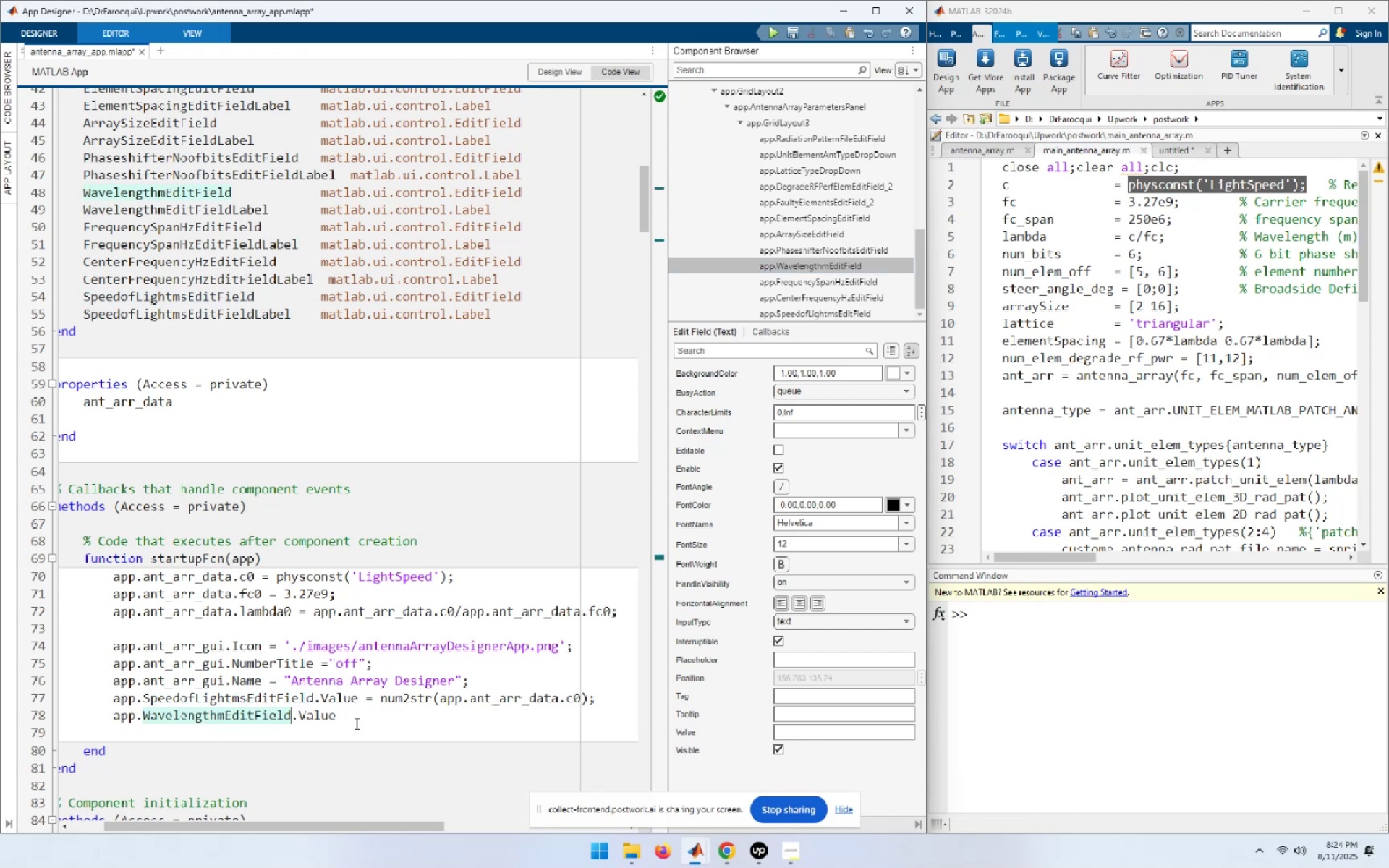 
left_click([347, 720])
 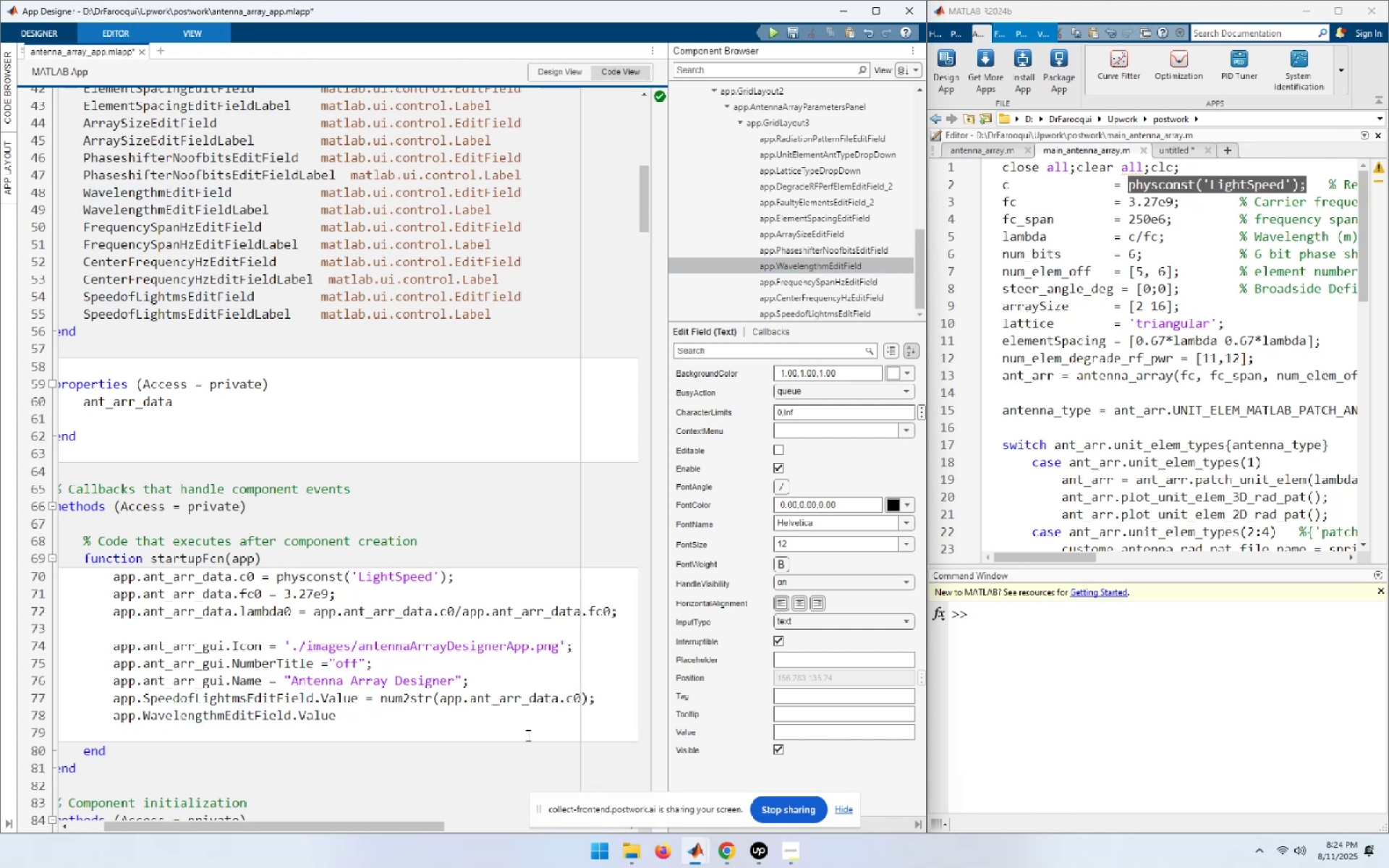 
key(Space)
 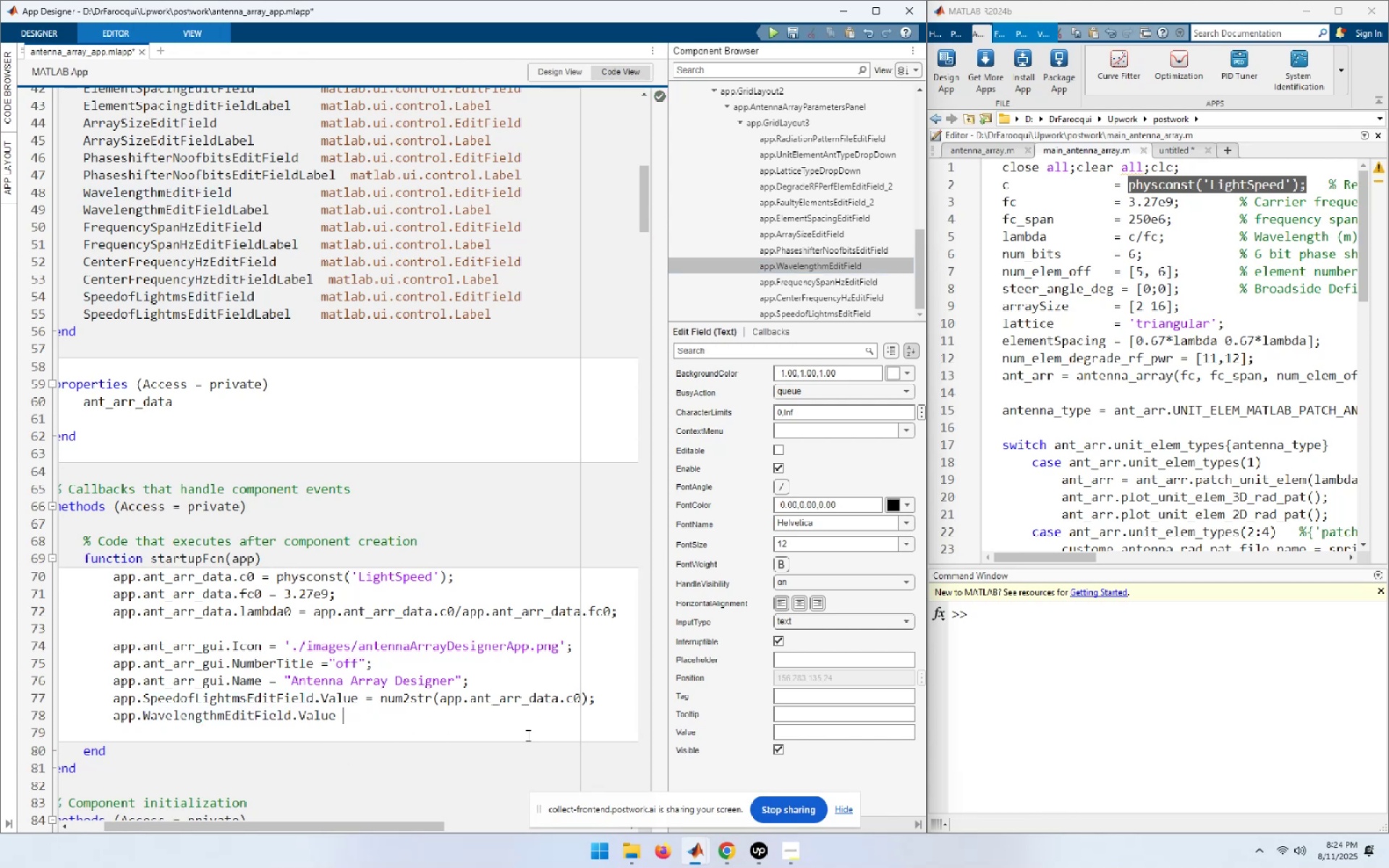 
key(Equal)
 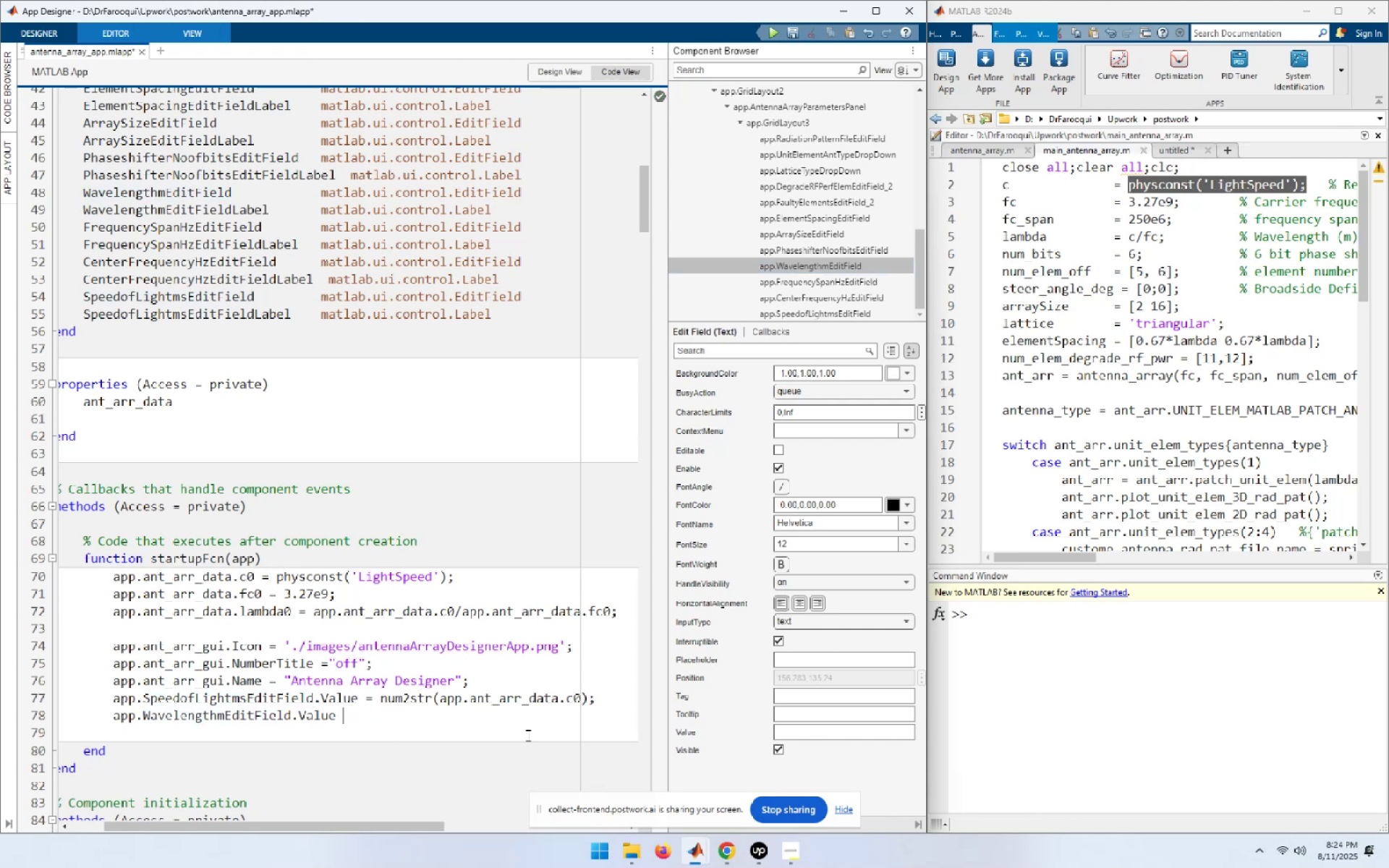 
key(Space)
 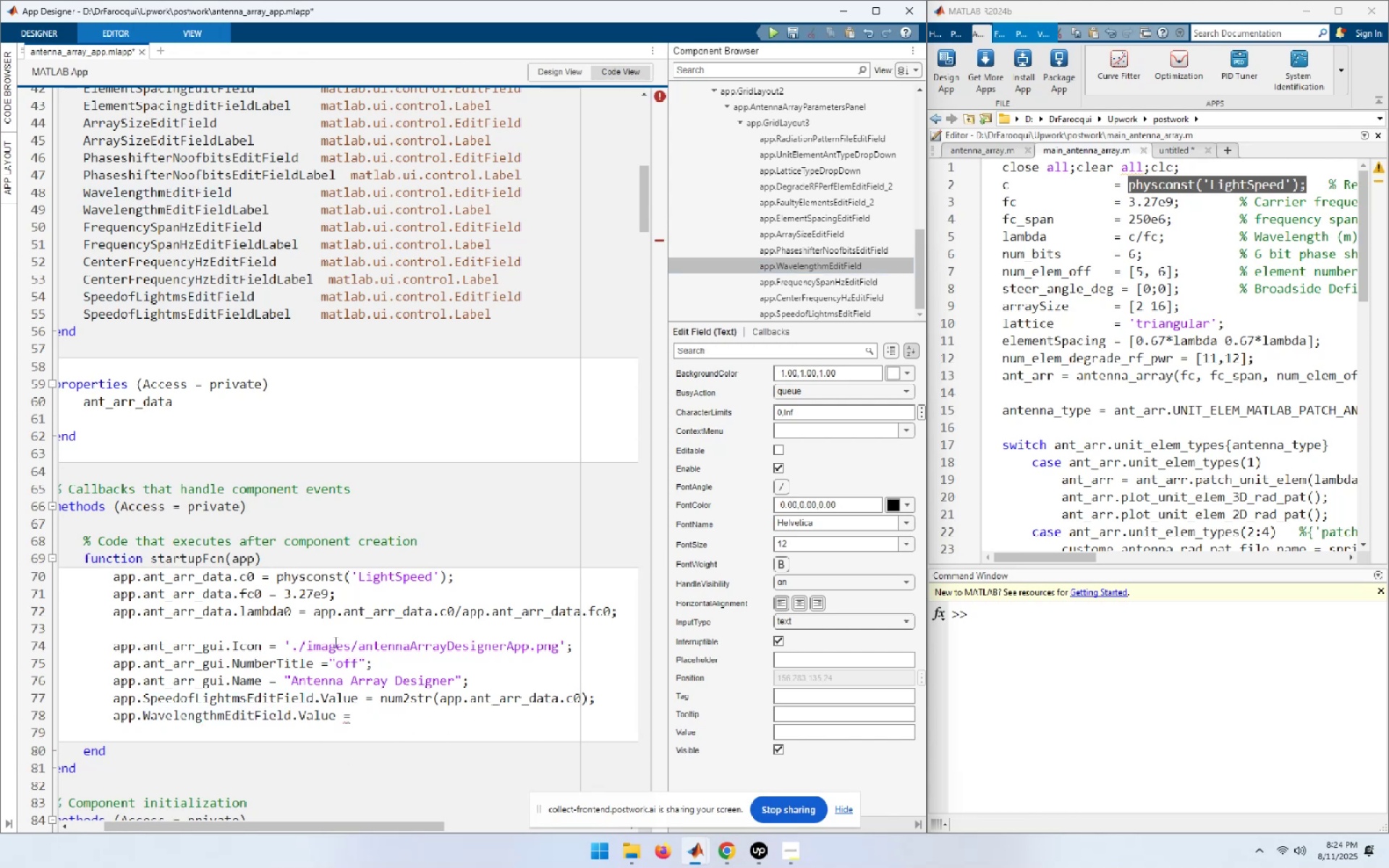 
left_click_drag(start_coordinate=[292, 610], to_coordinate=[112, 614])
 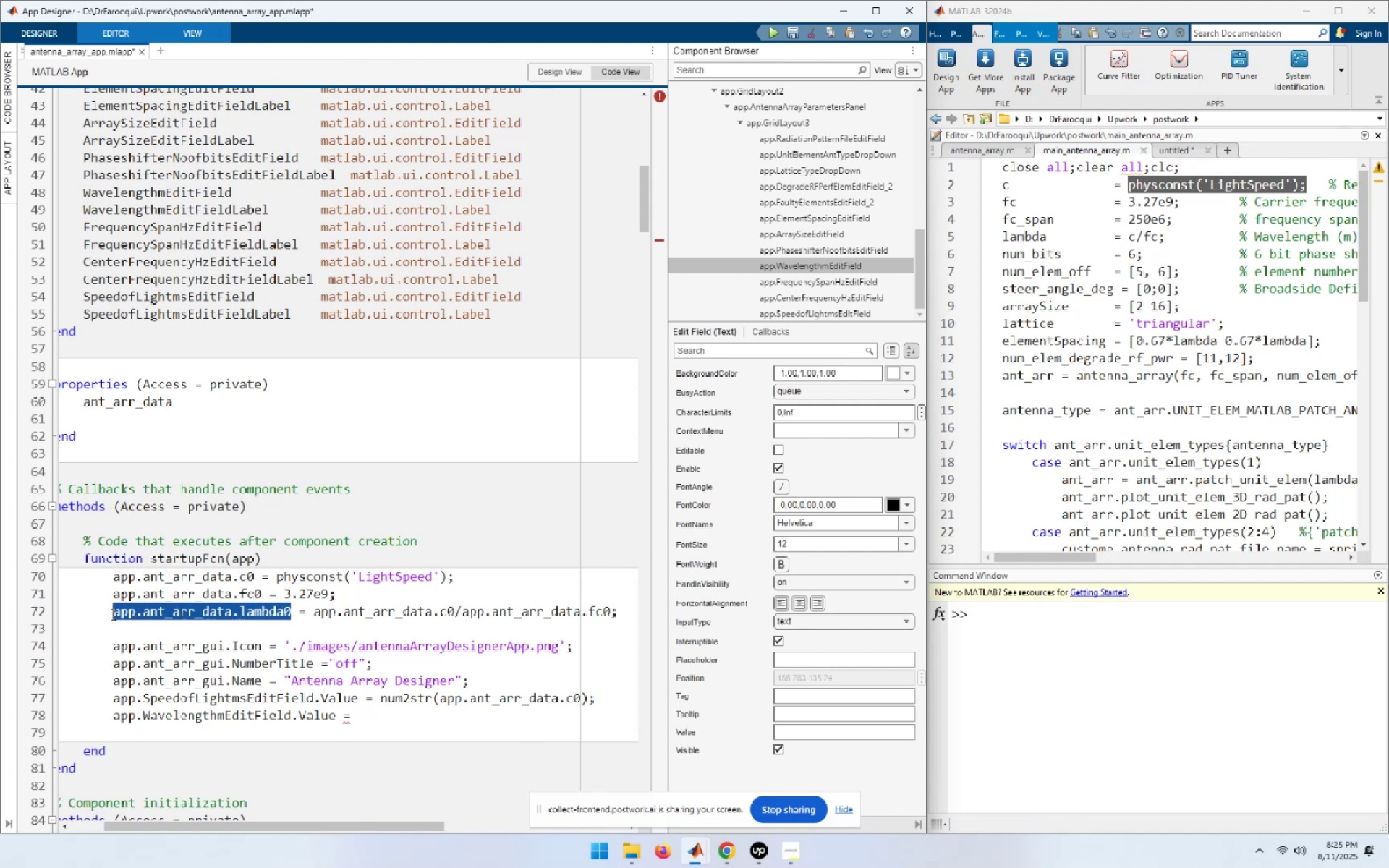 
key(Control+C)
 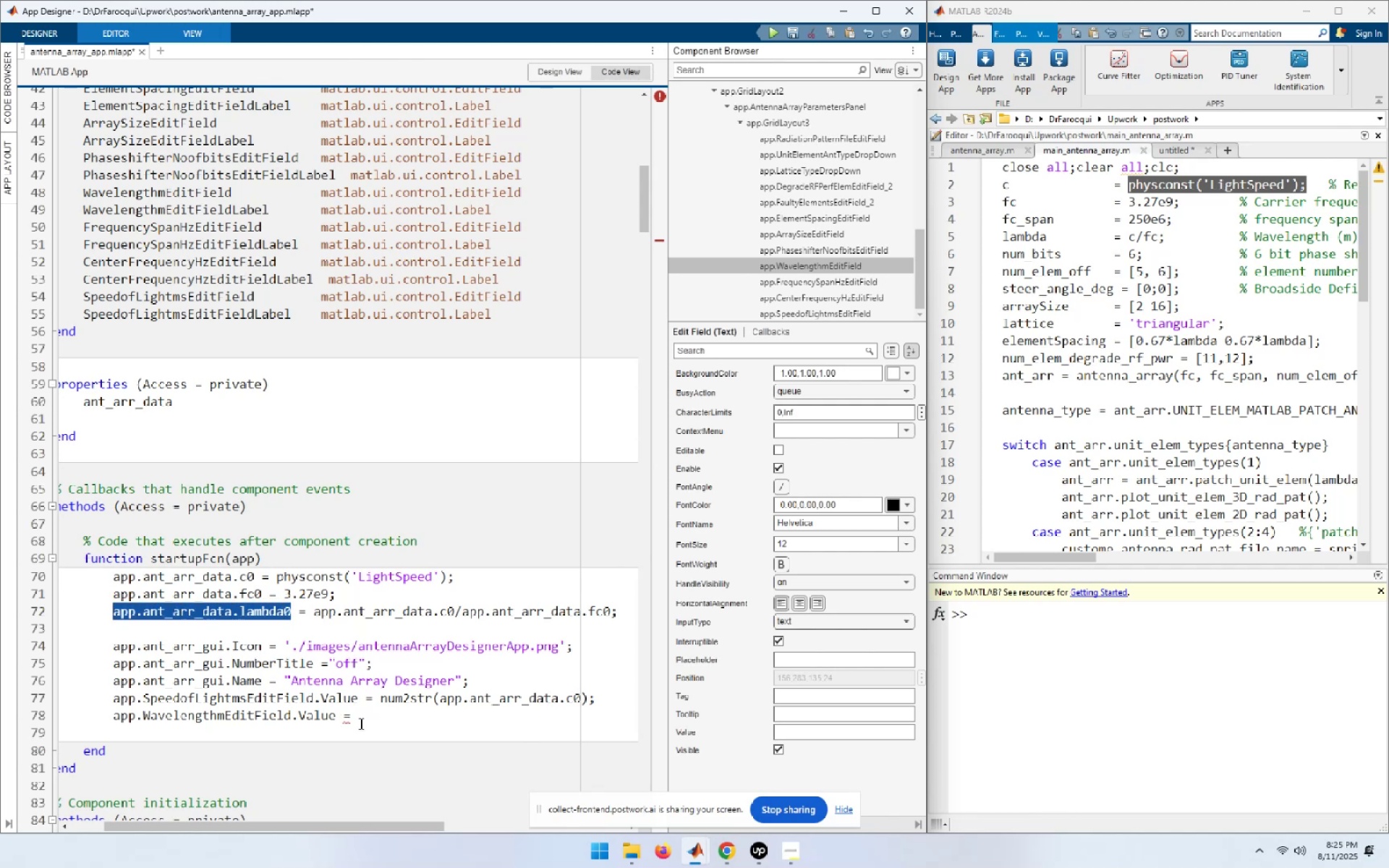 
left_click([360, 720])
 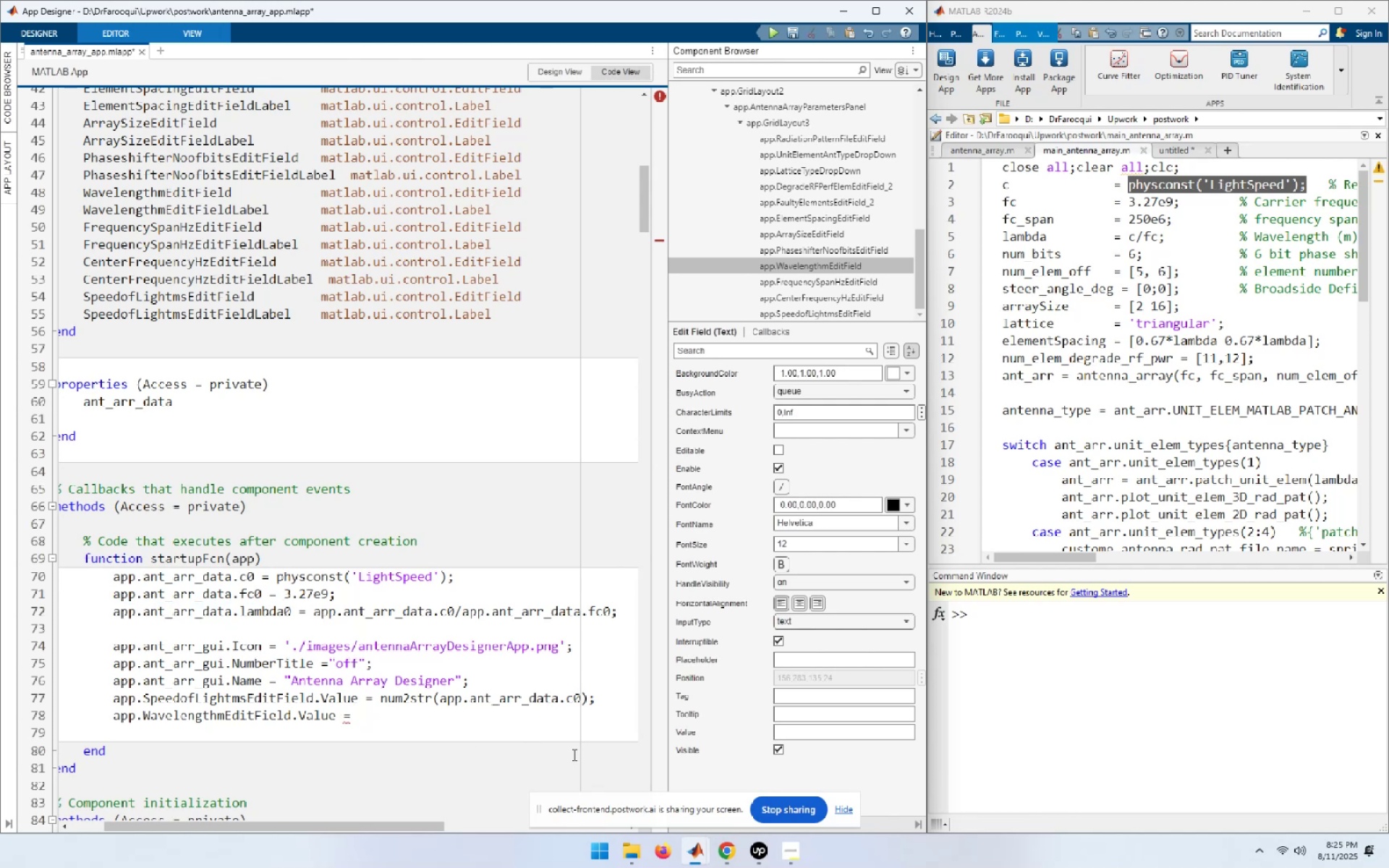 
type(num2str())
 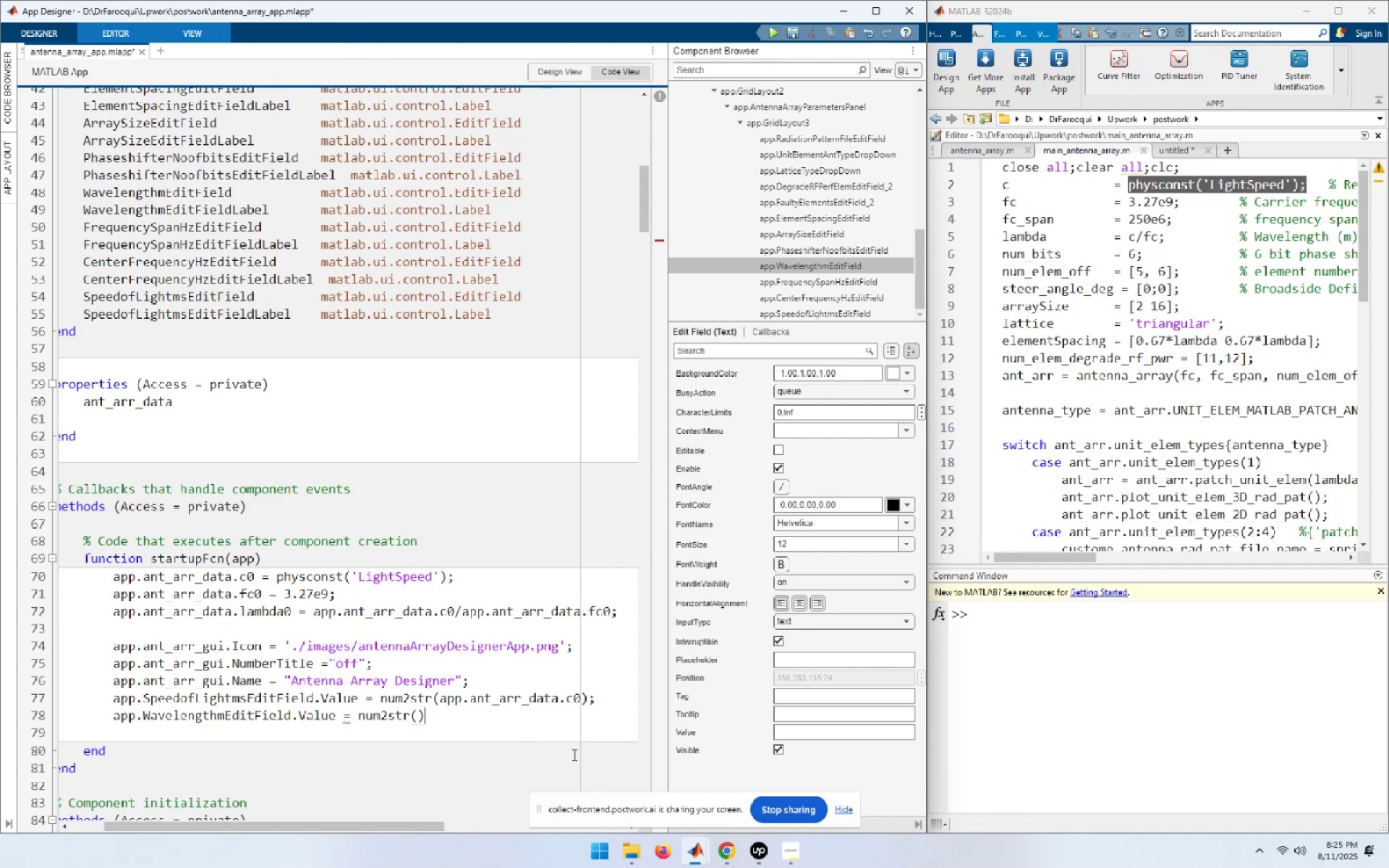 
key(ArrowLeft)
 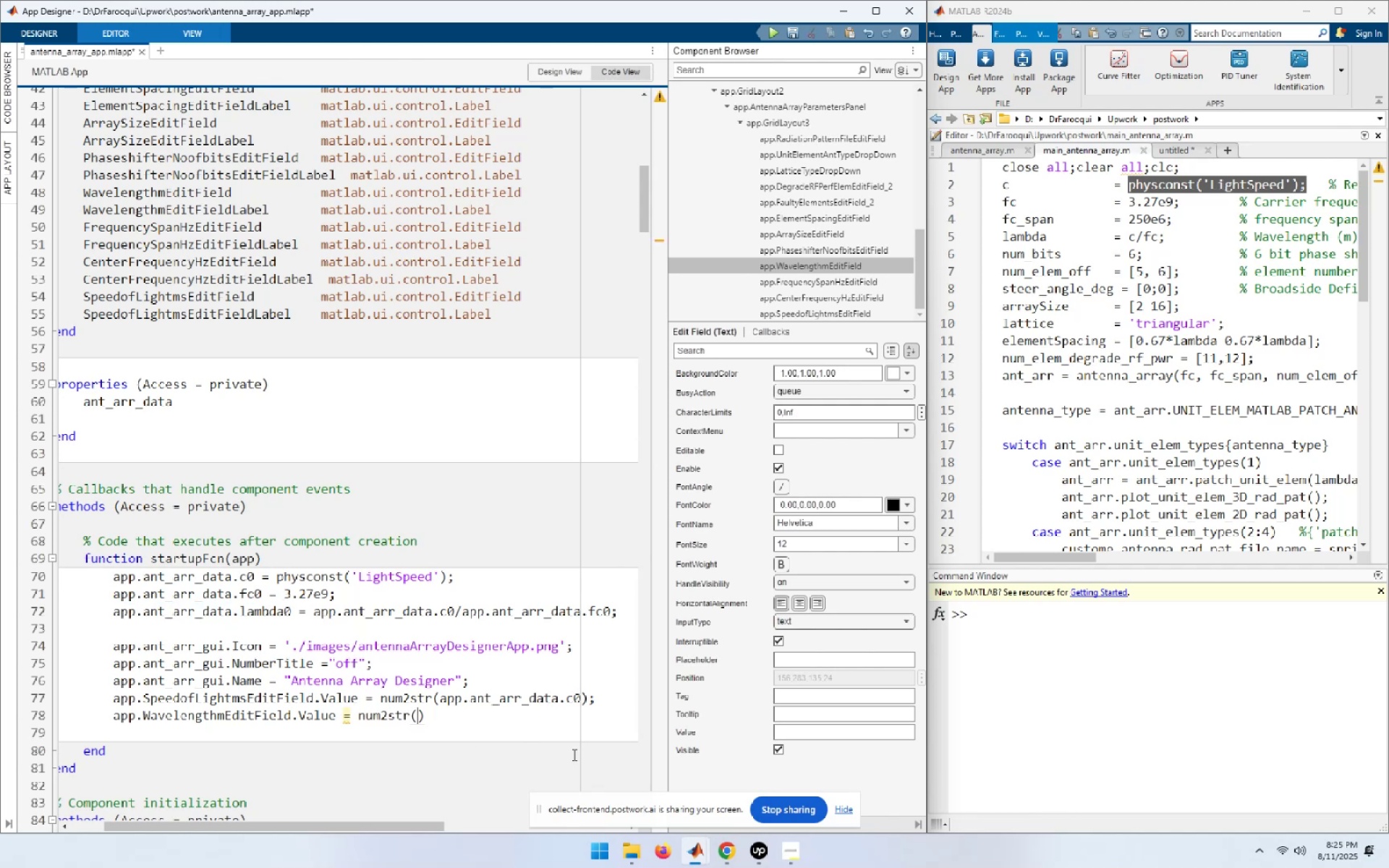 
key(Control+ControlLeft)
 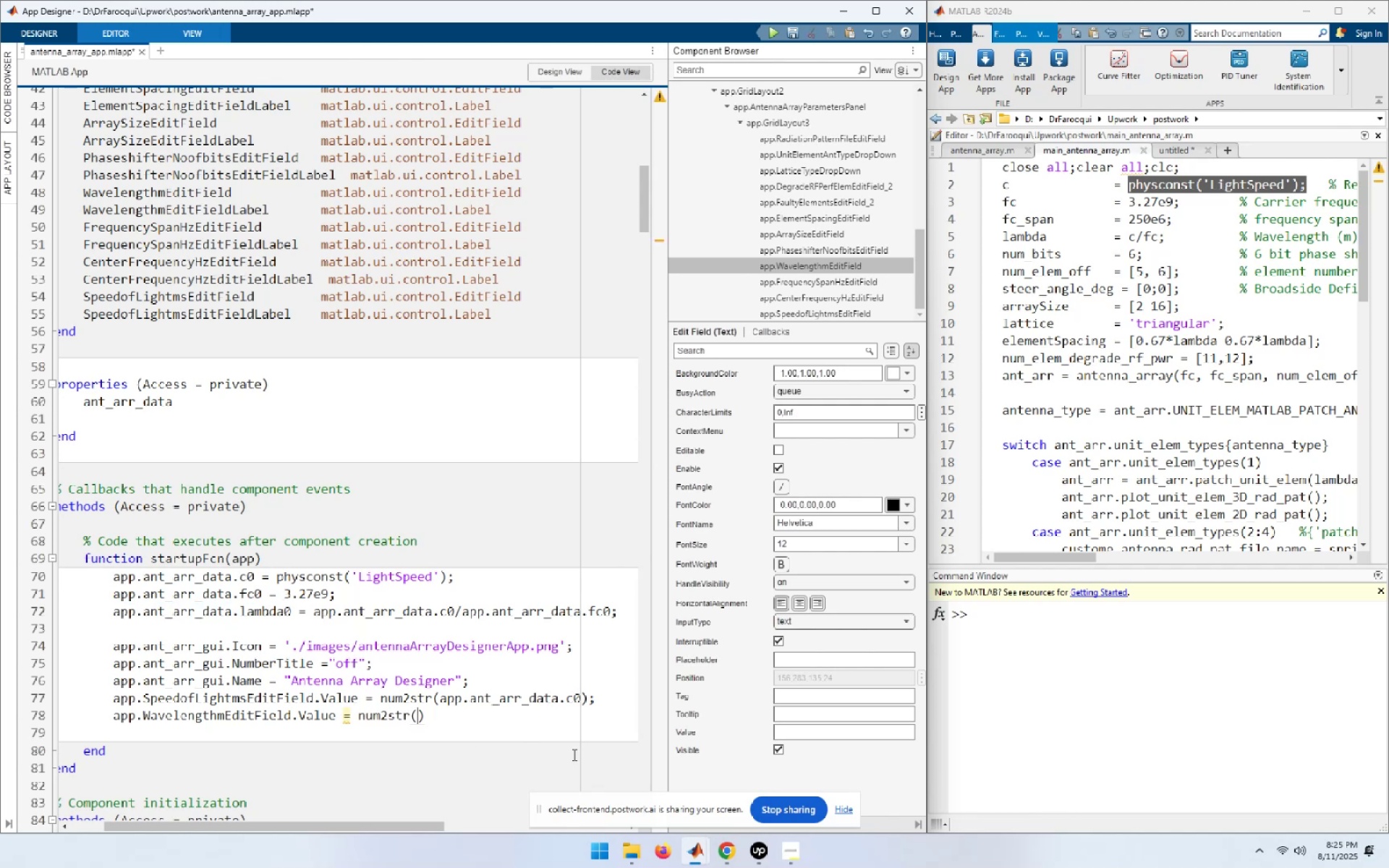 
key(Control+V)
 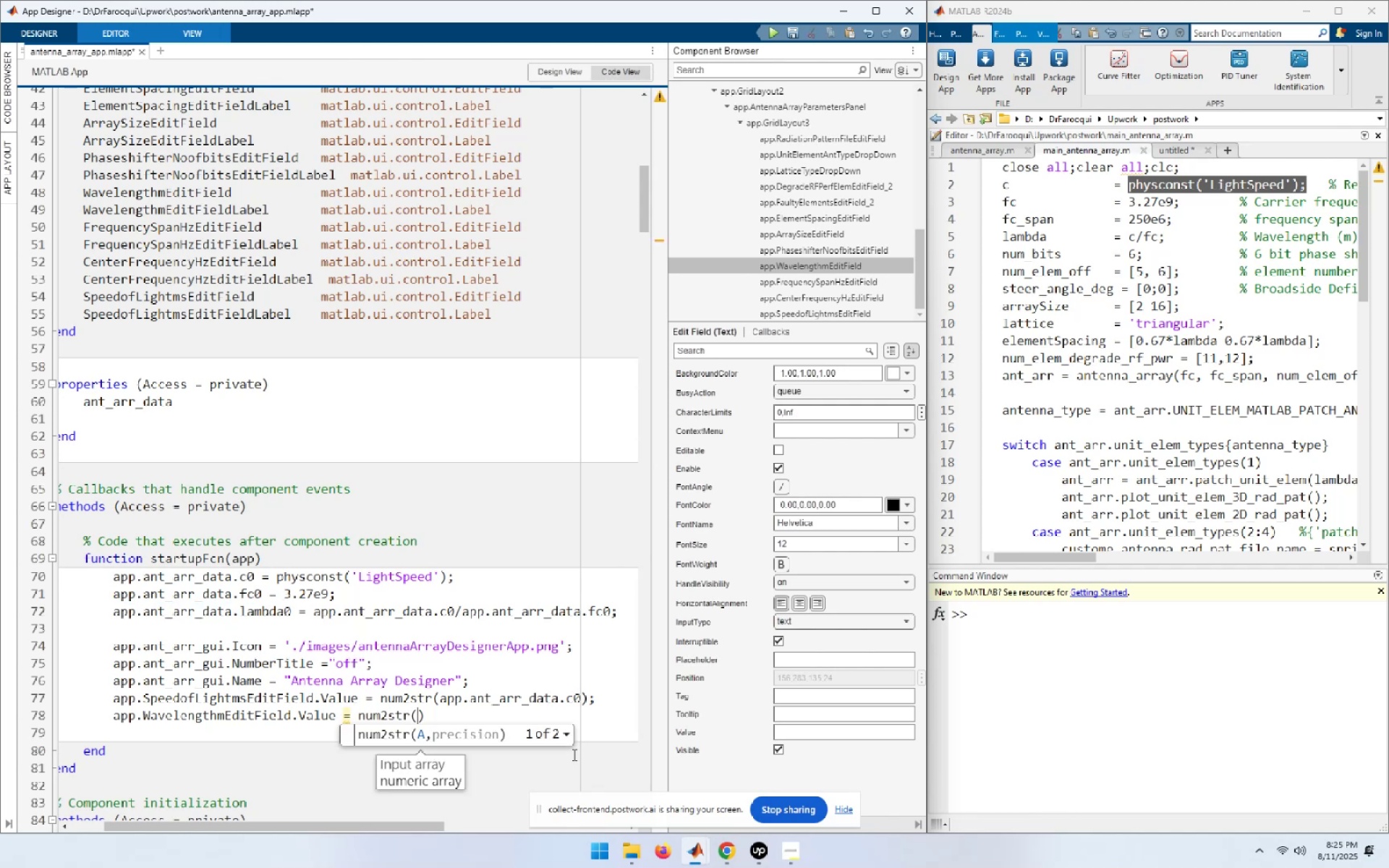 
key(End)
 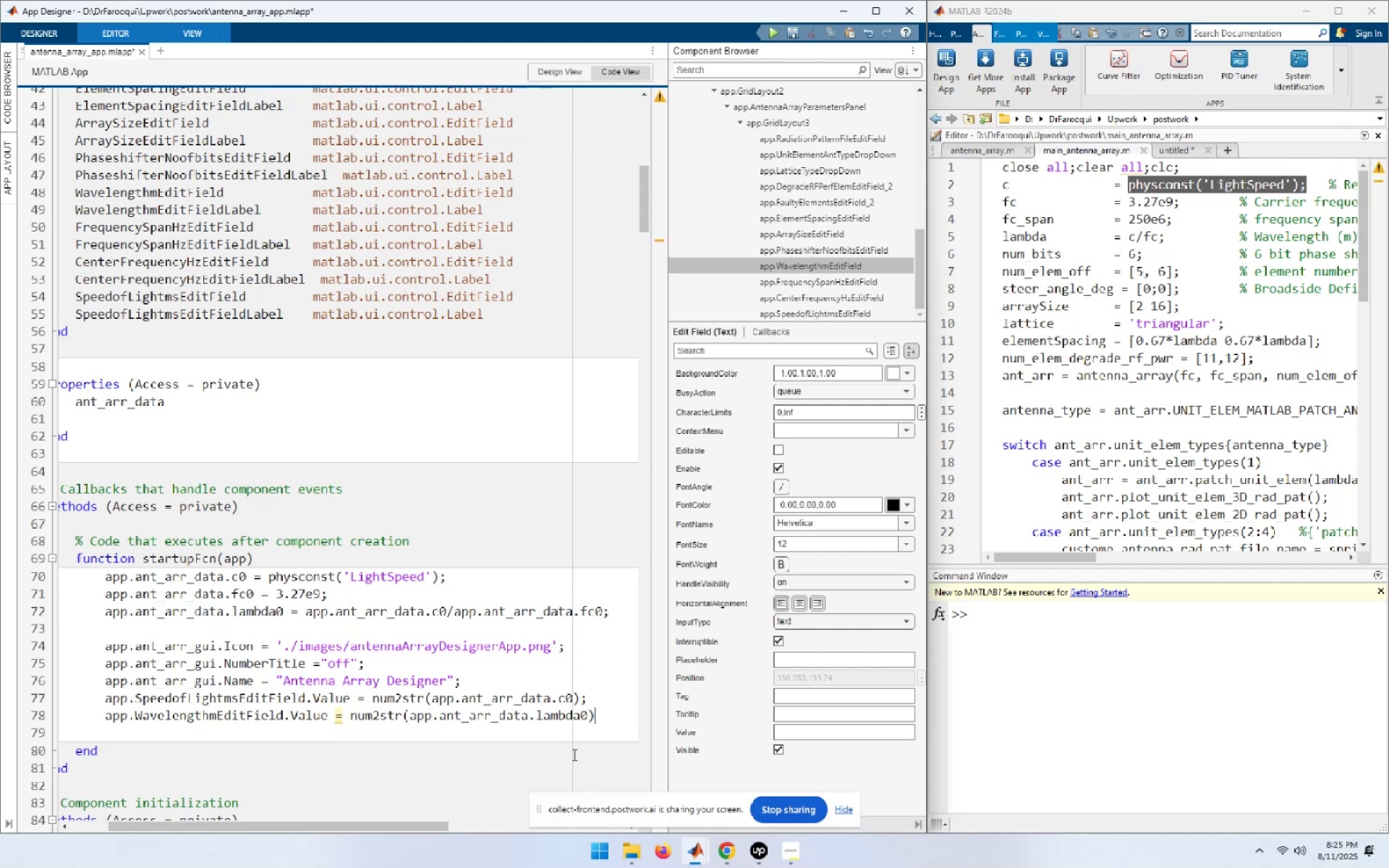 
key(Semicolon)
 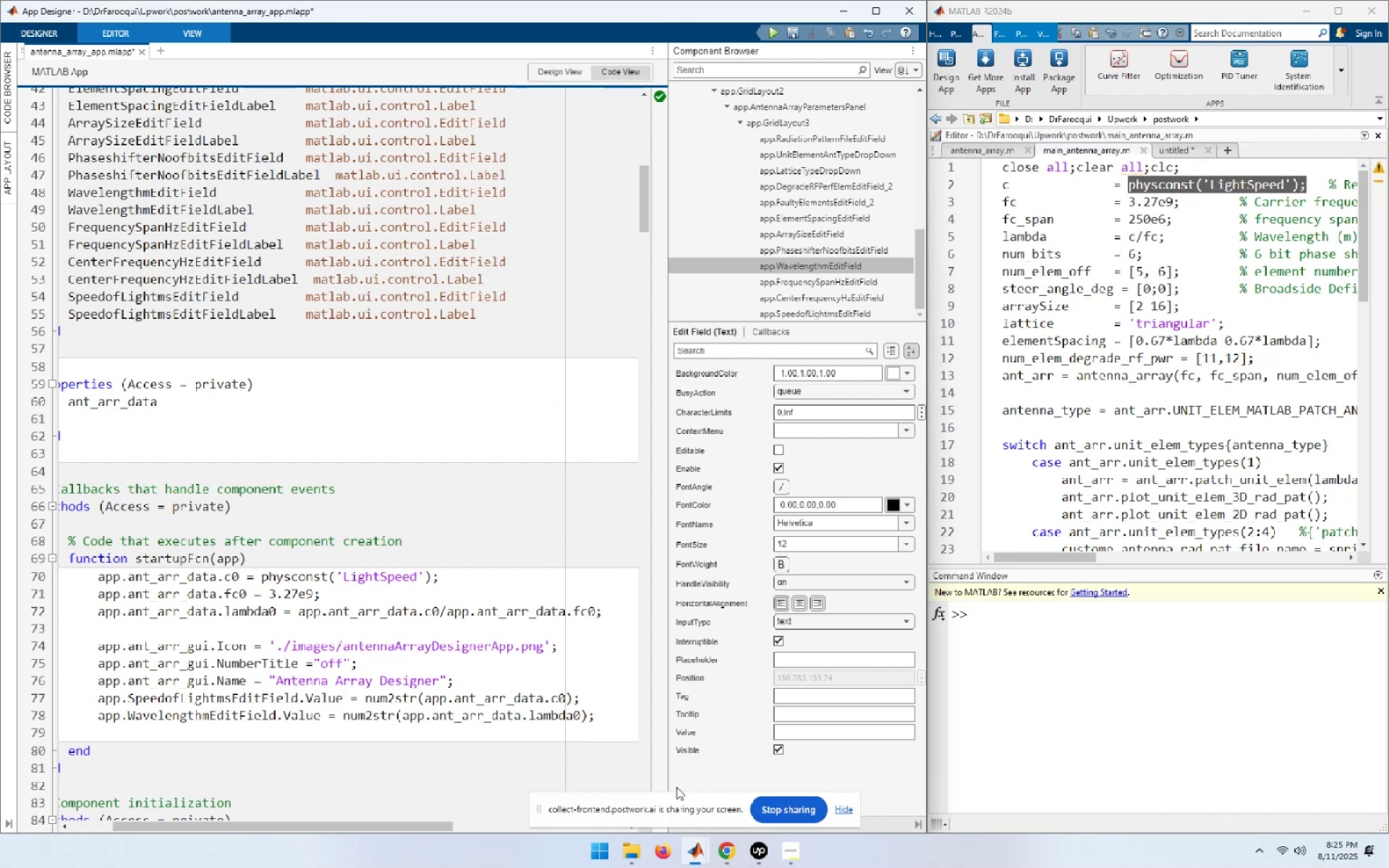 
wait(25.68)
 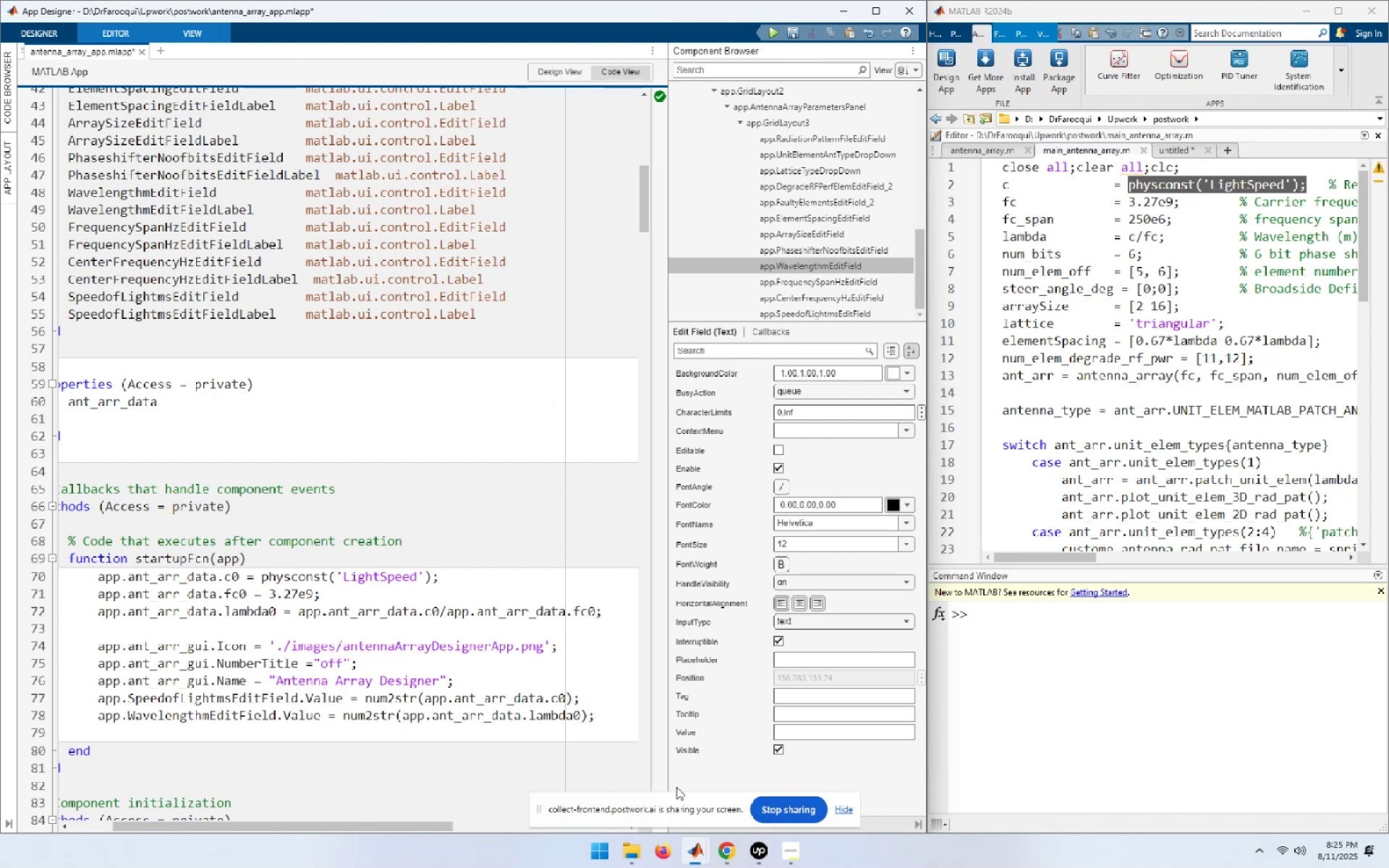 
left_click([407, 700])
 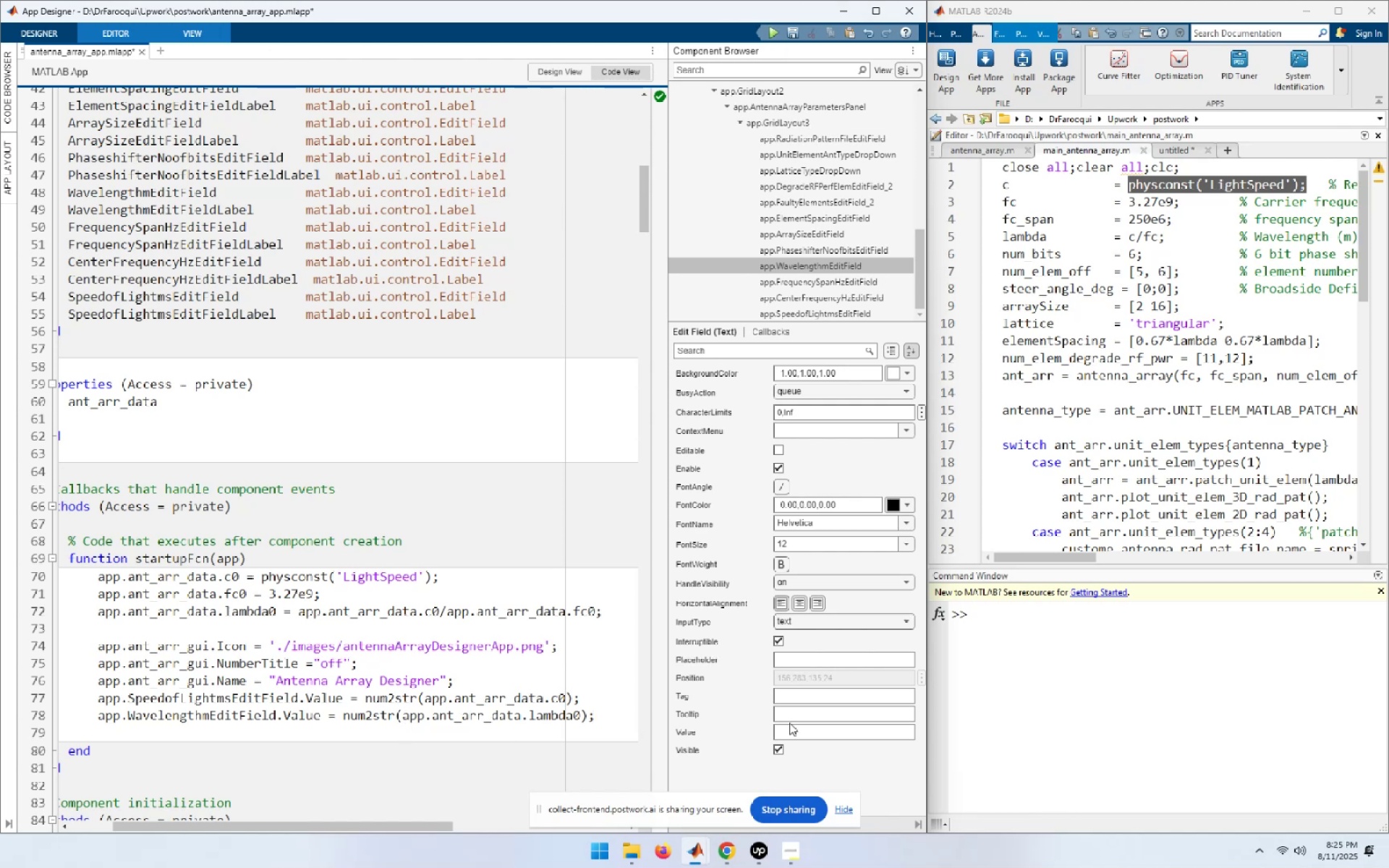 
key(Home)
 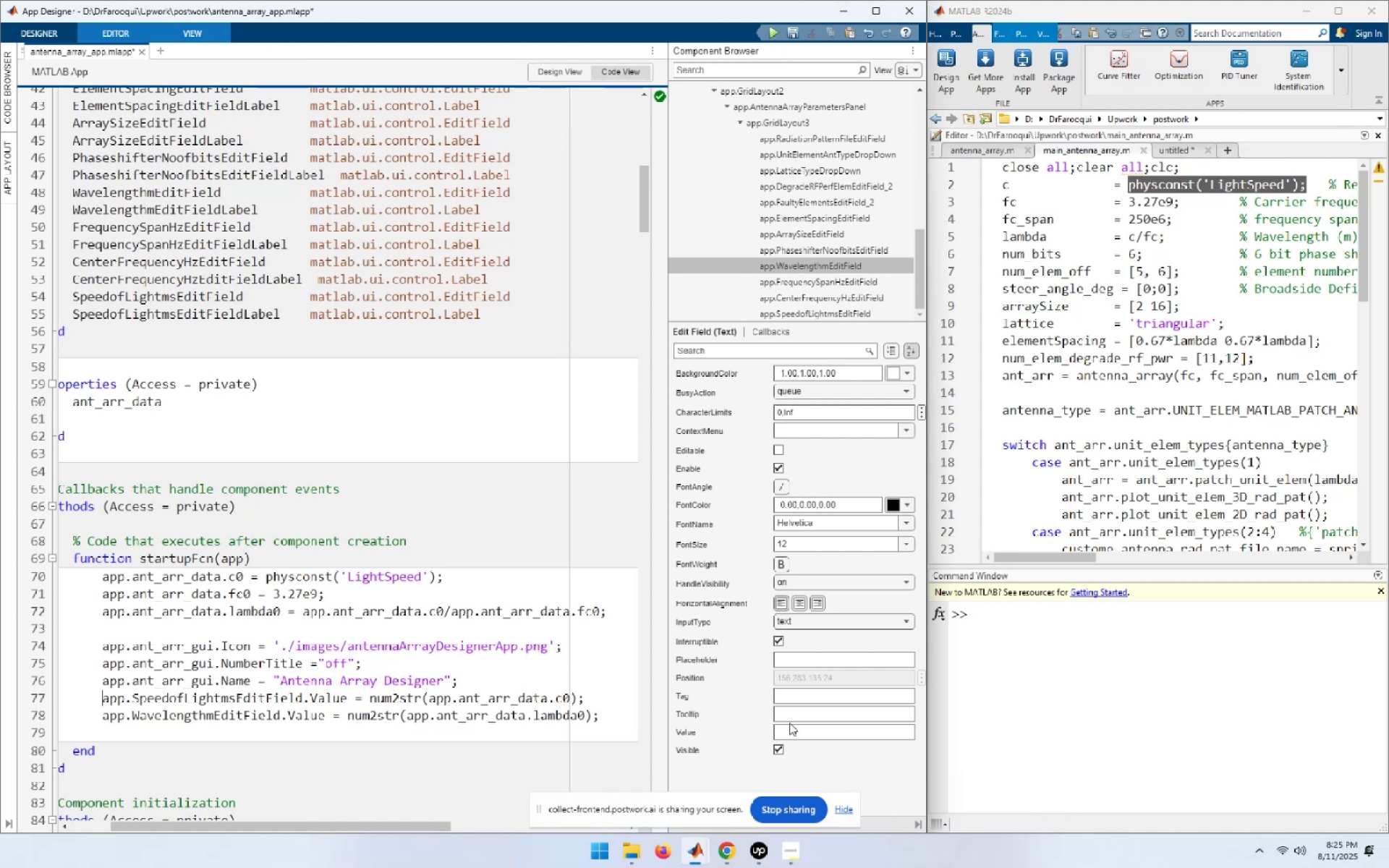 
key(Shift+End)
 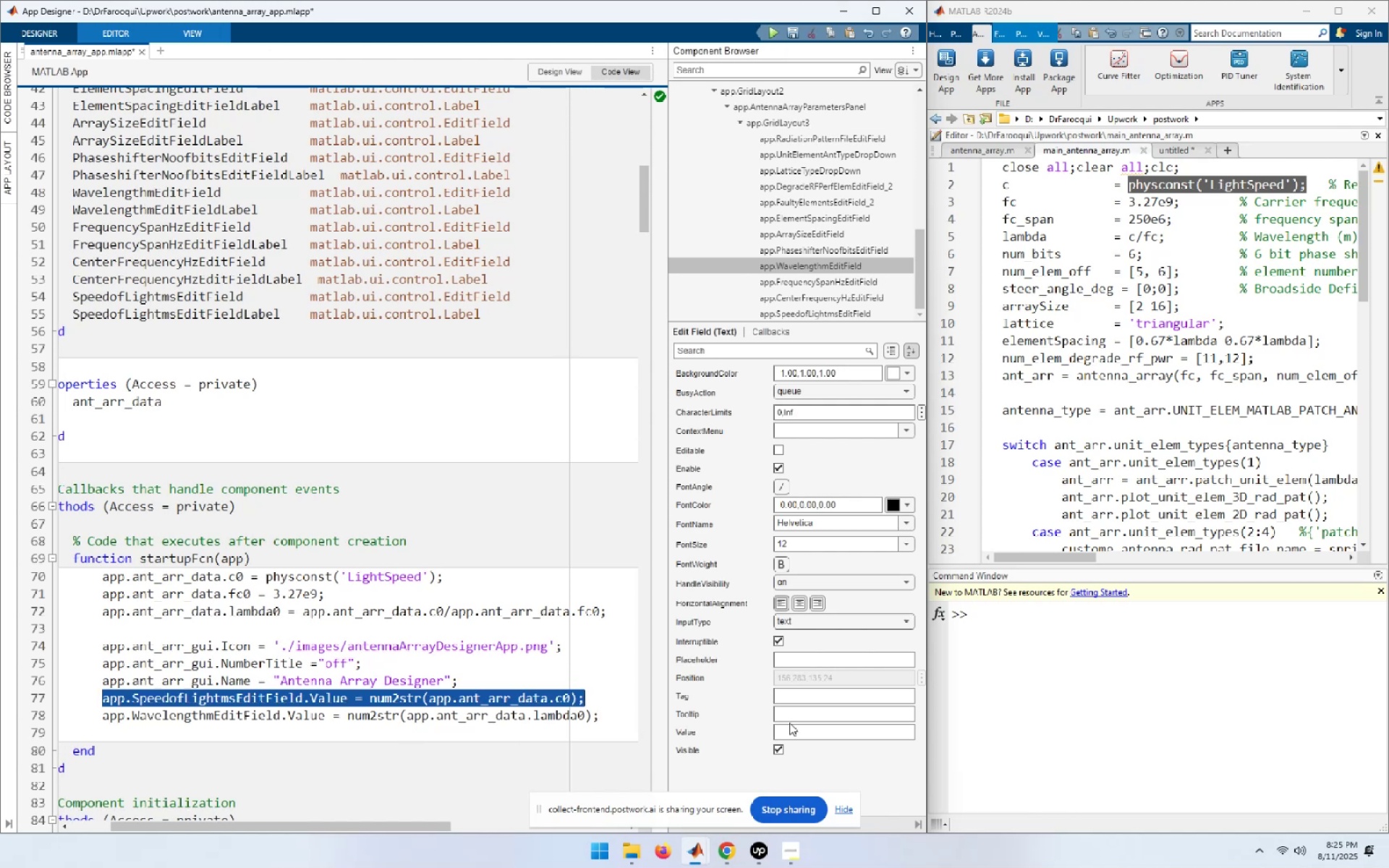 
key(Control+C)
 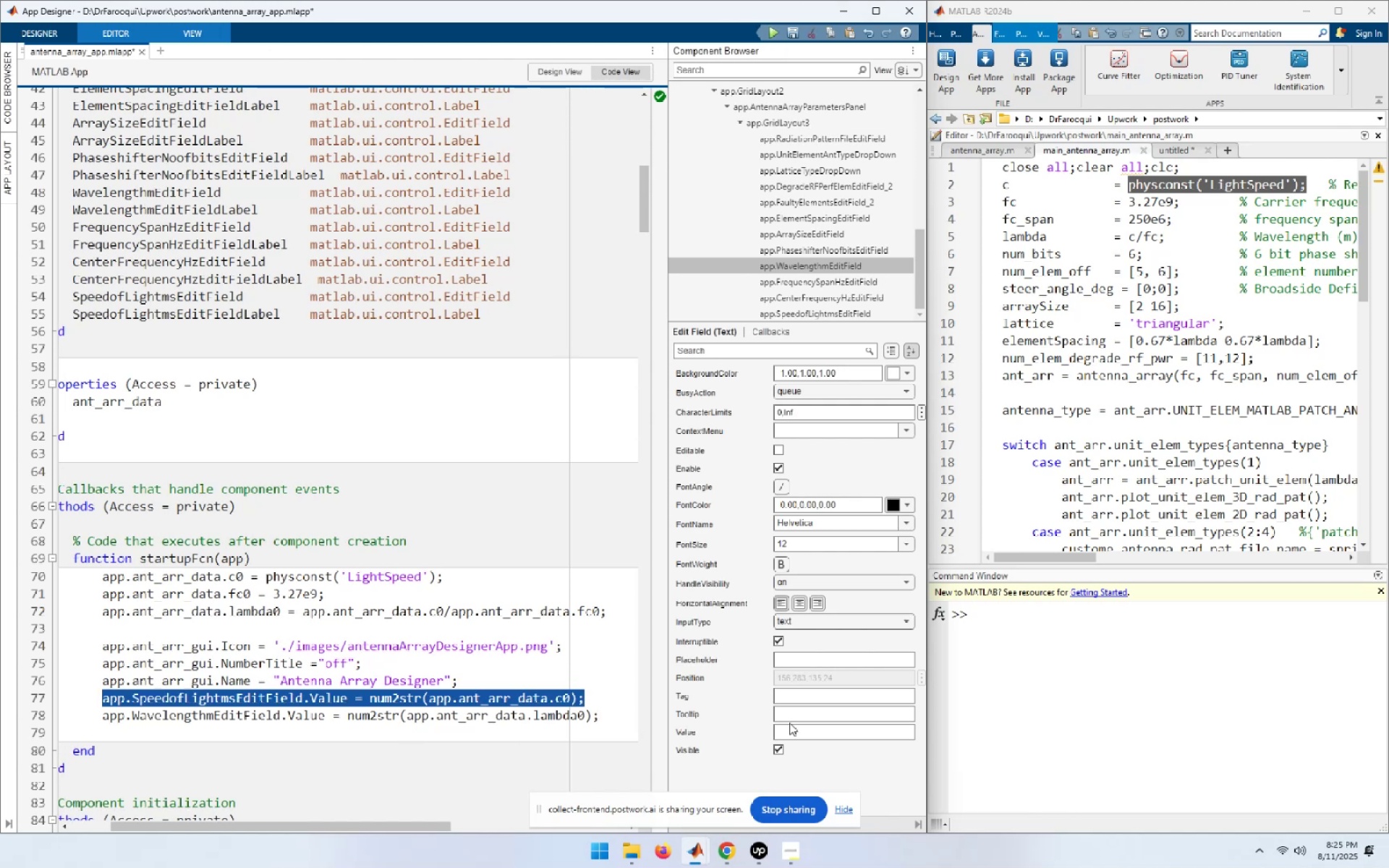 
key(End)
 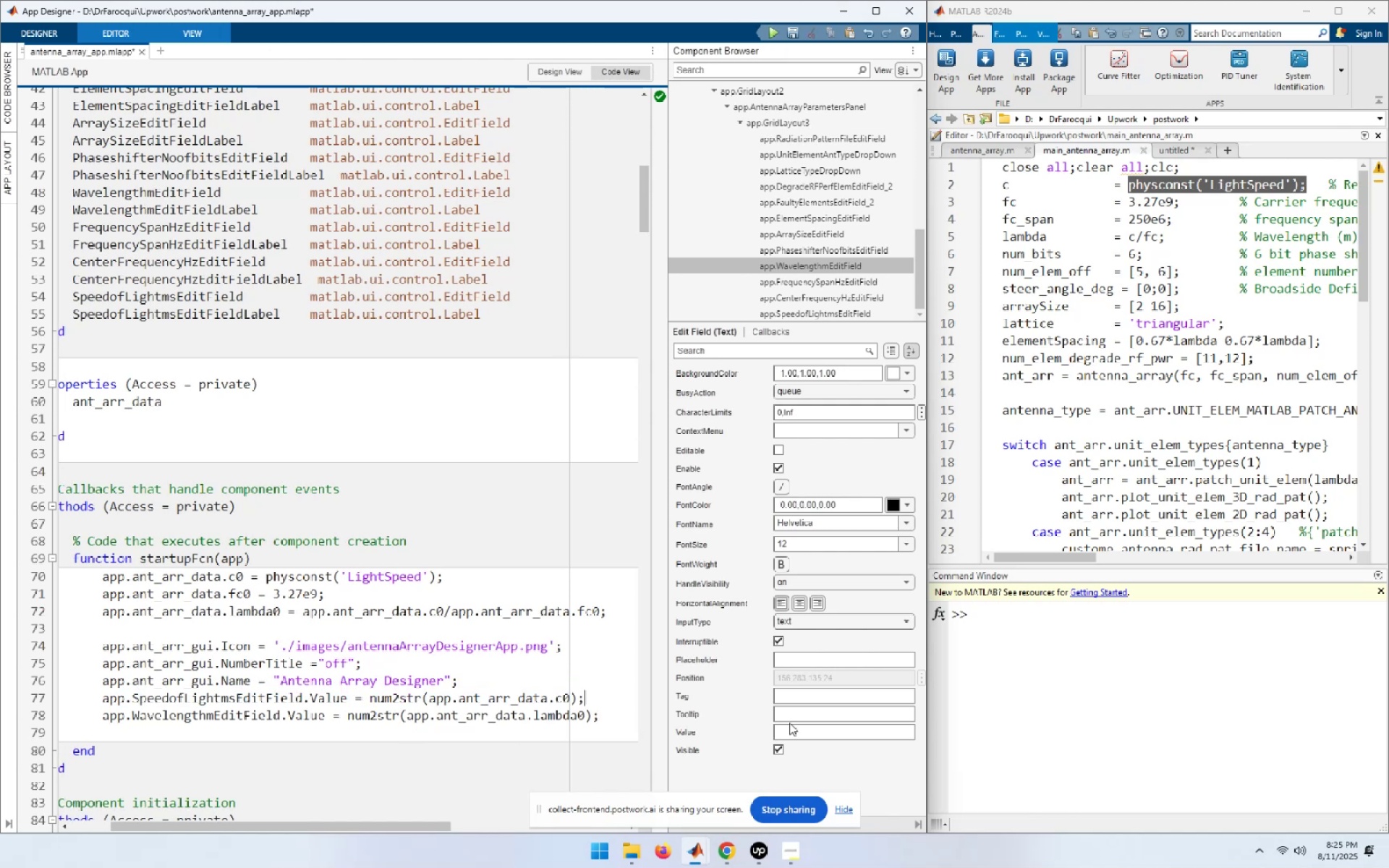 
key(NumpadEnter)
 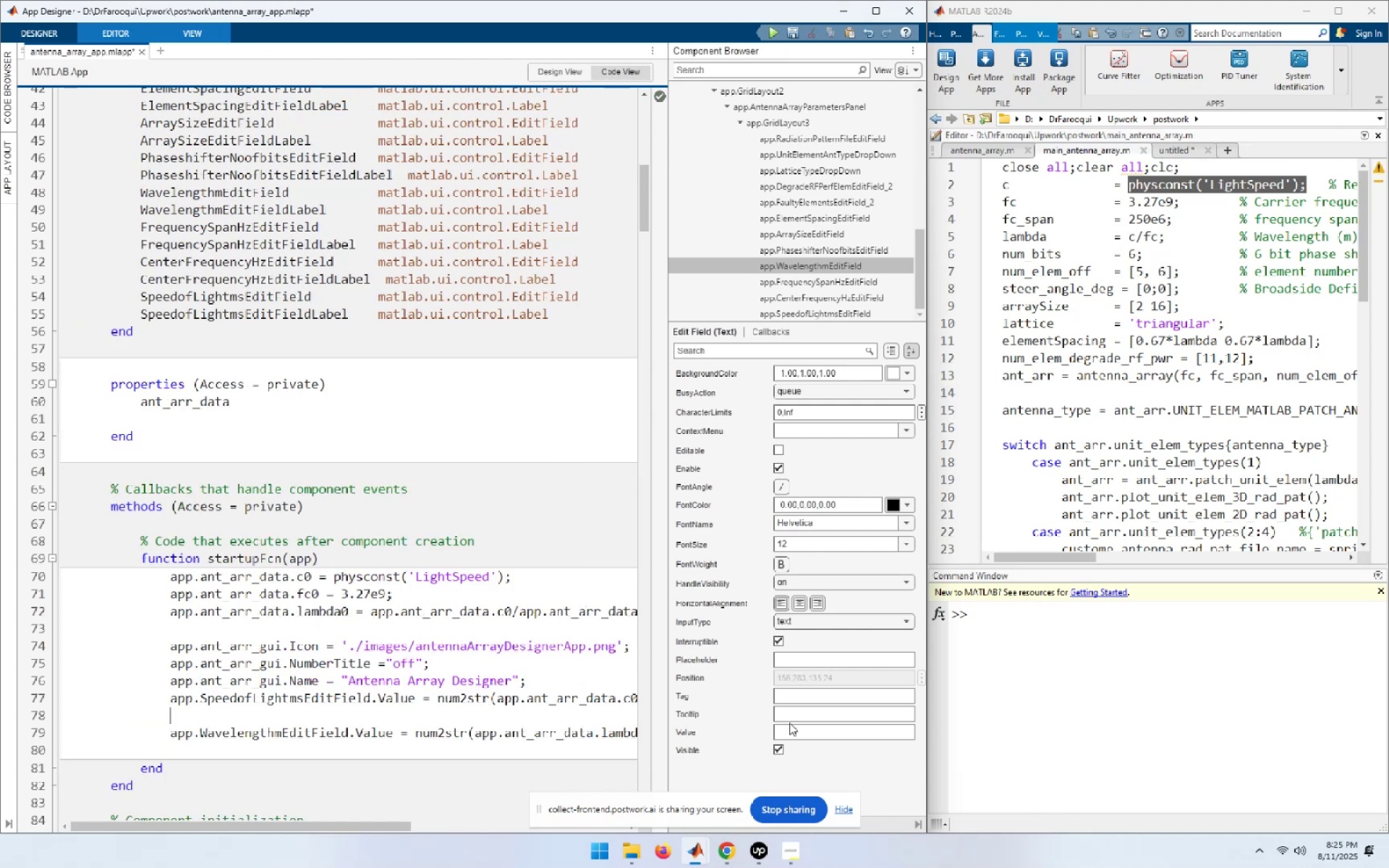 
key(Control+ControlLeft)
 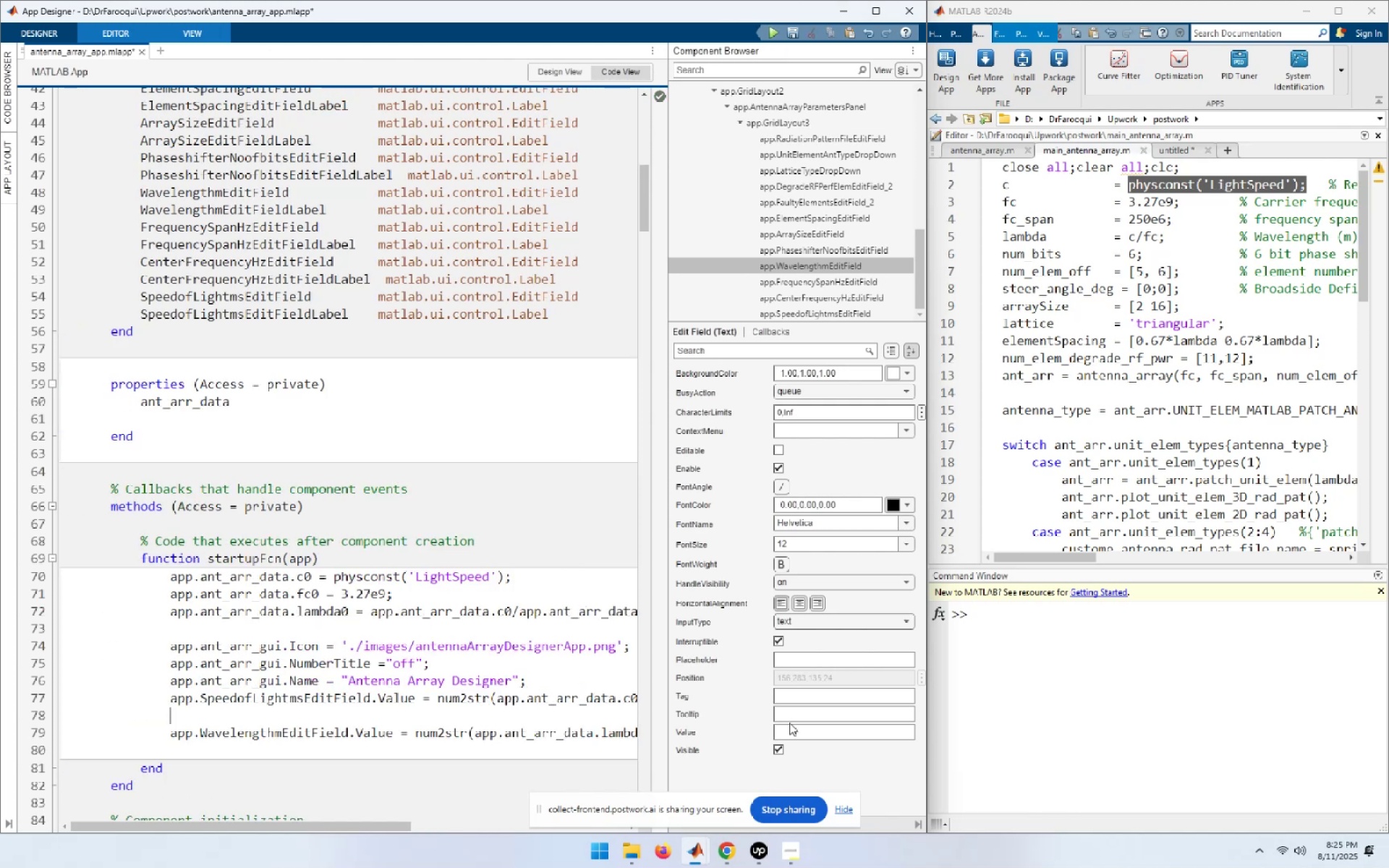 
key(Control+V)
 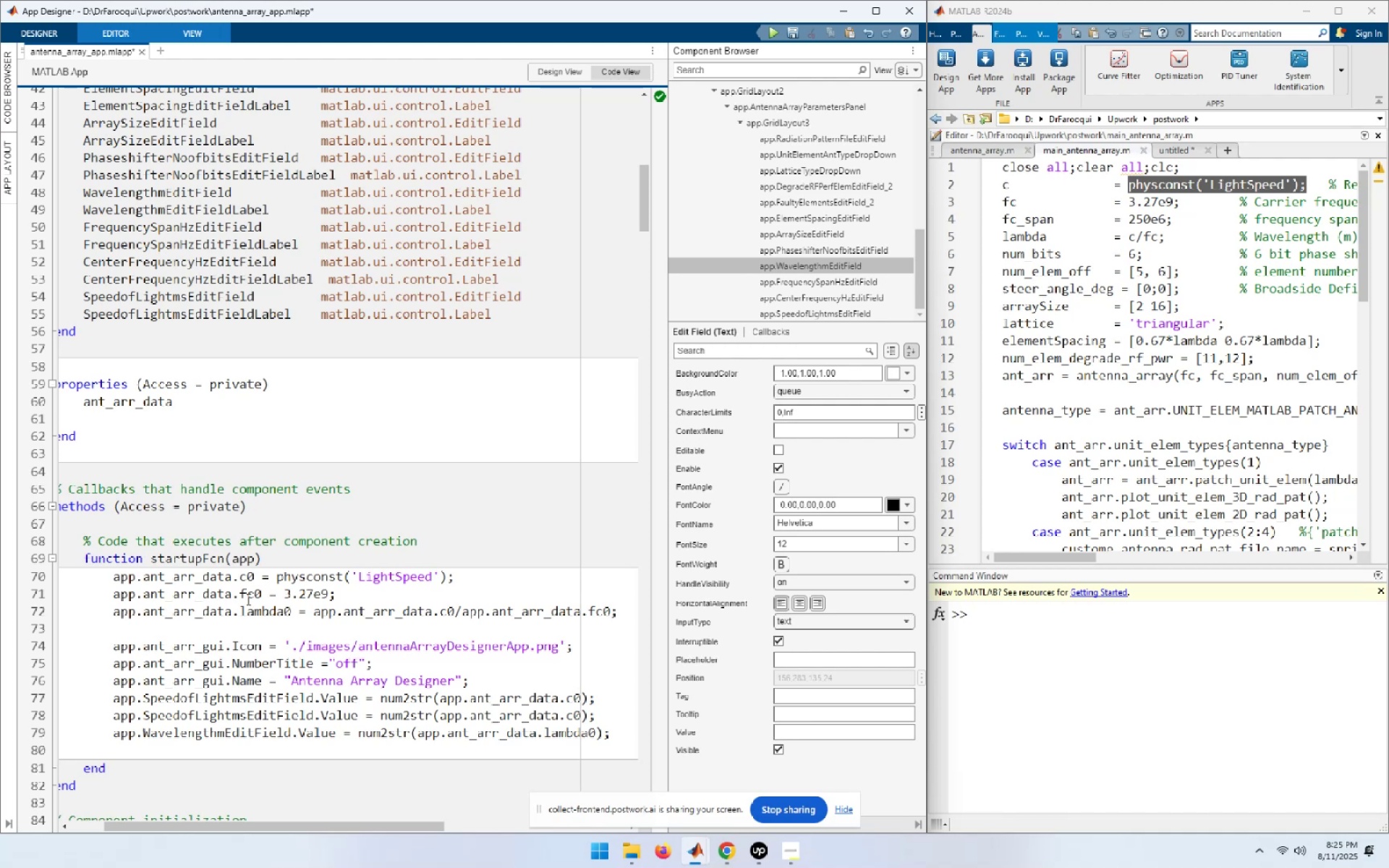 
left_click_drag(start_coordinate=[263, 597], to_coordinate=[115, 599])
 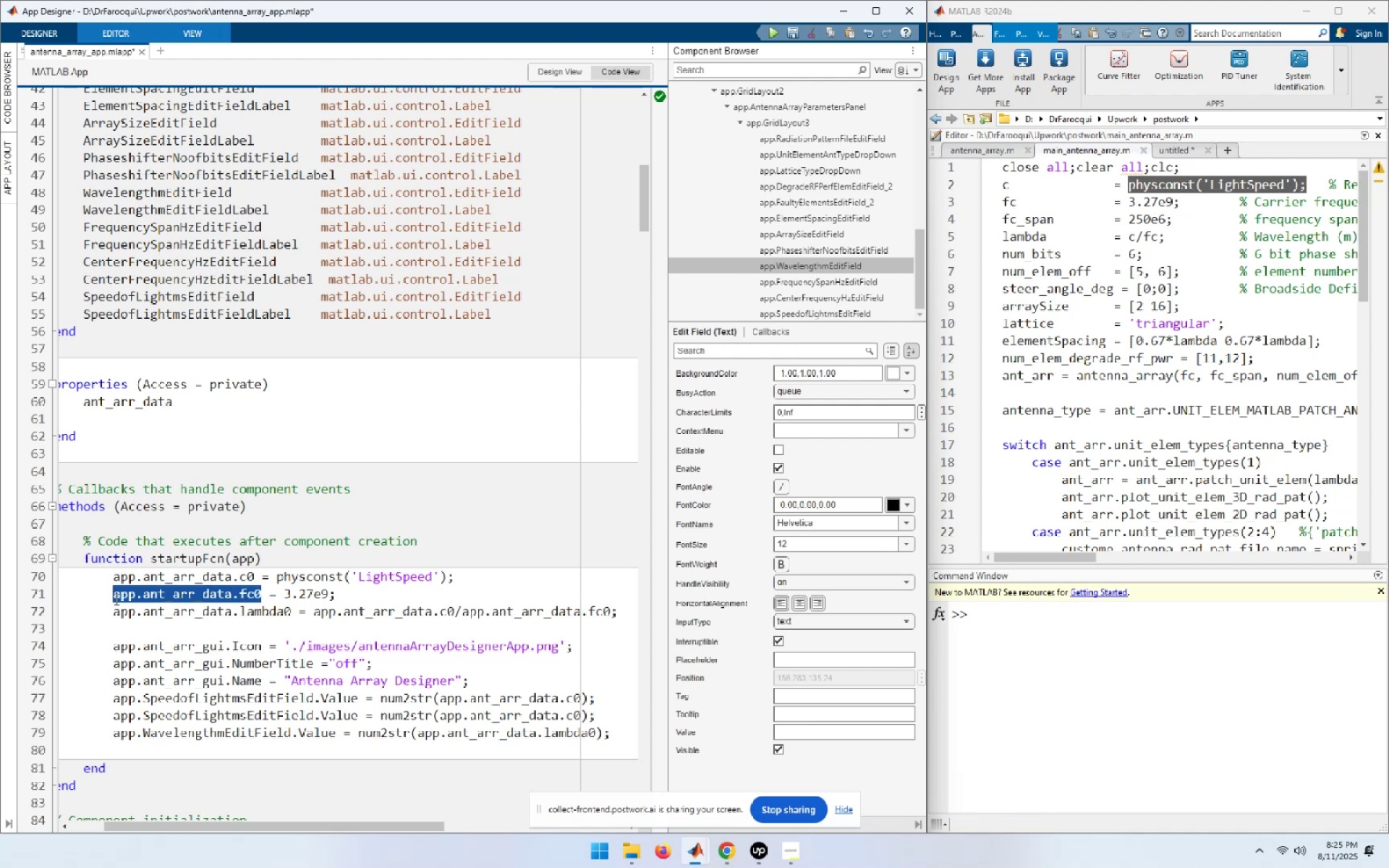 
key(Control+C)
 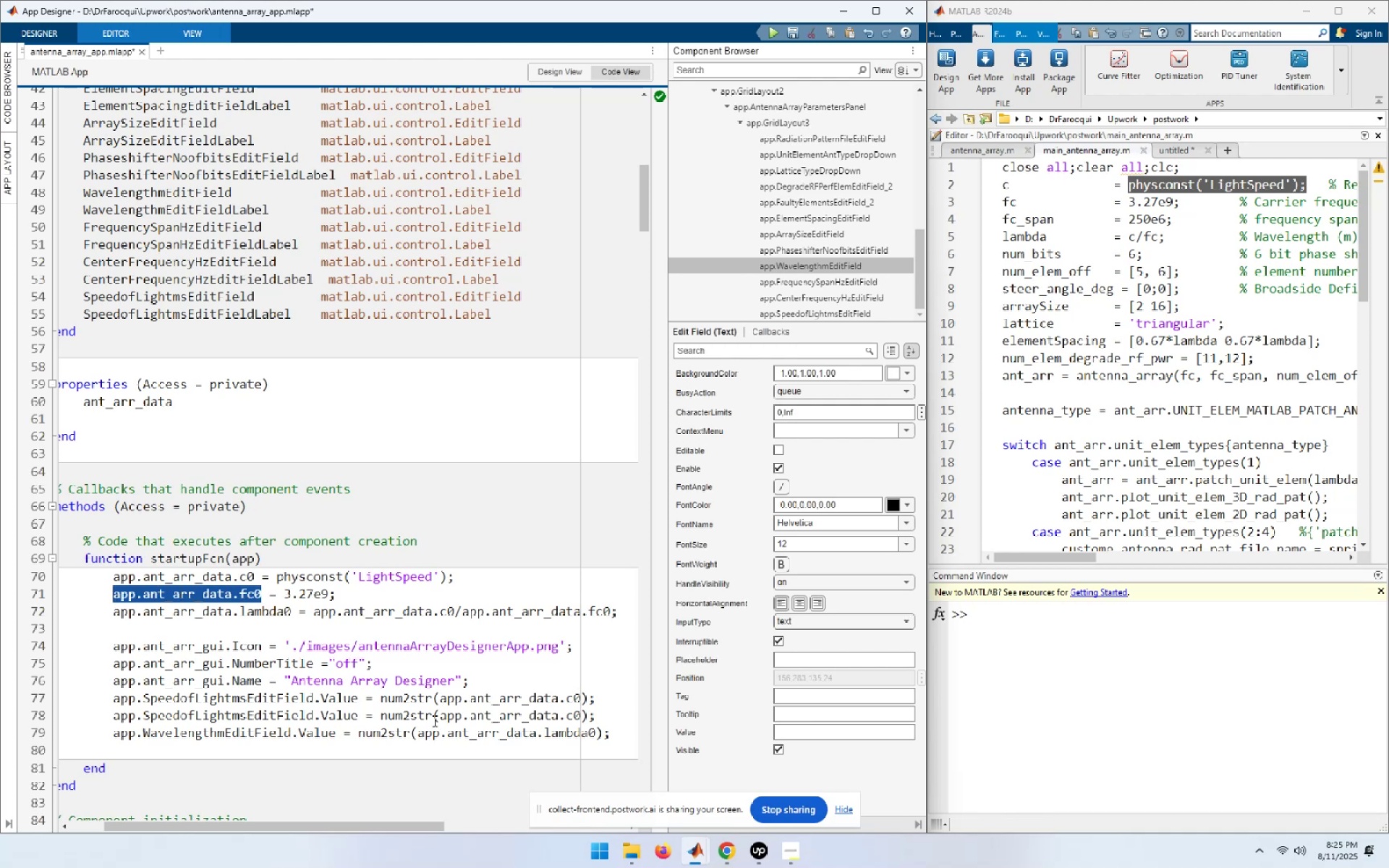 
left_click_drag(start_coordinate=[441, 718], to_coordinate=[580, 718])
 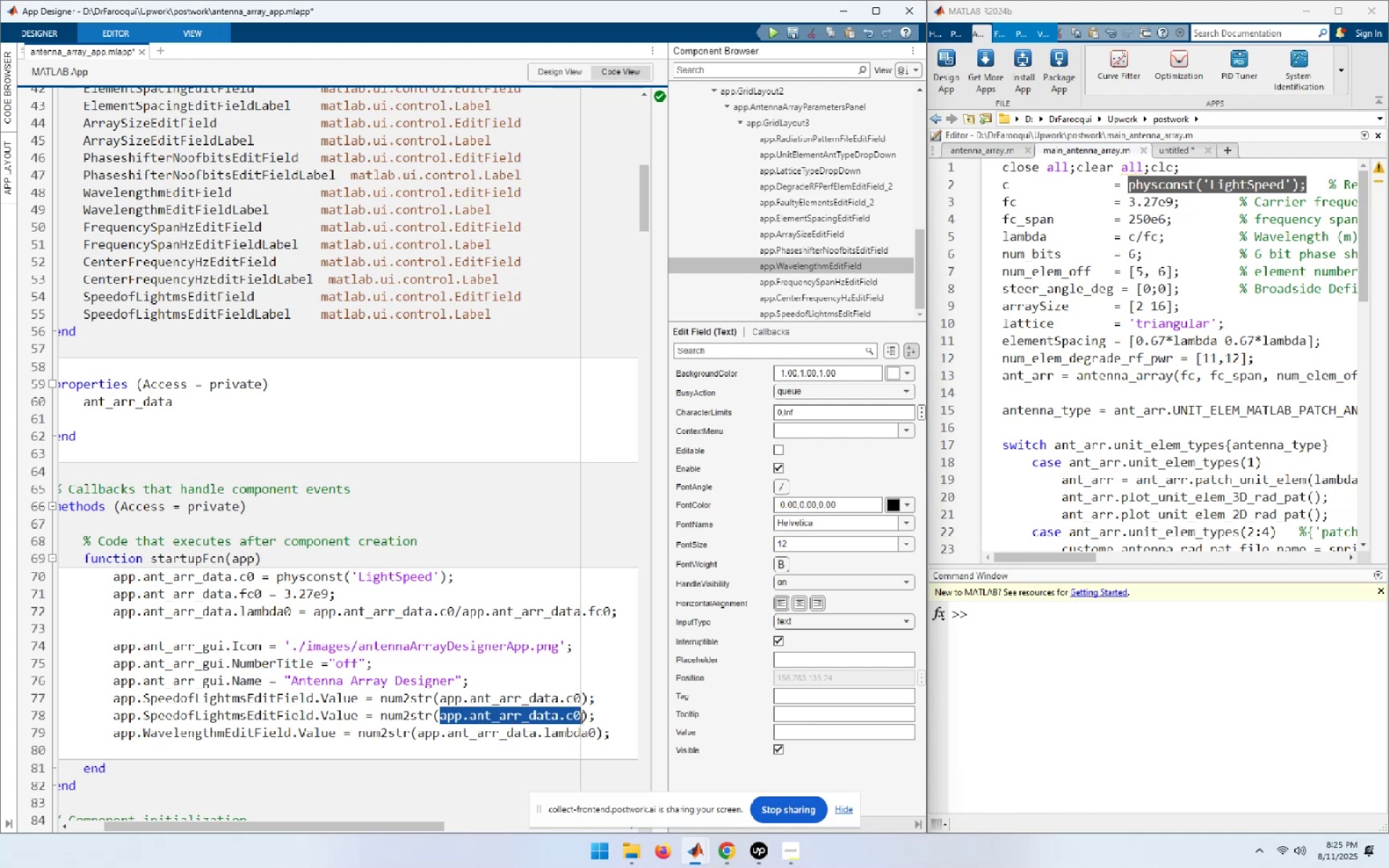 
key(Control+ControlLeft)
 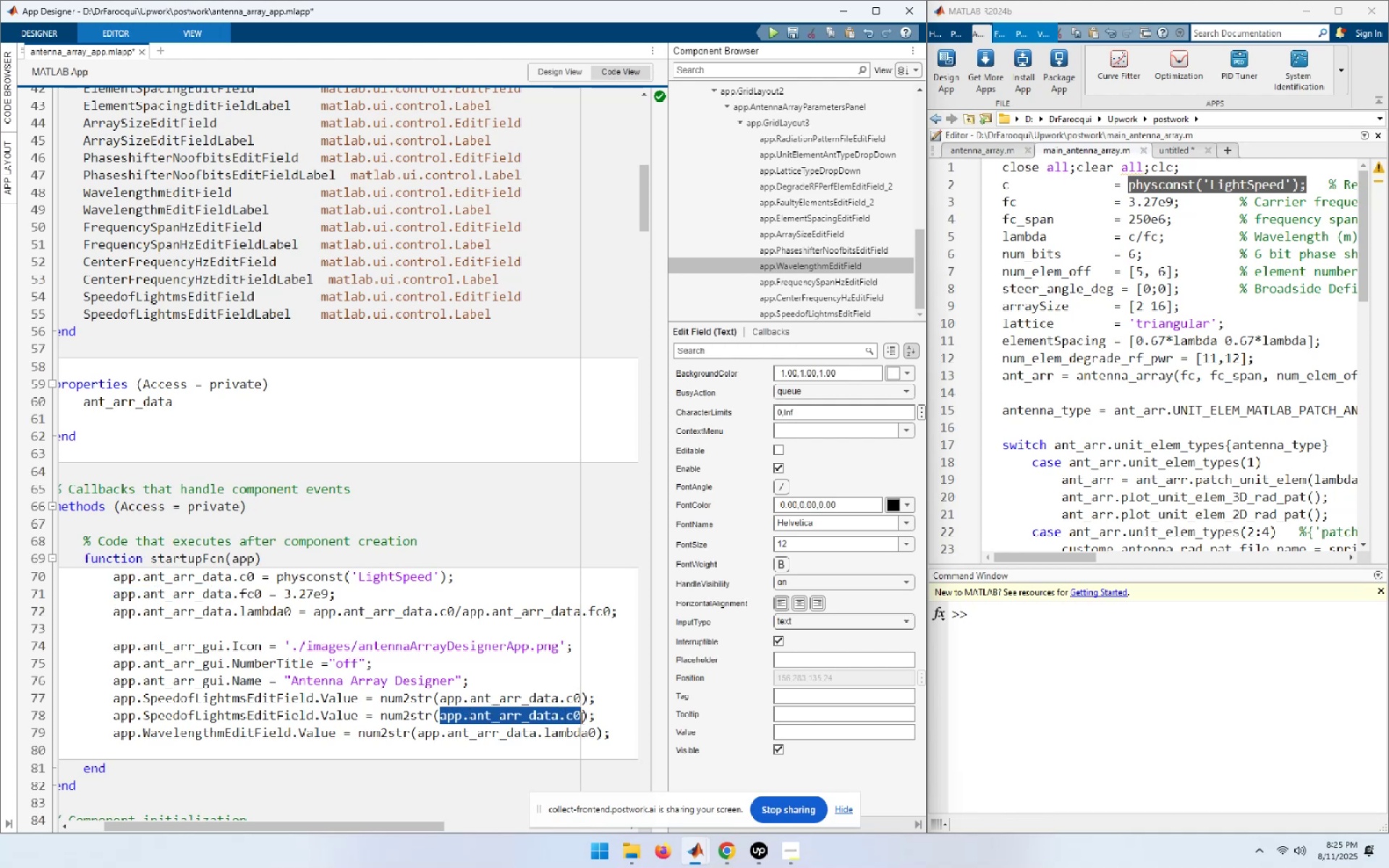 
key(Control+V)
 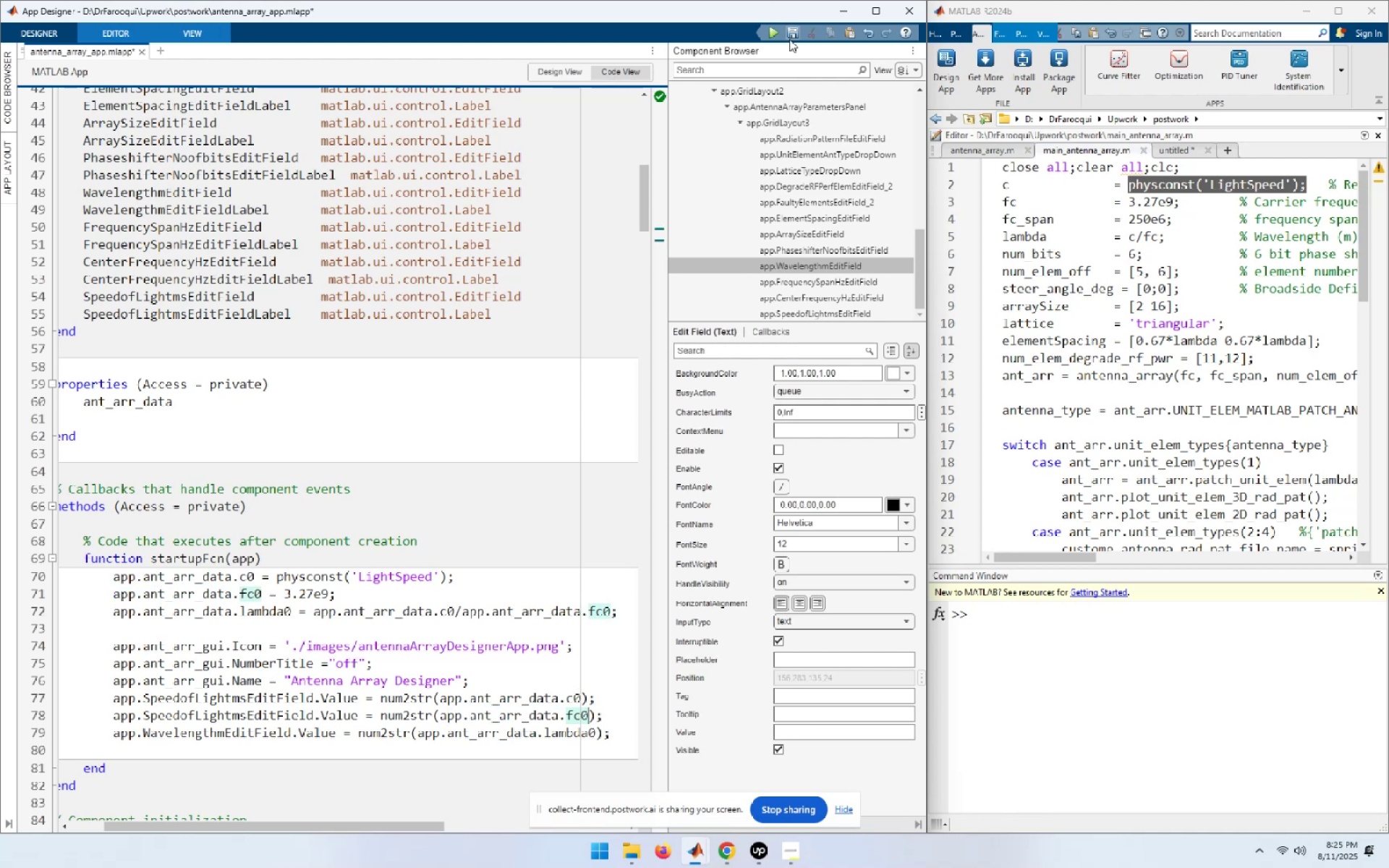 
left_click([777, 33])
 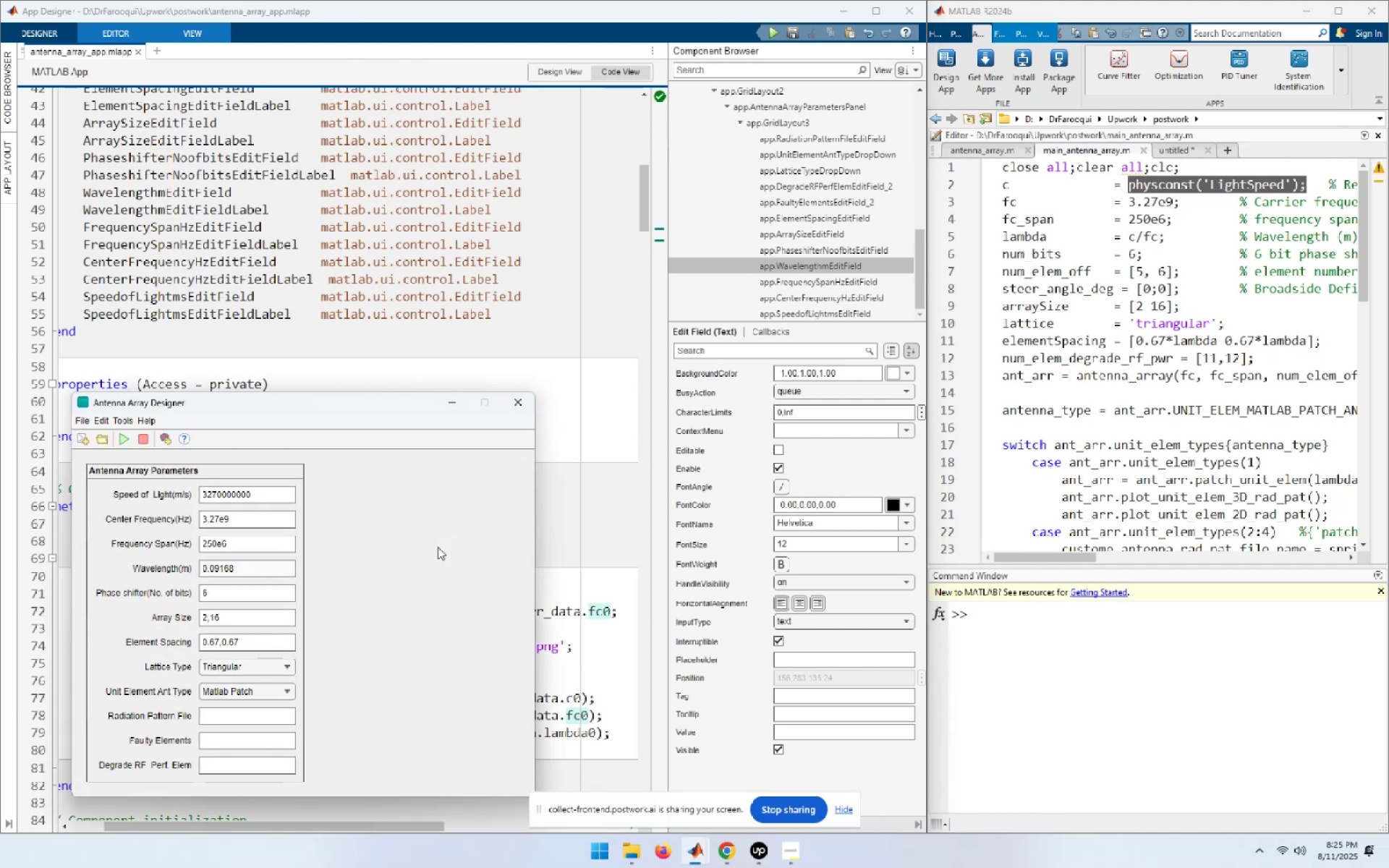 
wait(11.5)
 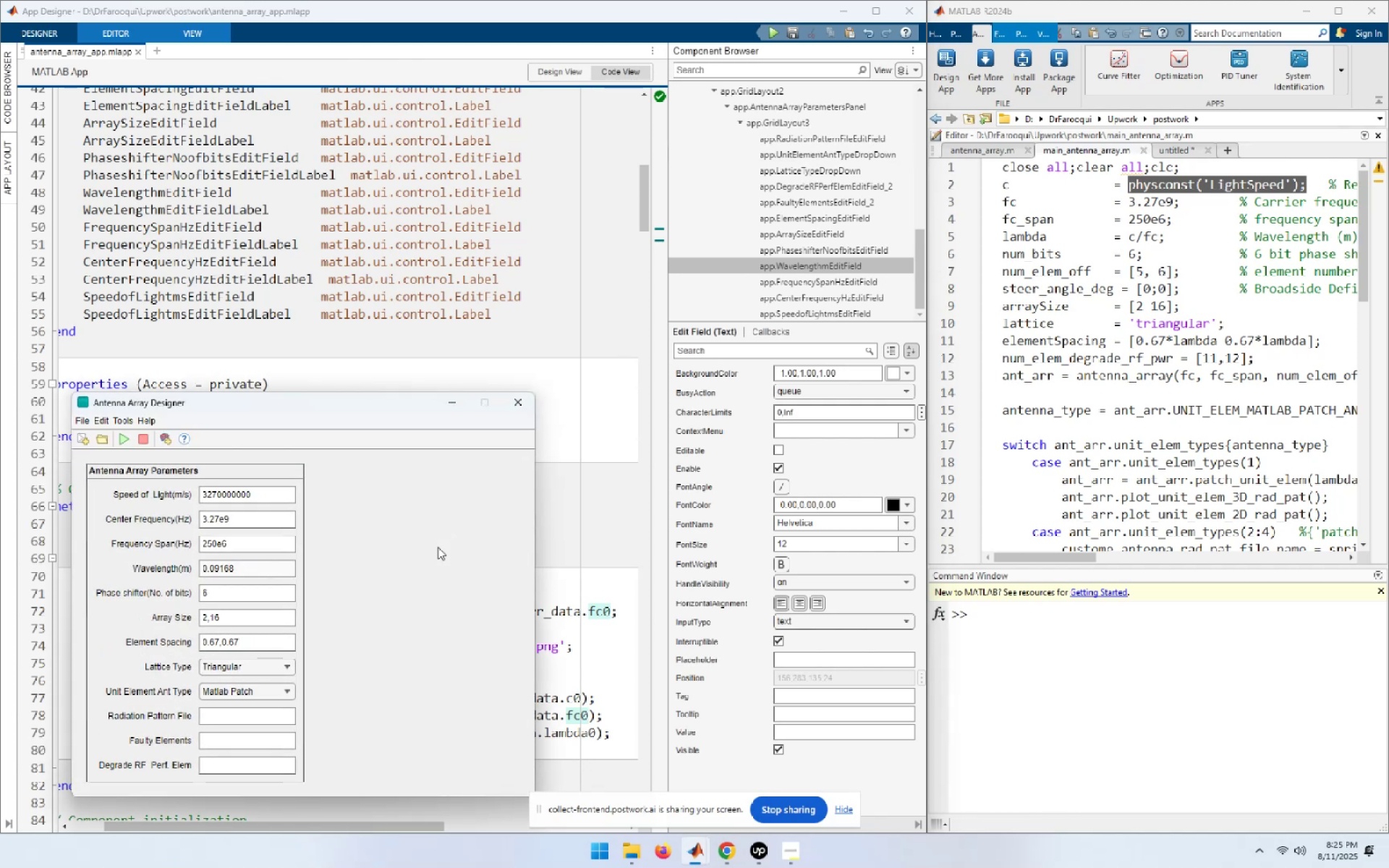 
left_click([530, 409])
 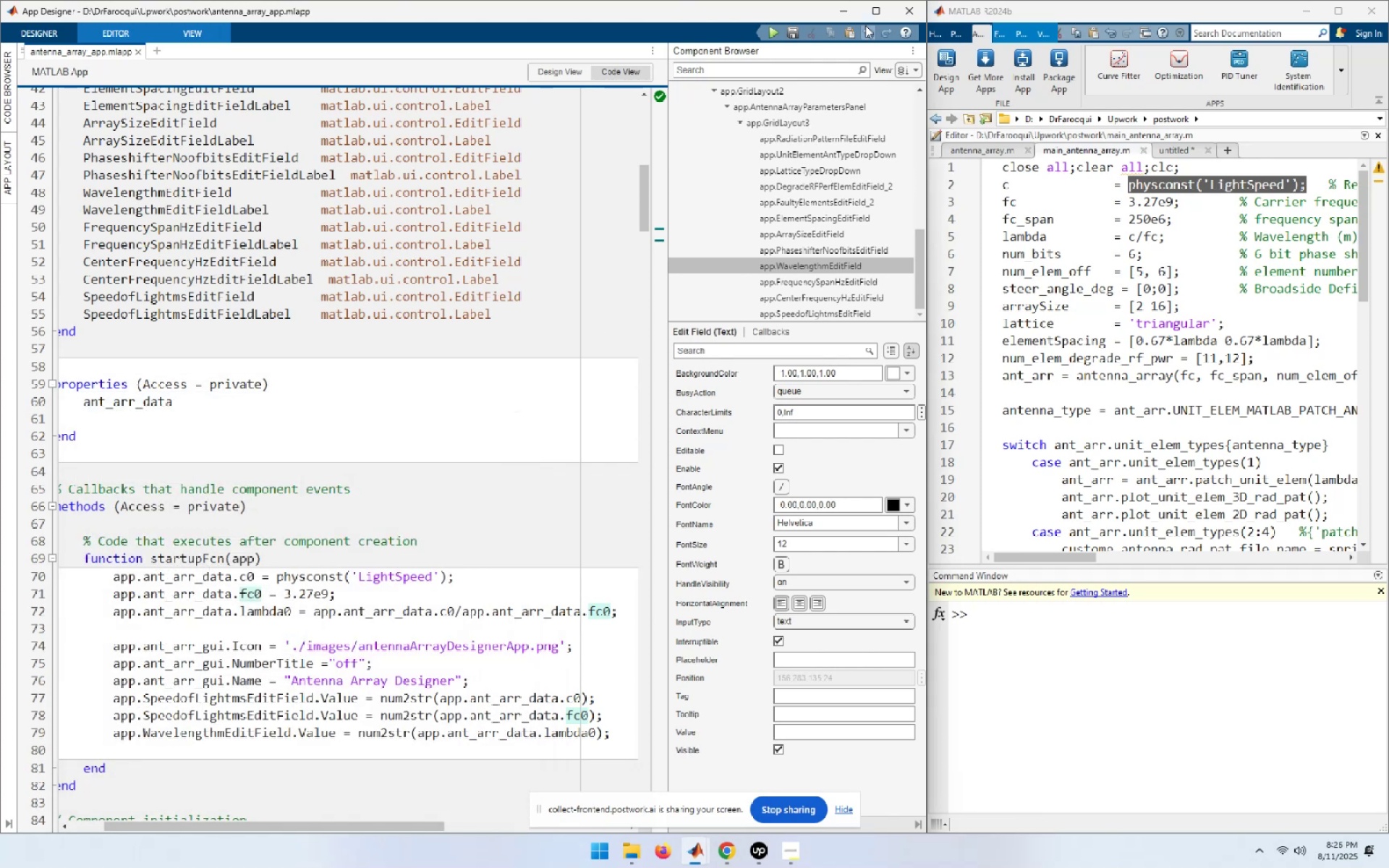 
left_click([852, 12])
 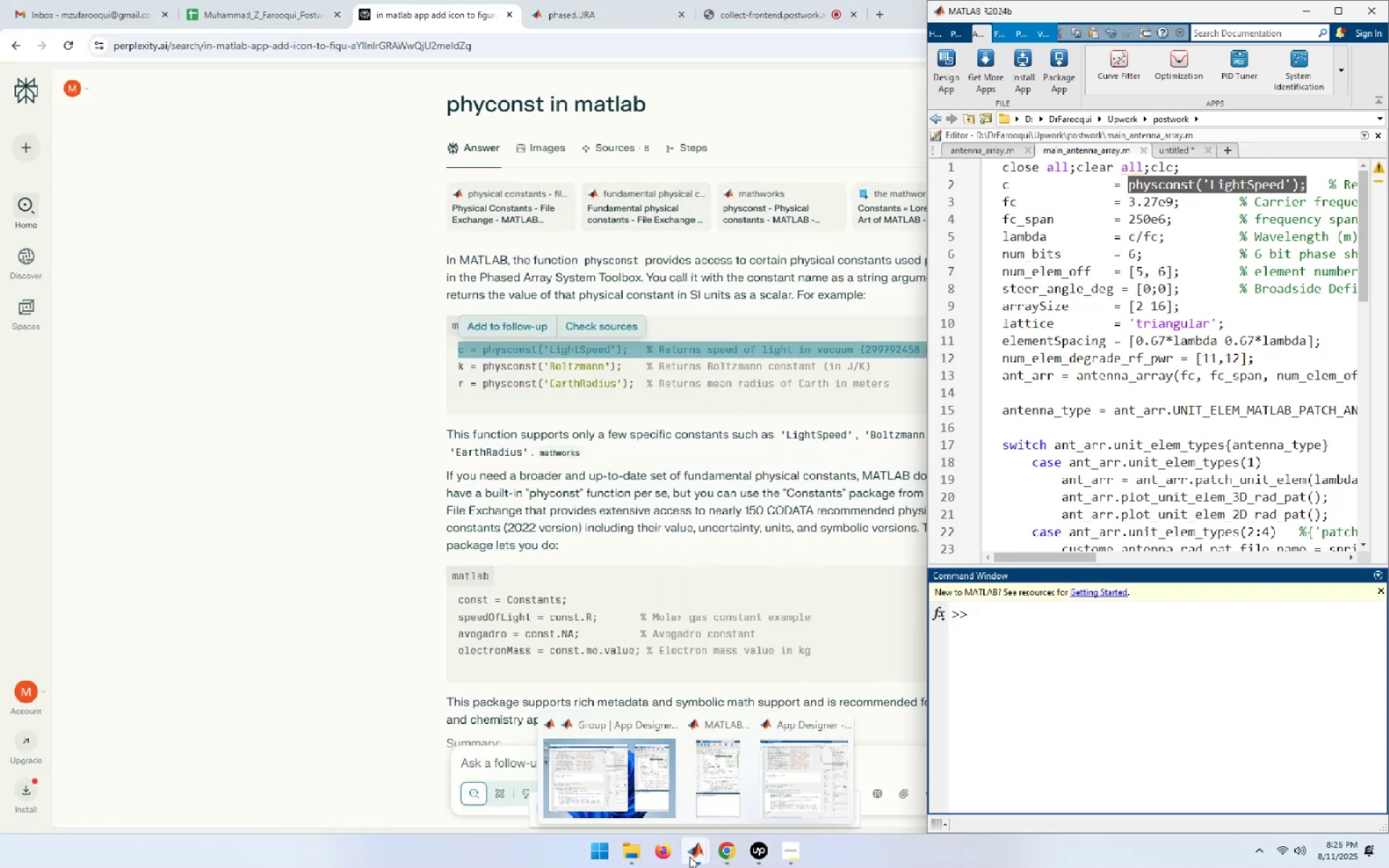 
left_click([712, 786])
 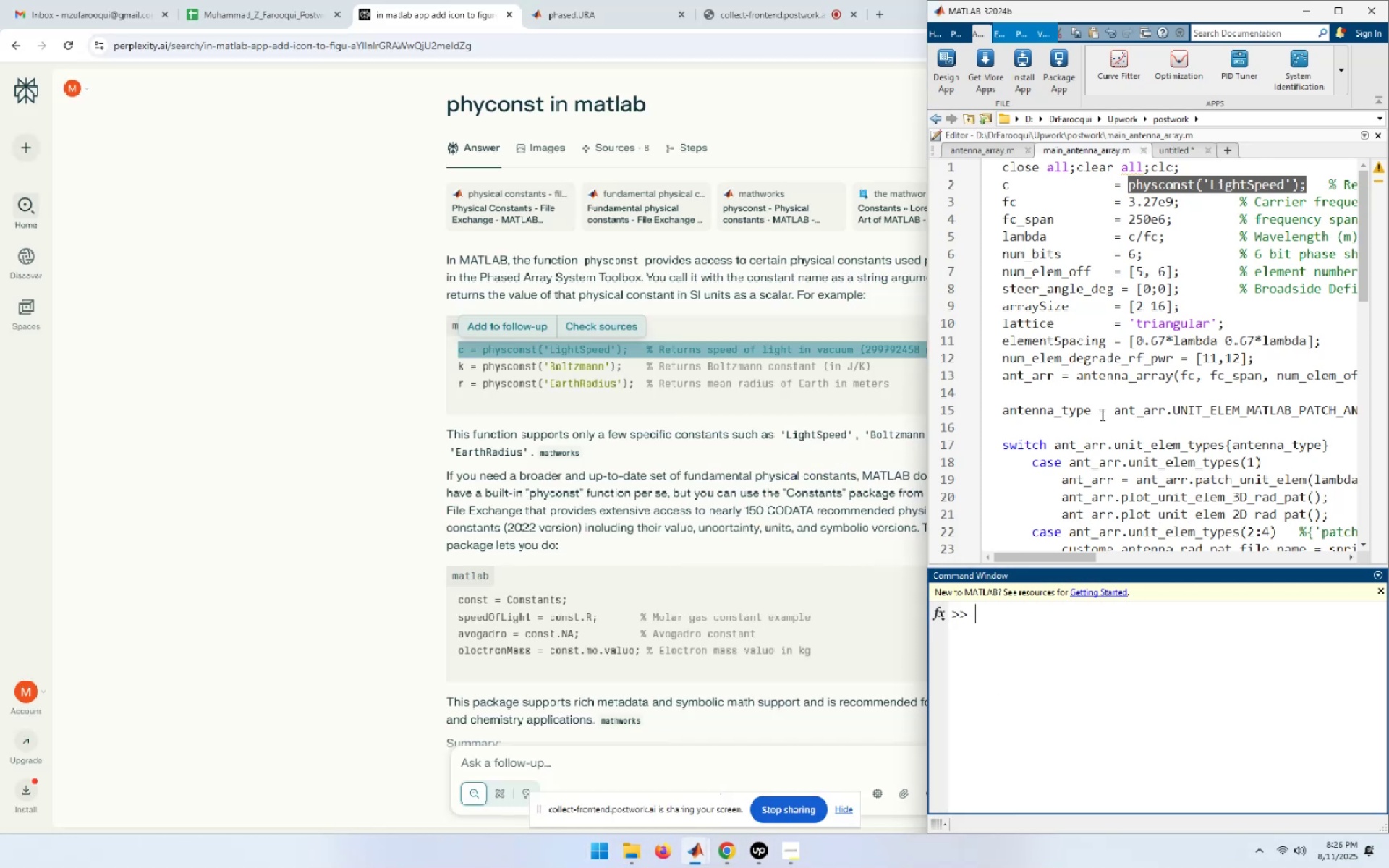 
left_click([1336, 17])
 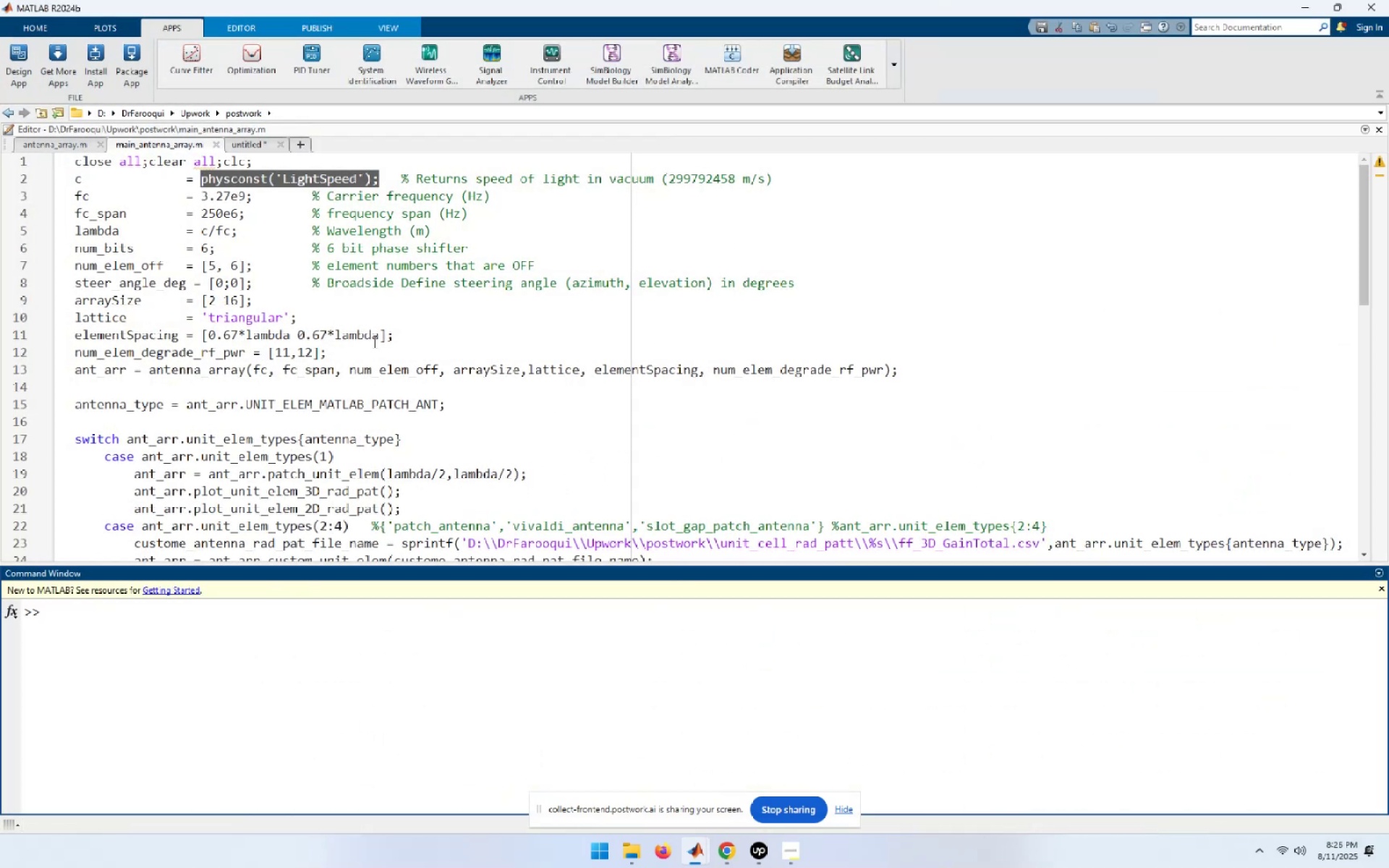 
left_click_drag(start_coordinate=[339, 354], to_coordinate=[0, 180])
 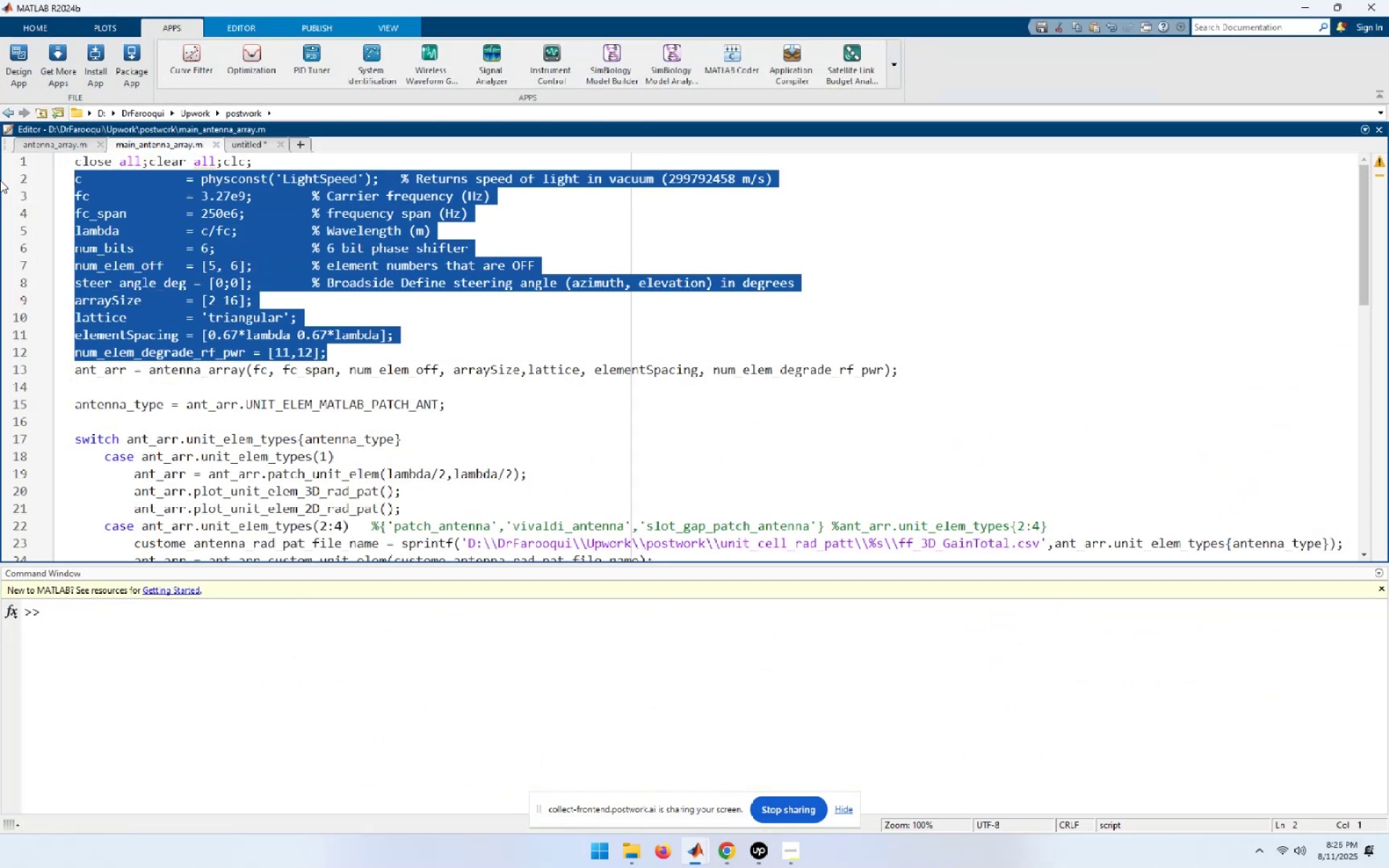 
key(Control+C)
 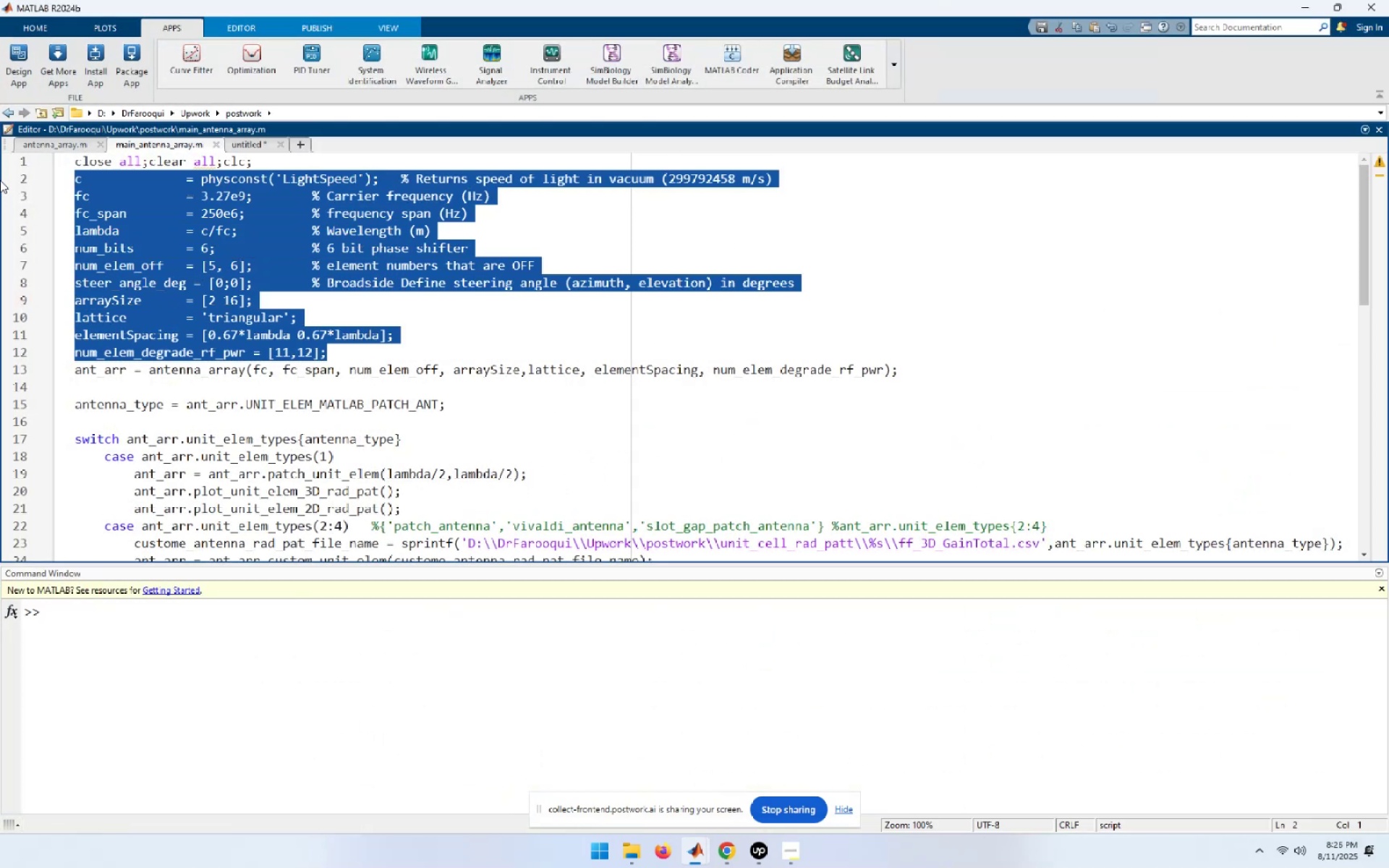 
key(Control+S)
 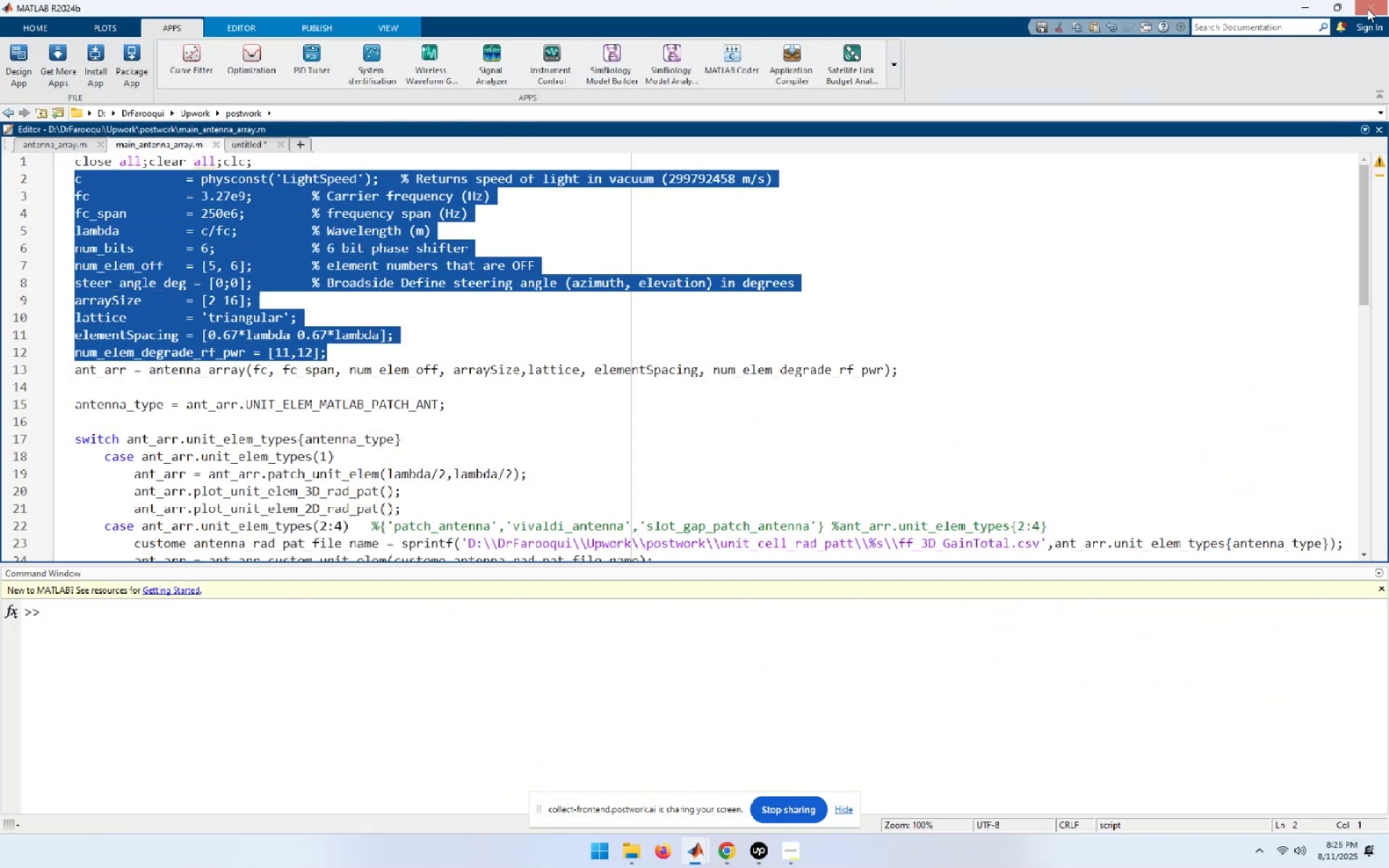 
left_click([1304, 10])
 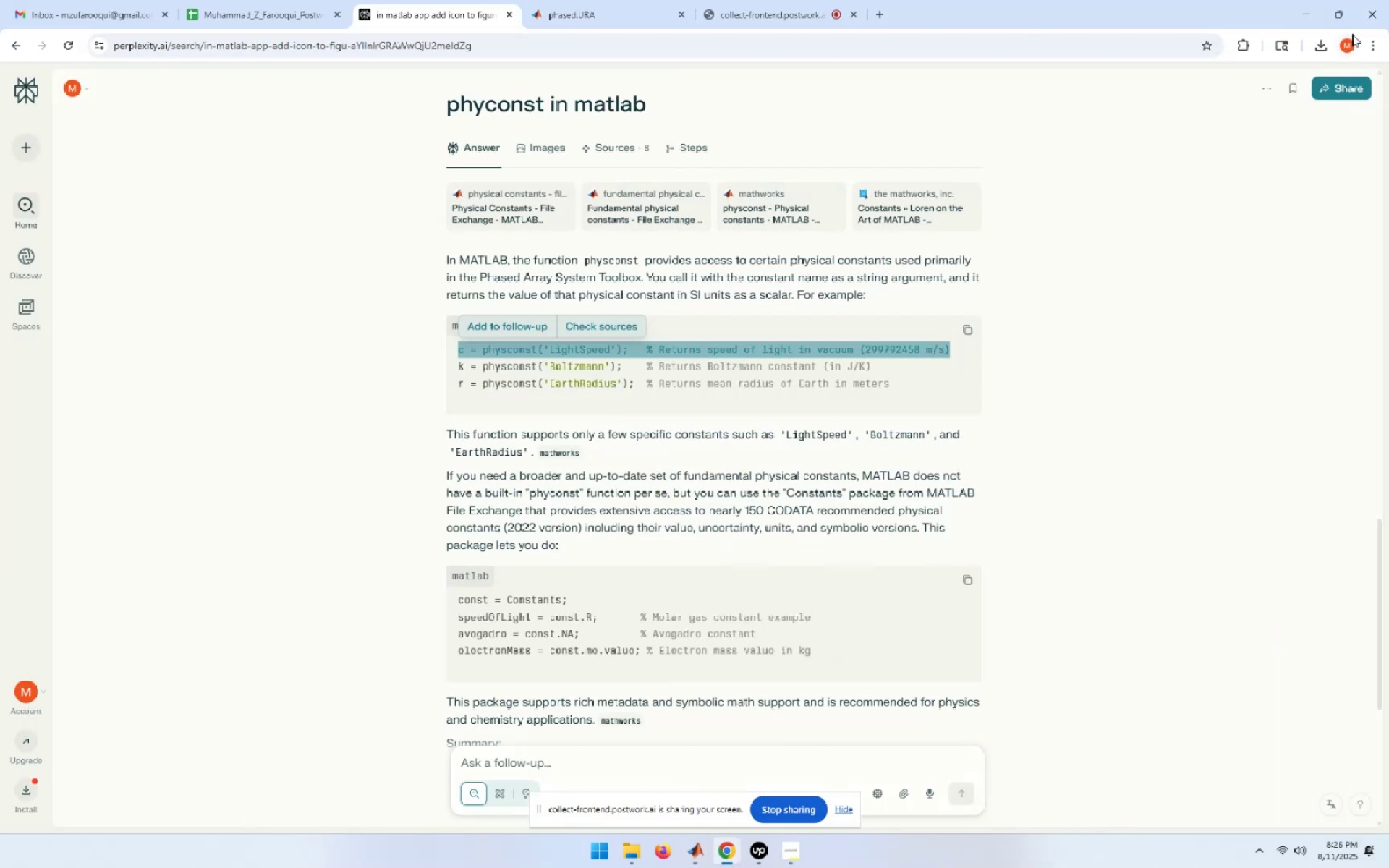 
left_click([1305, 12])
 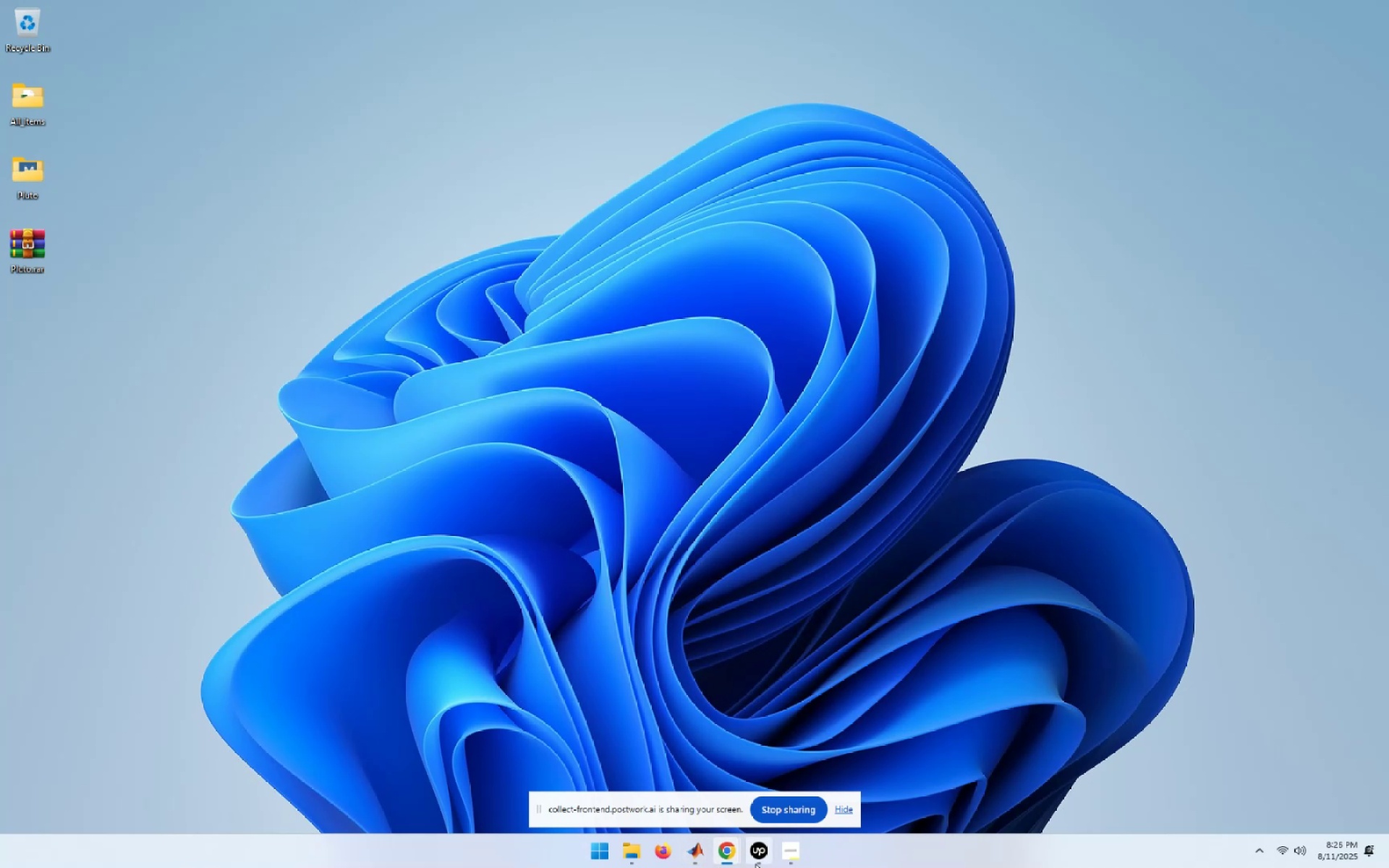 
left_click([791, 863])
 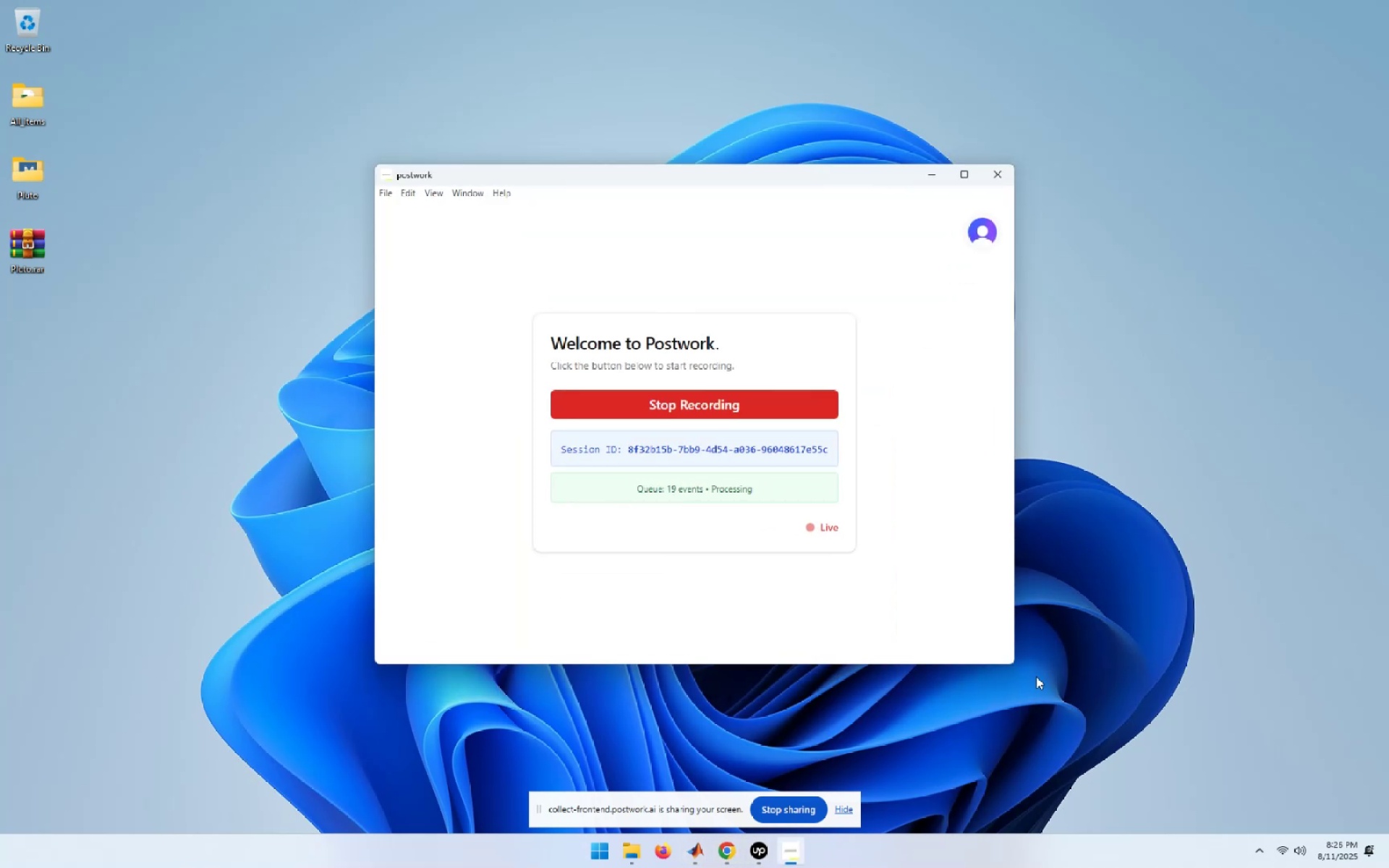 
left_click([1036, 676])
 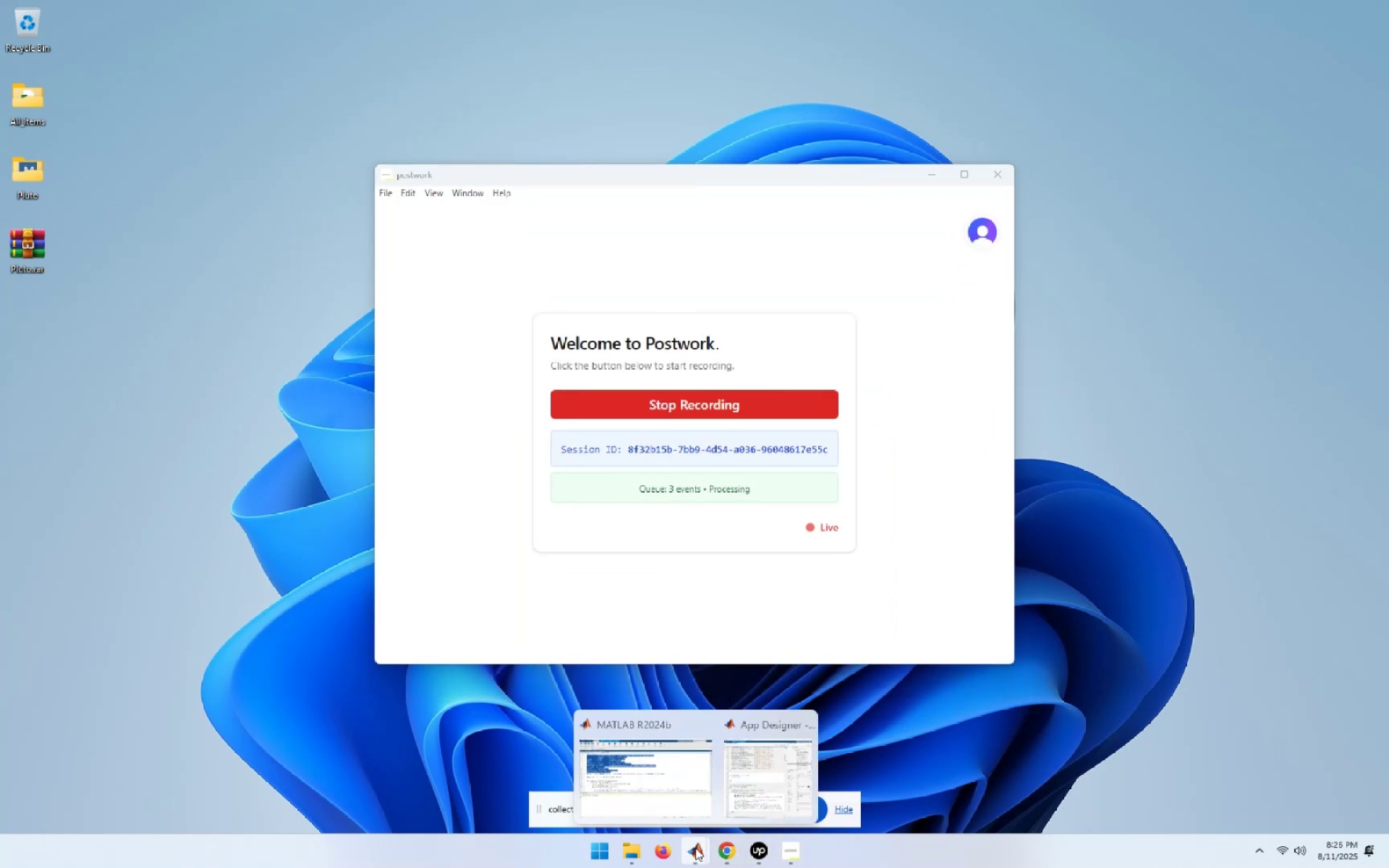 
left_click([626, 769])
 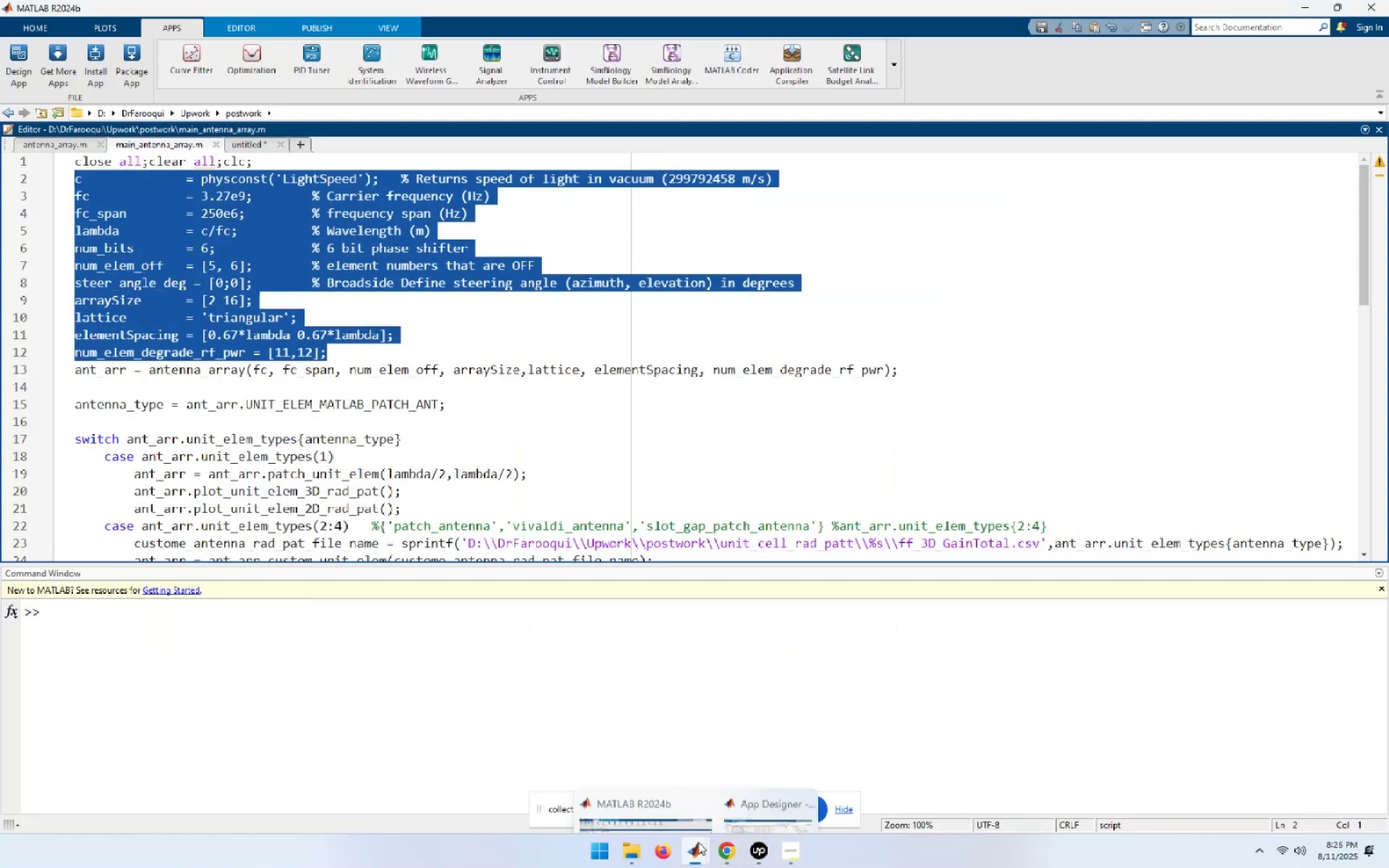 
left_click([752, 784])
 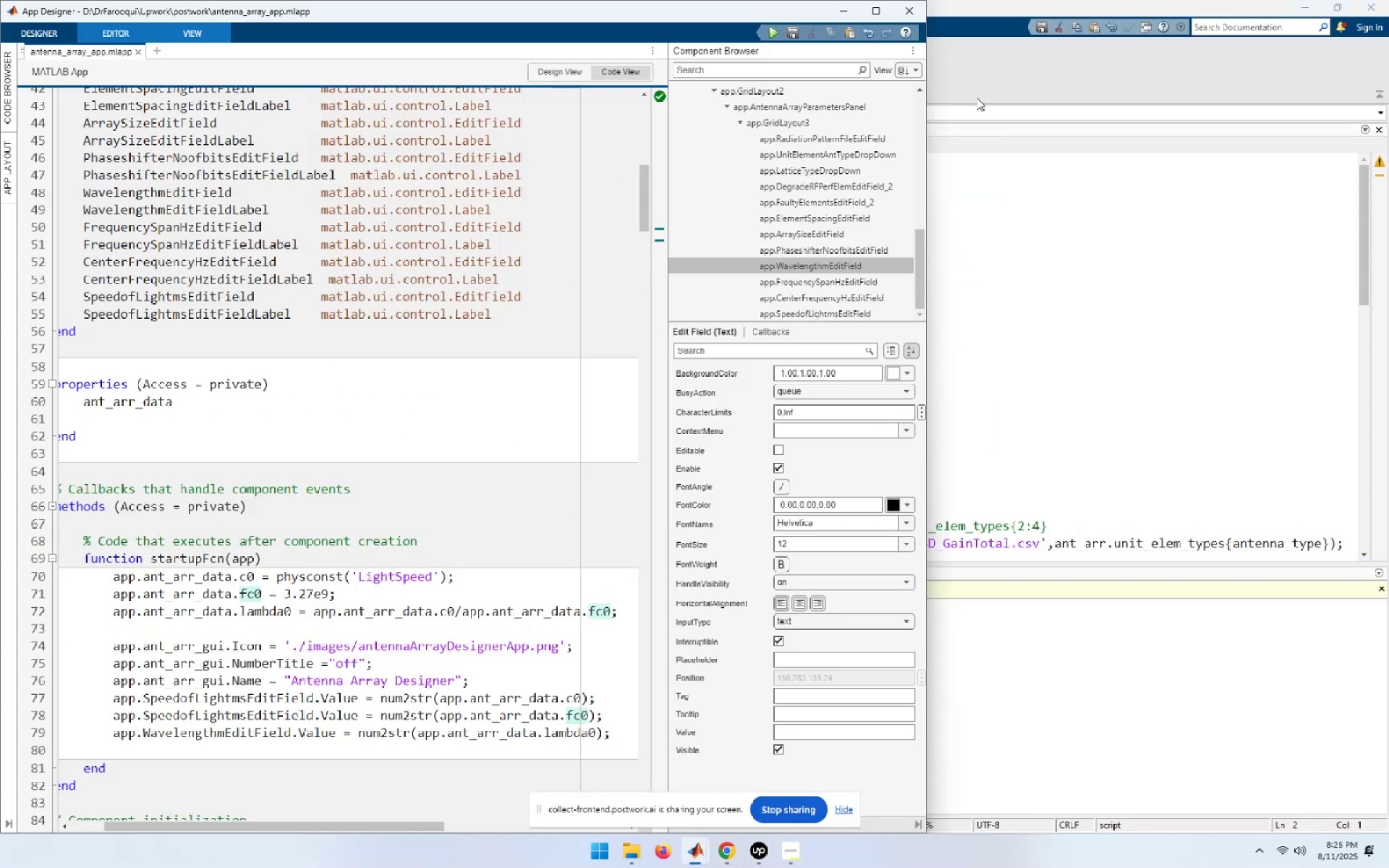 
left_click([869, 12])
 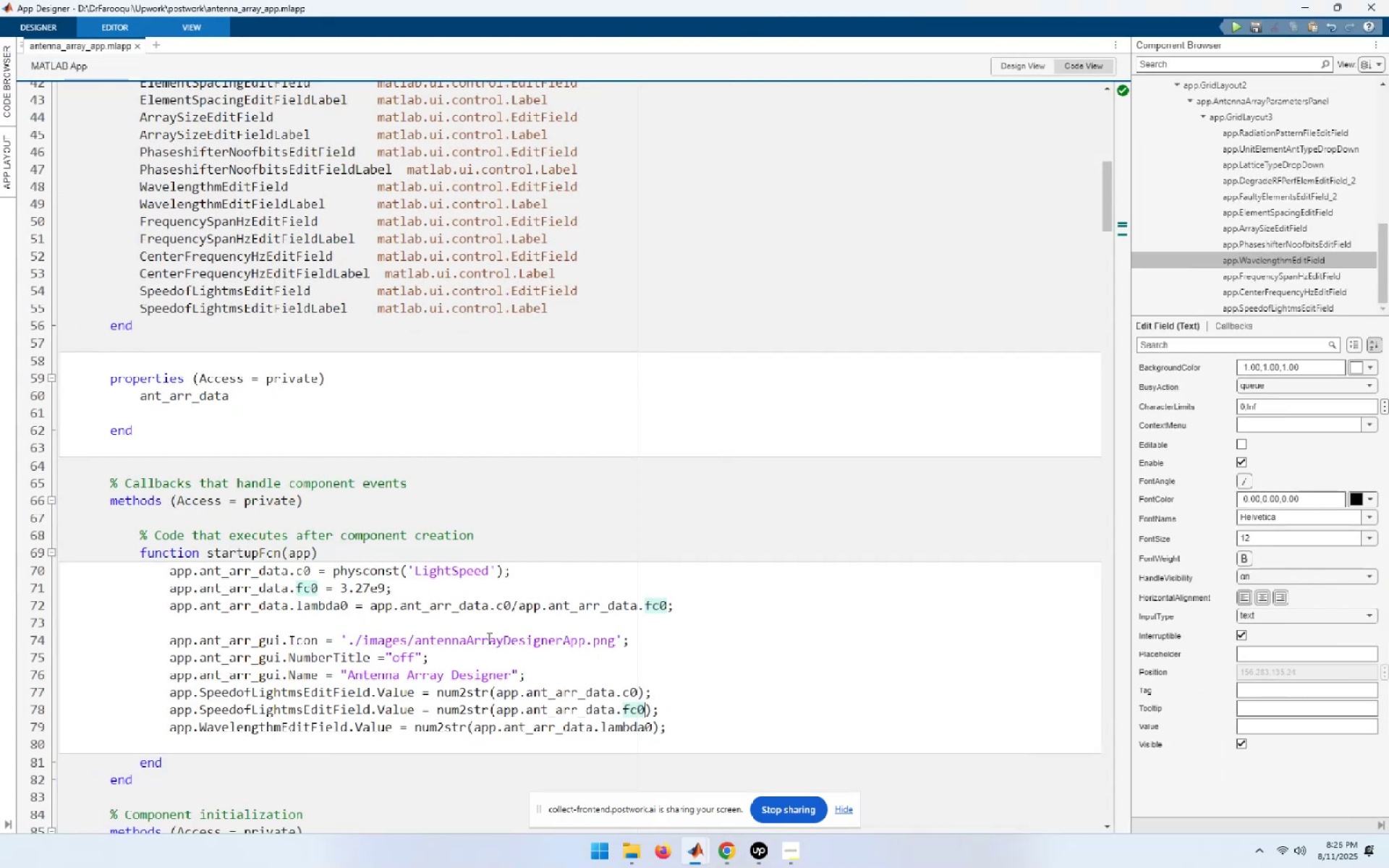 
left_click([709, 613])
 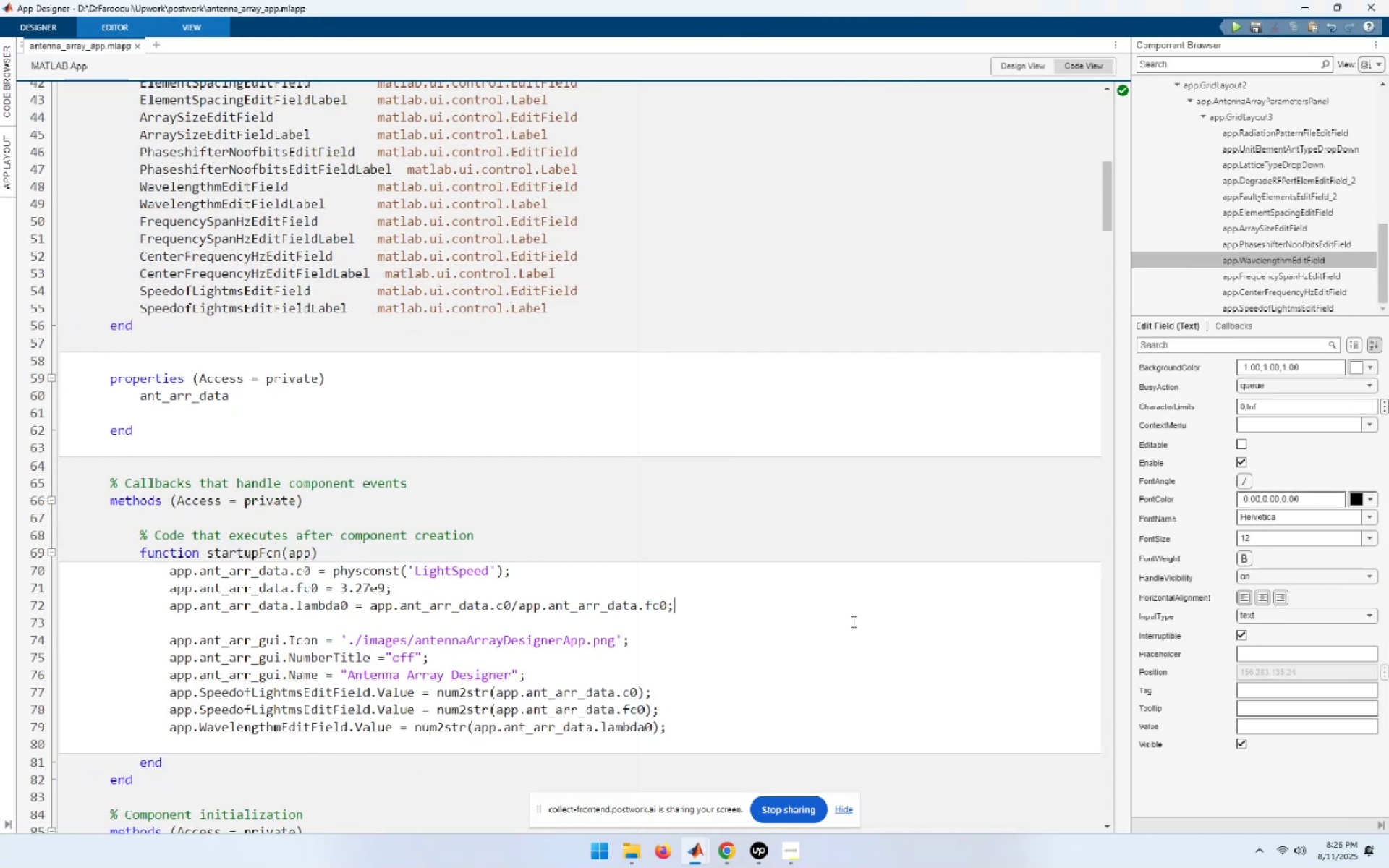 
key(NumpadEnter)
 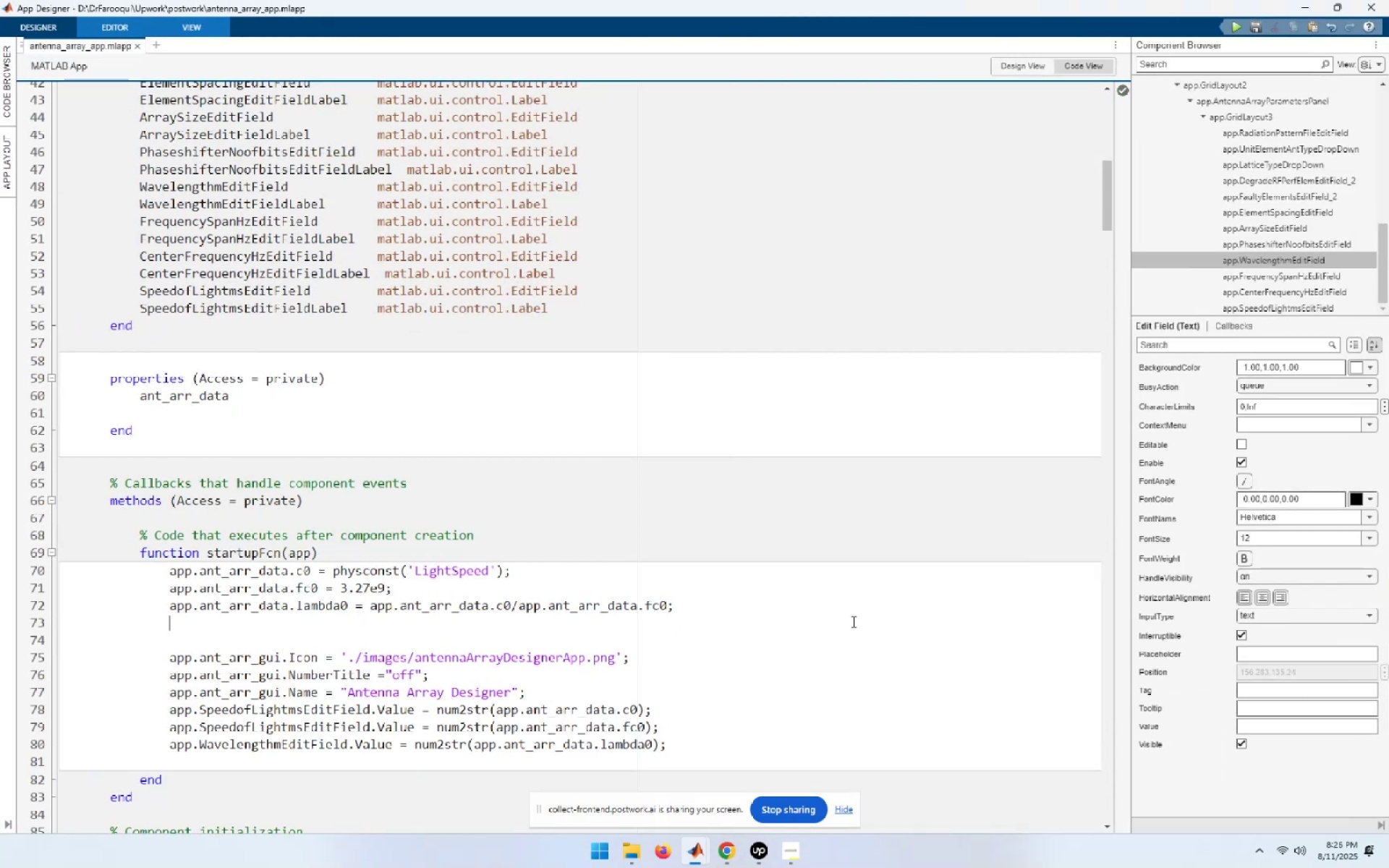 
key(NumpadEnter)
 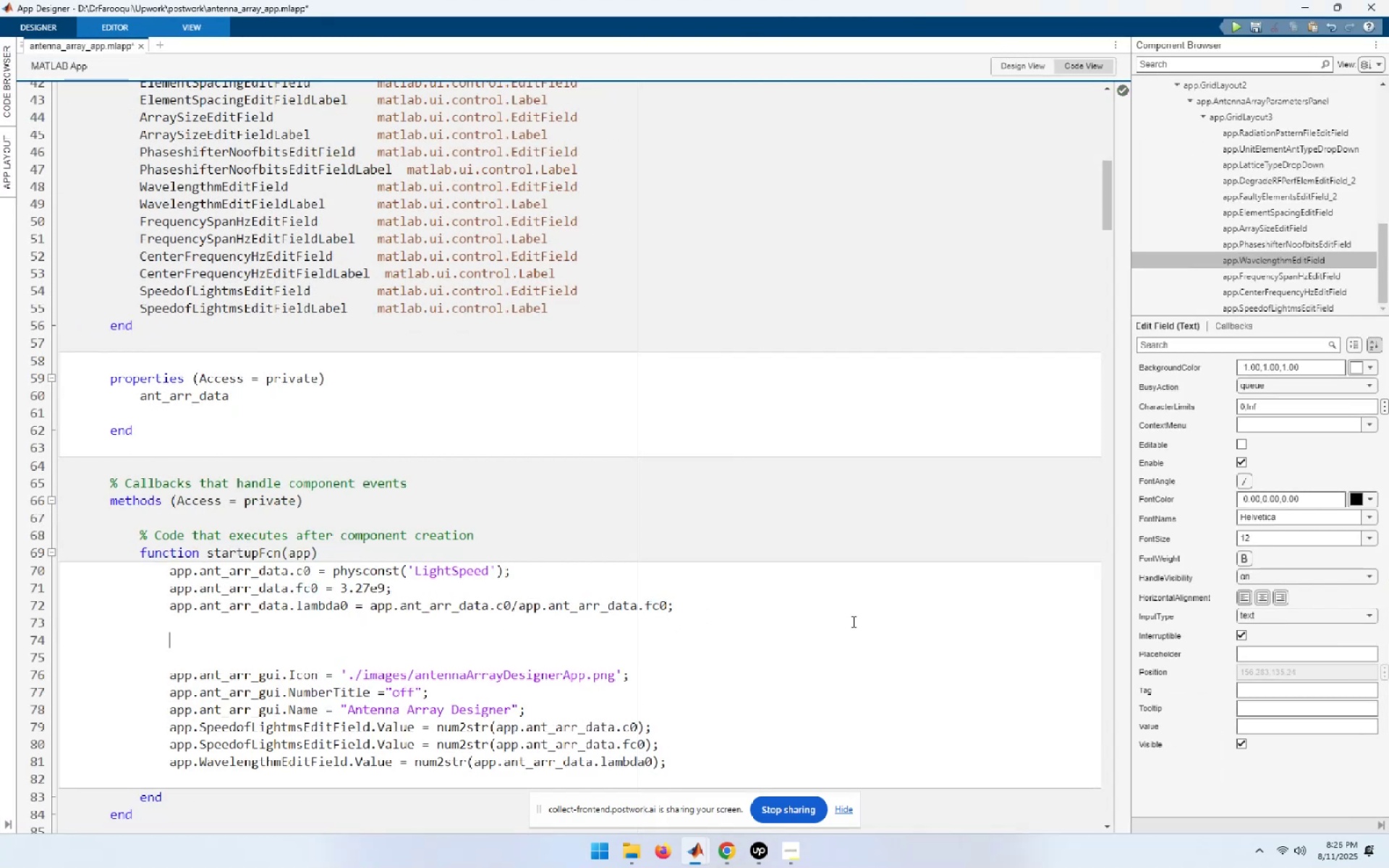 
key(Control+ControlLeft)
 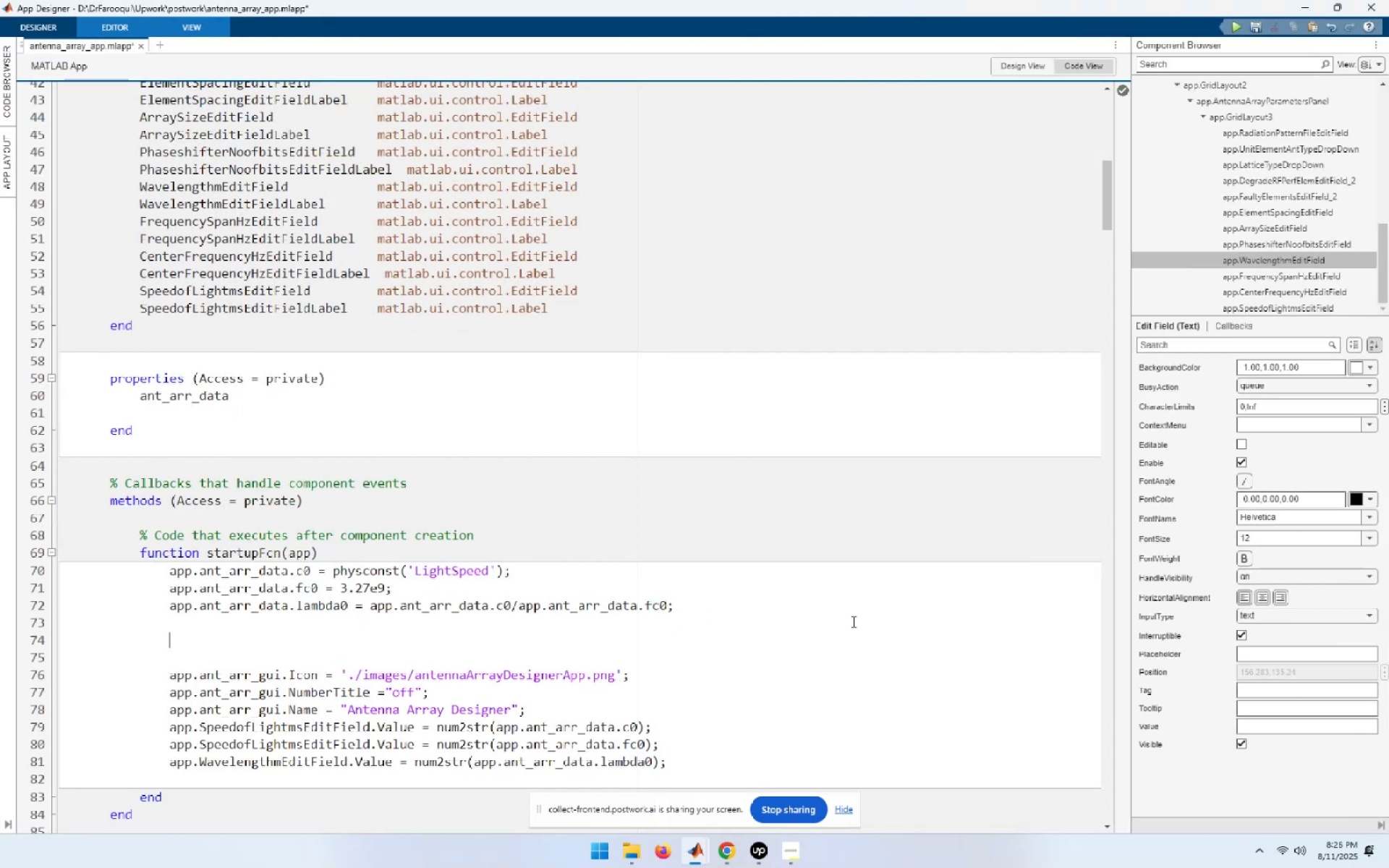 
key(Control+V)
 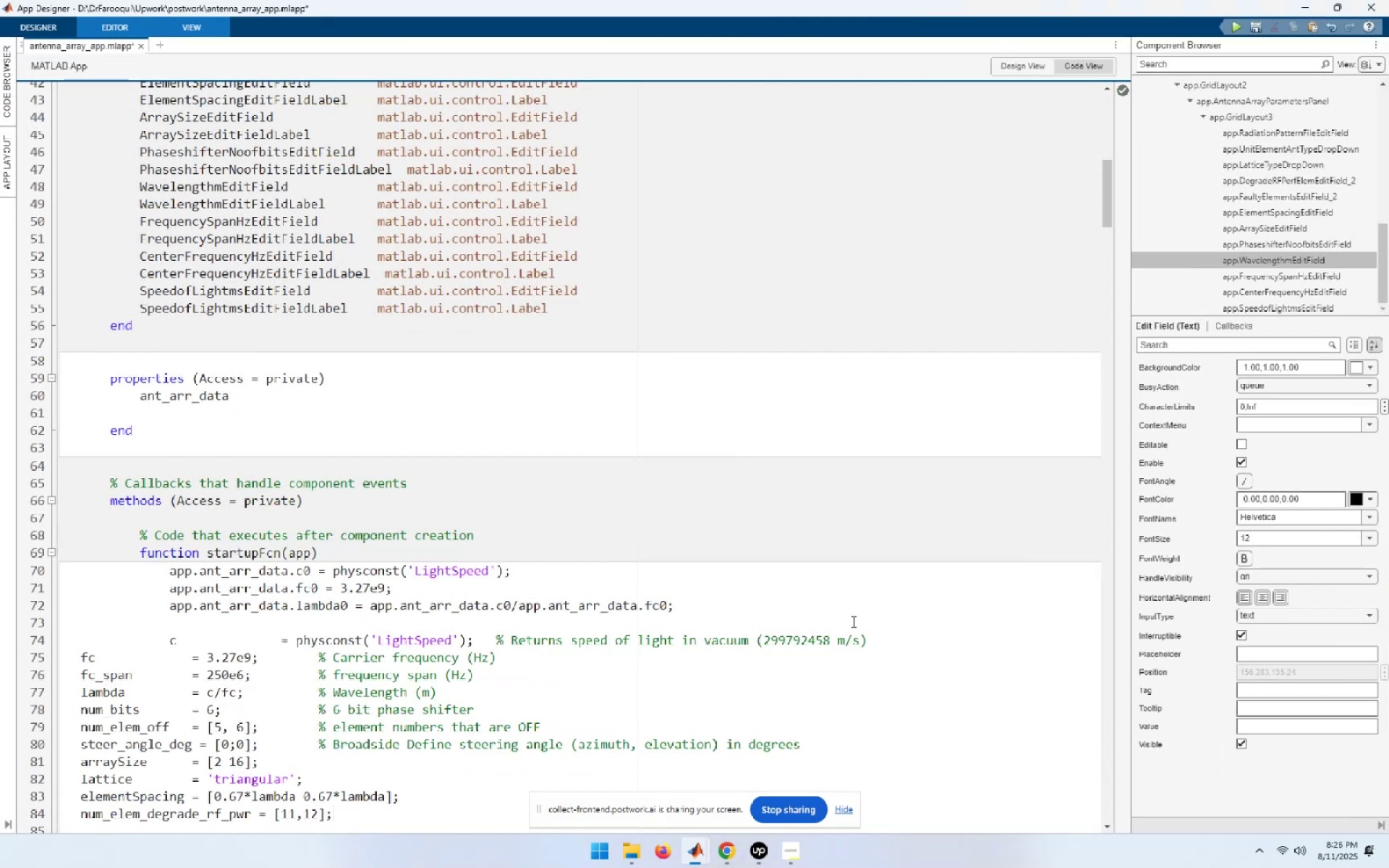 
key(NumpadEnter)
 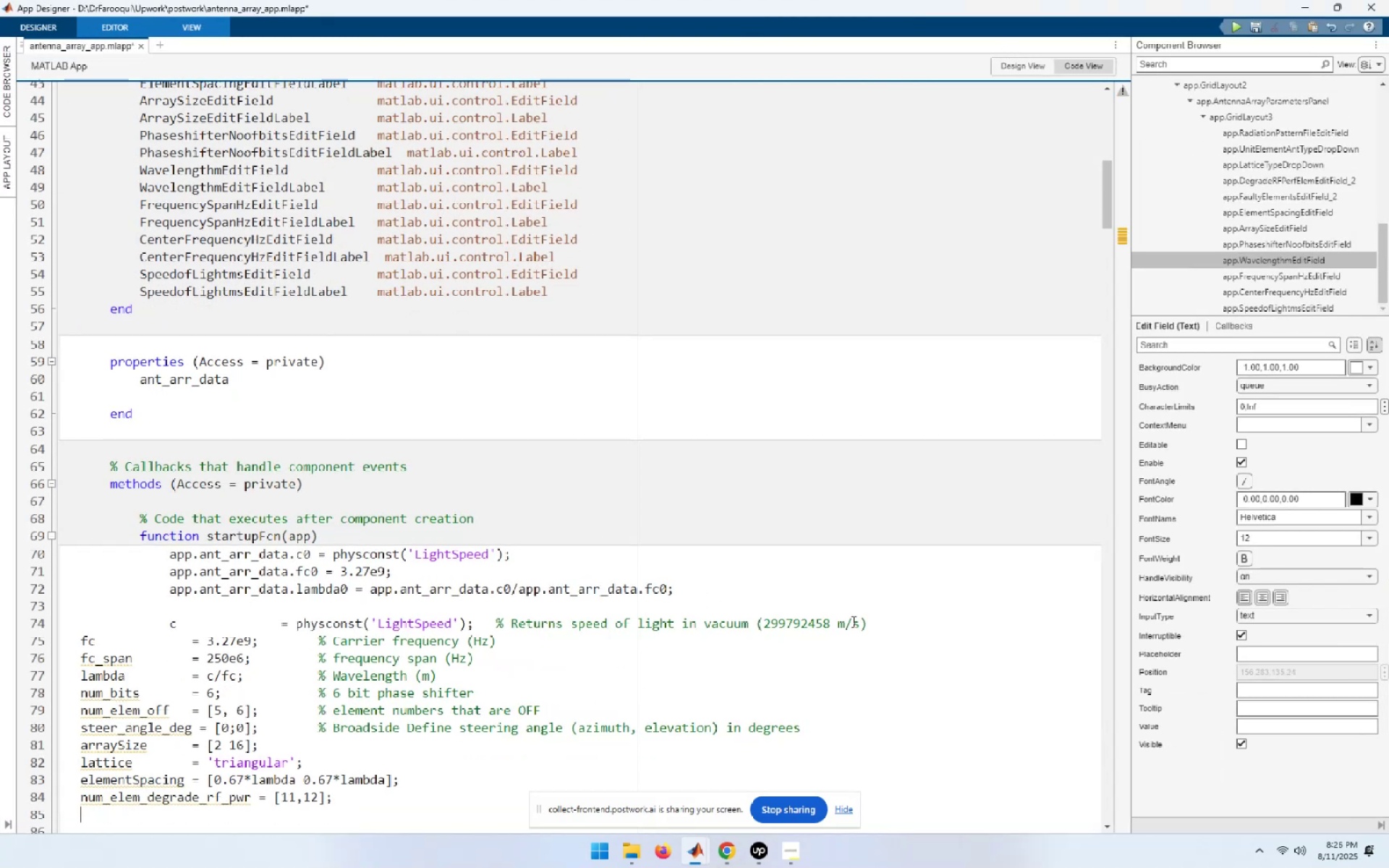 
key(NumpadEnter)
 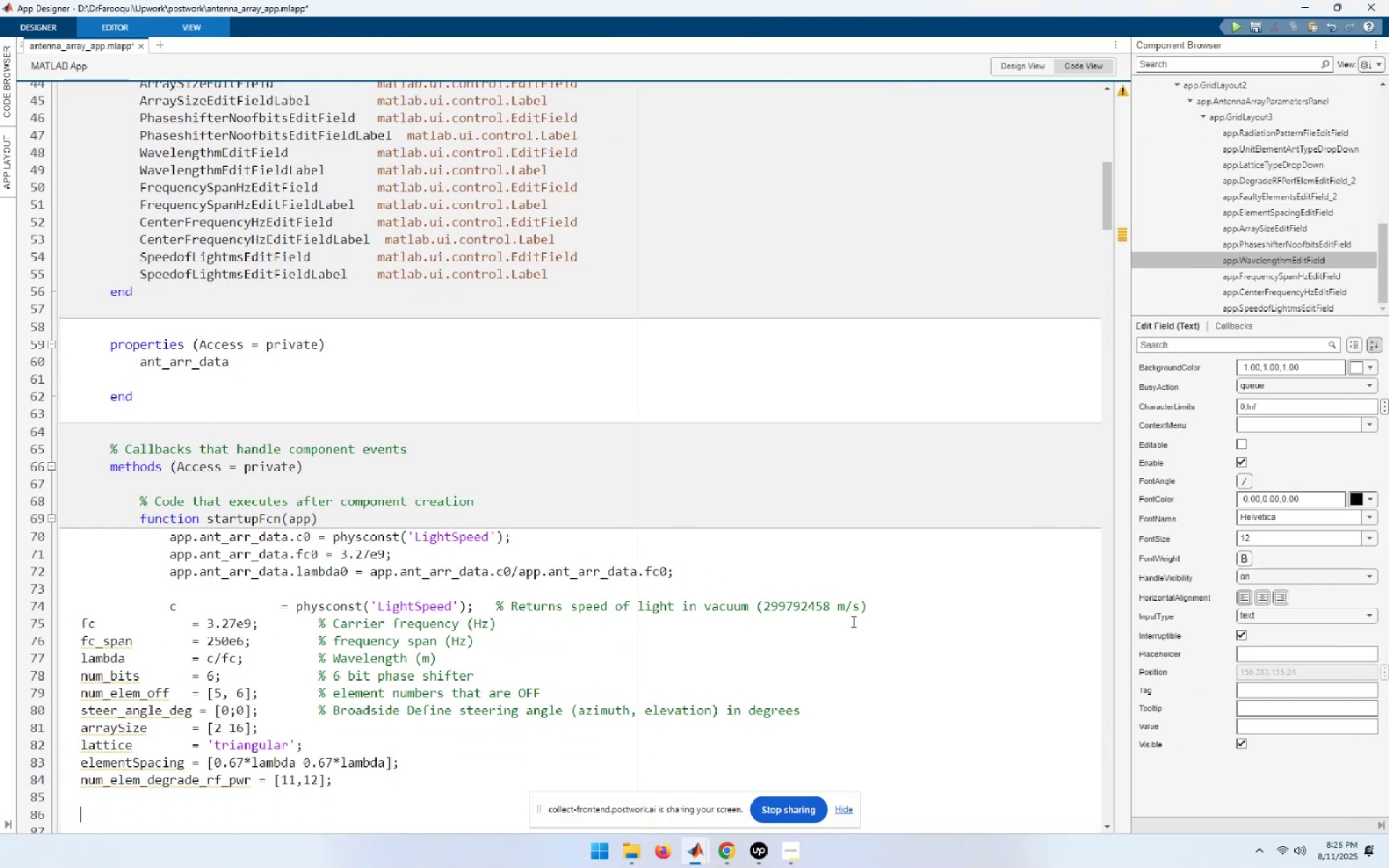 
hold_key(key=ArrowUp, duration=0.83)
 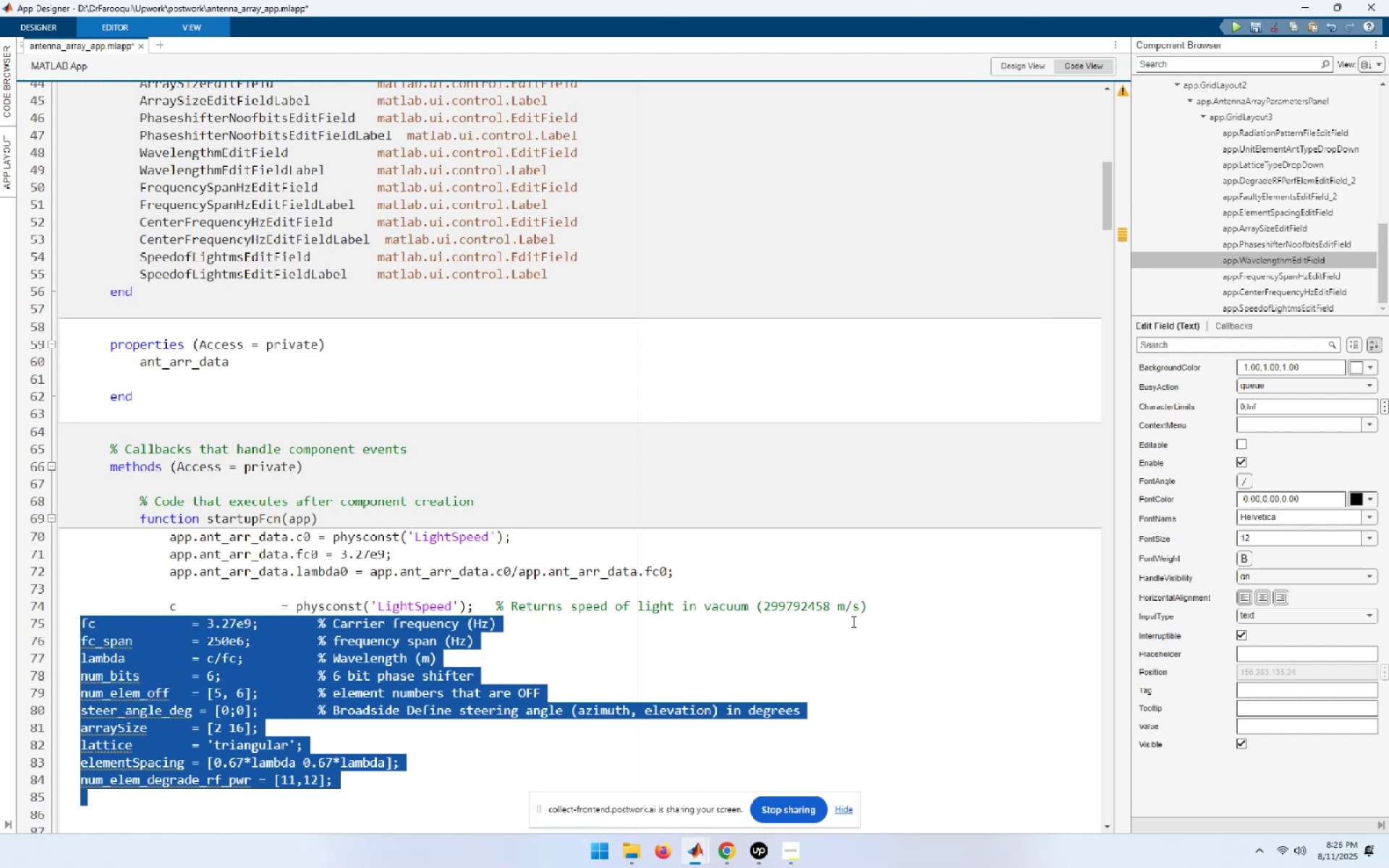 
key(Shift+ArrowUp)
 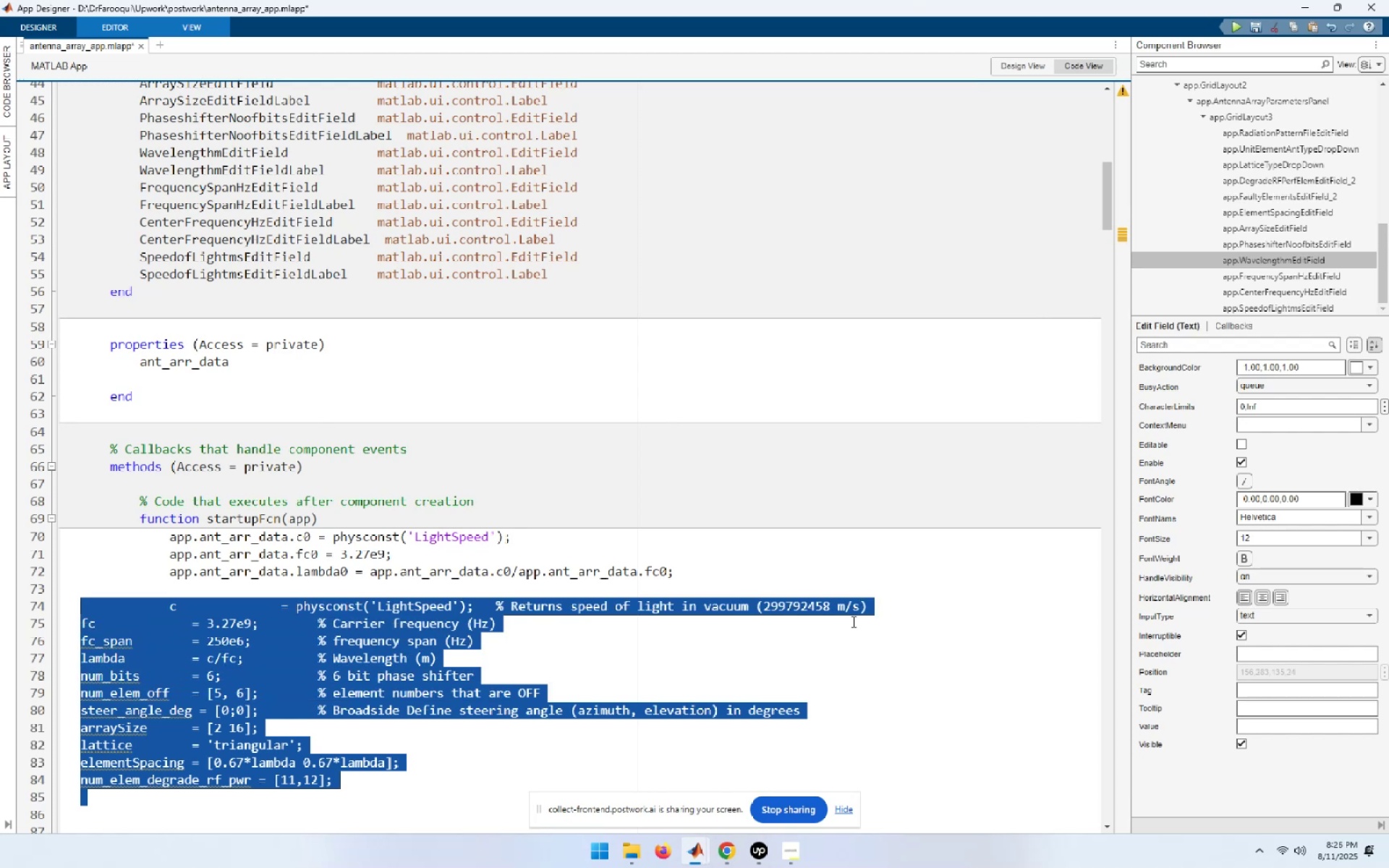 
key(Control+I)
 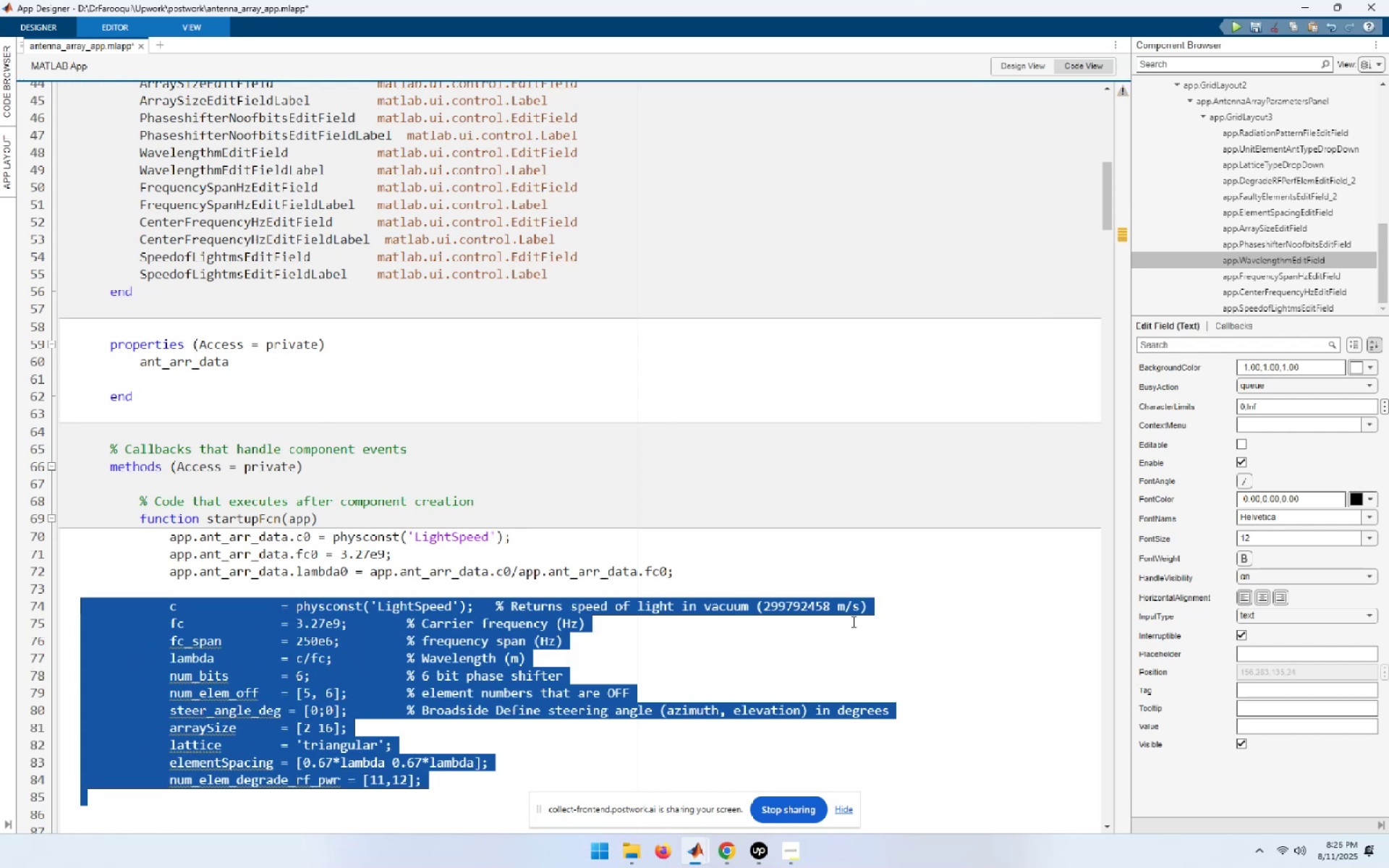 
key(ArrowDown)
 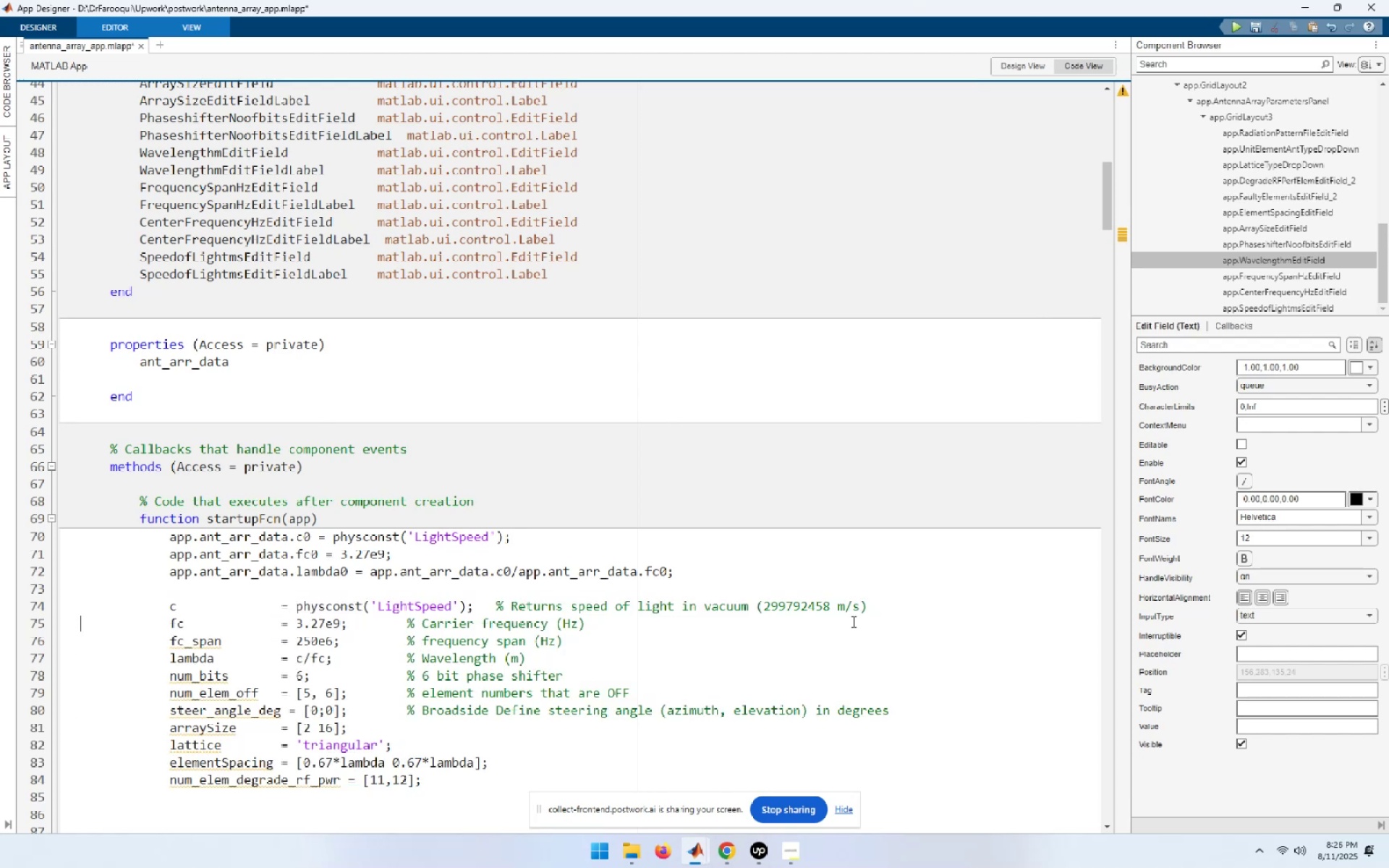 
hold_key(key=ArrowUp, duration=0.3)
 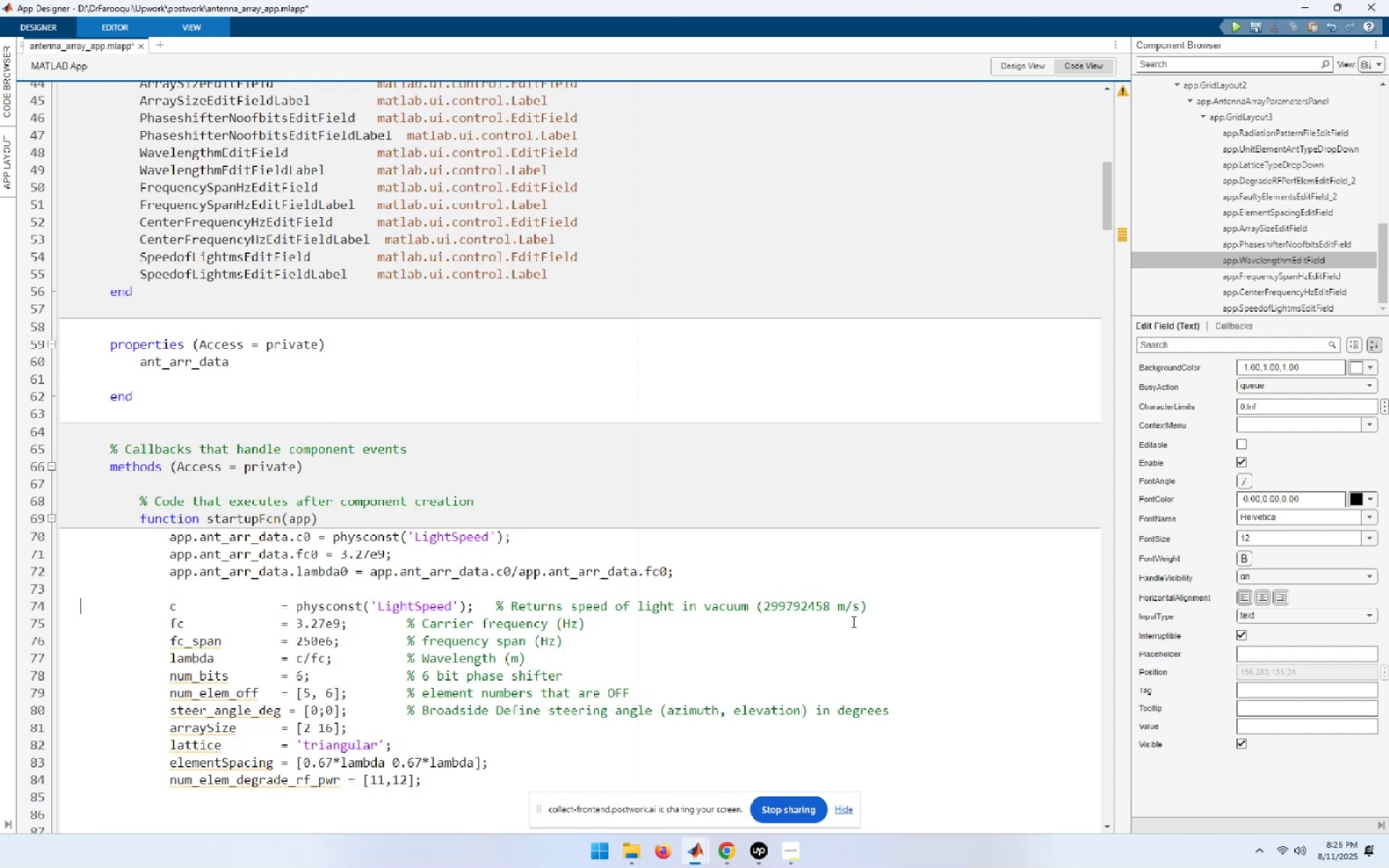 
key(ArrowUp)
 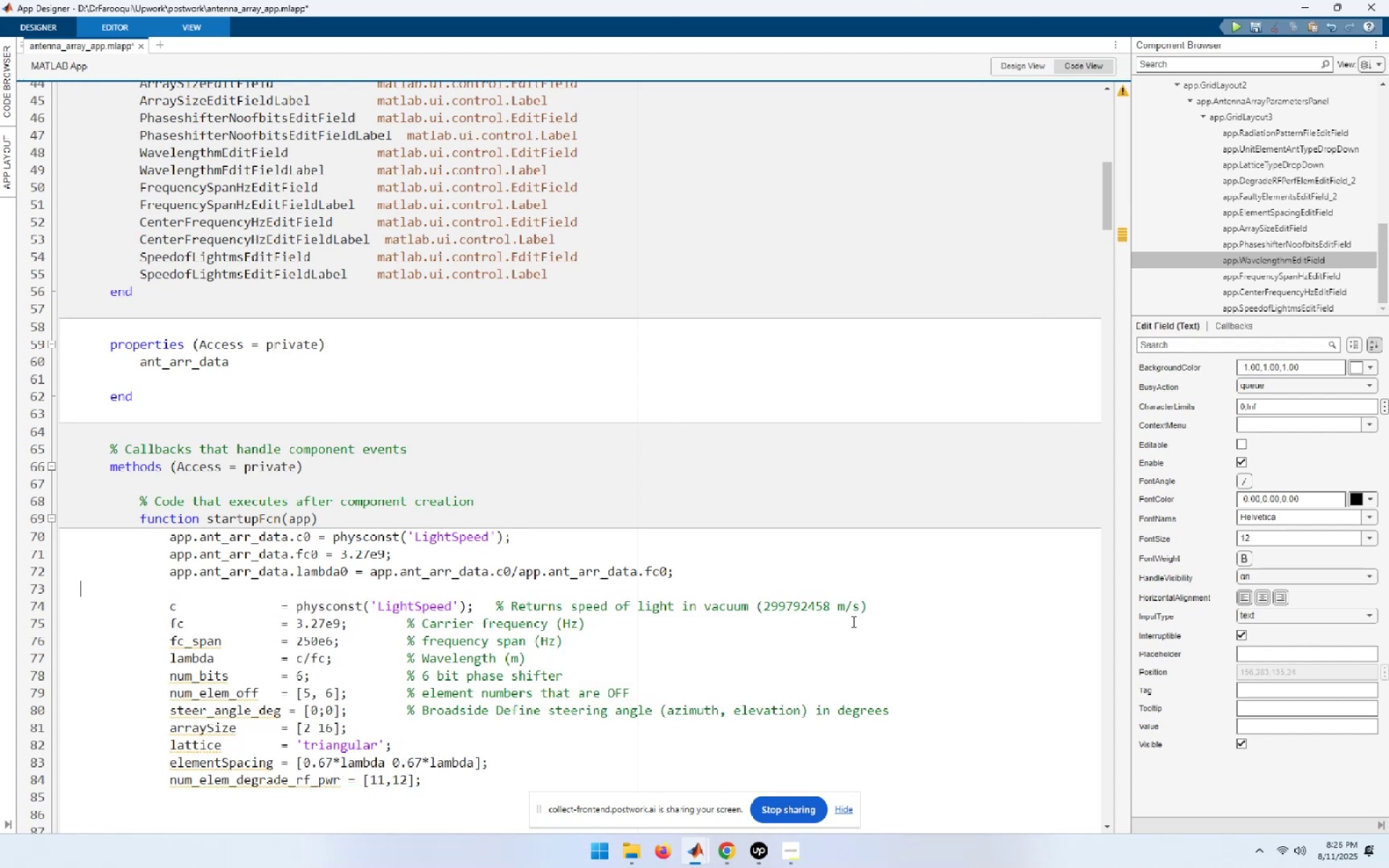 
key(ArrowDown)
 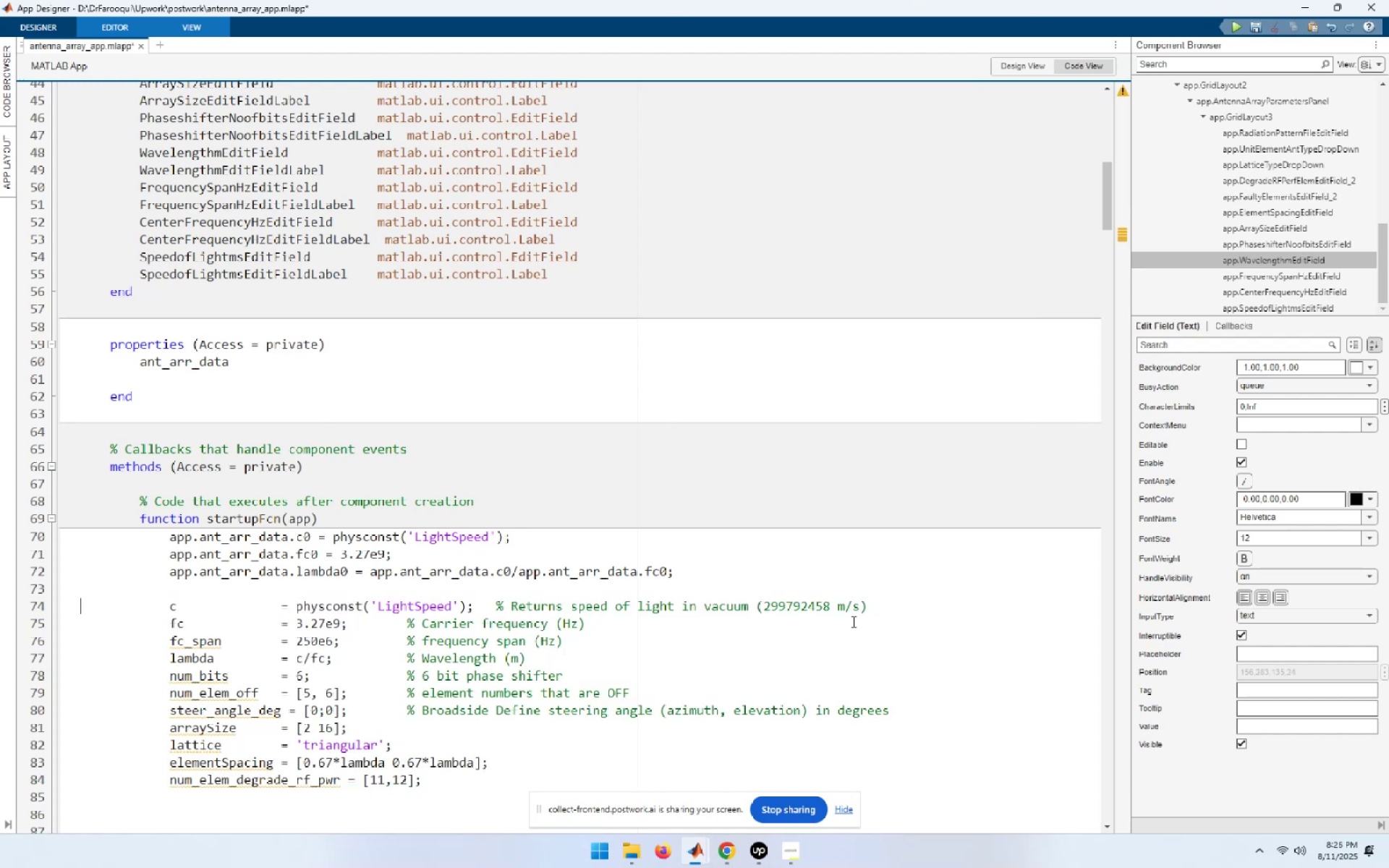 
key(Shift+End)
 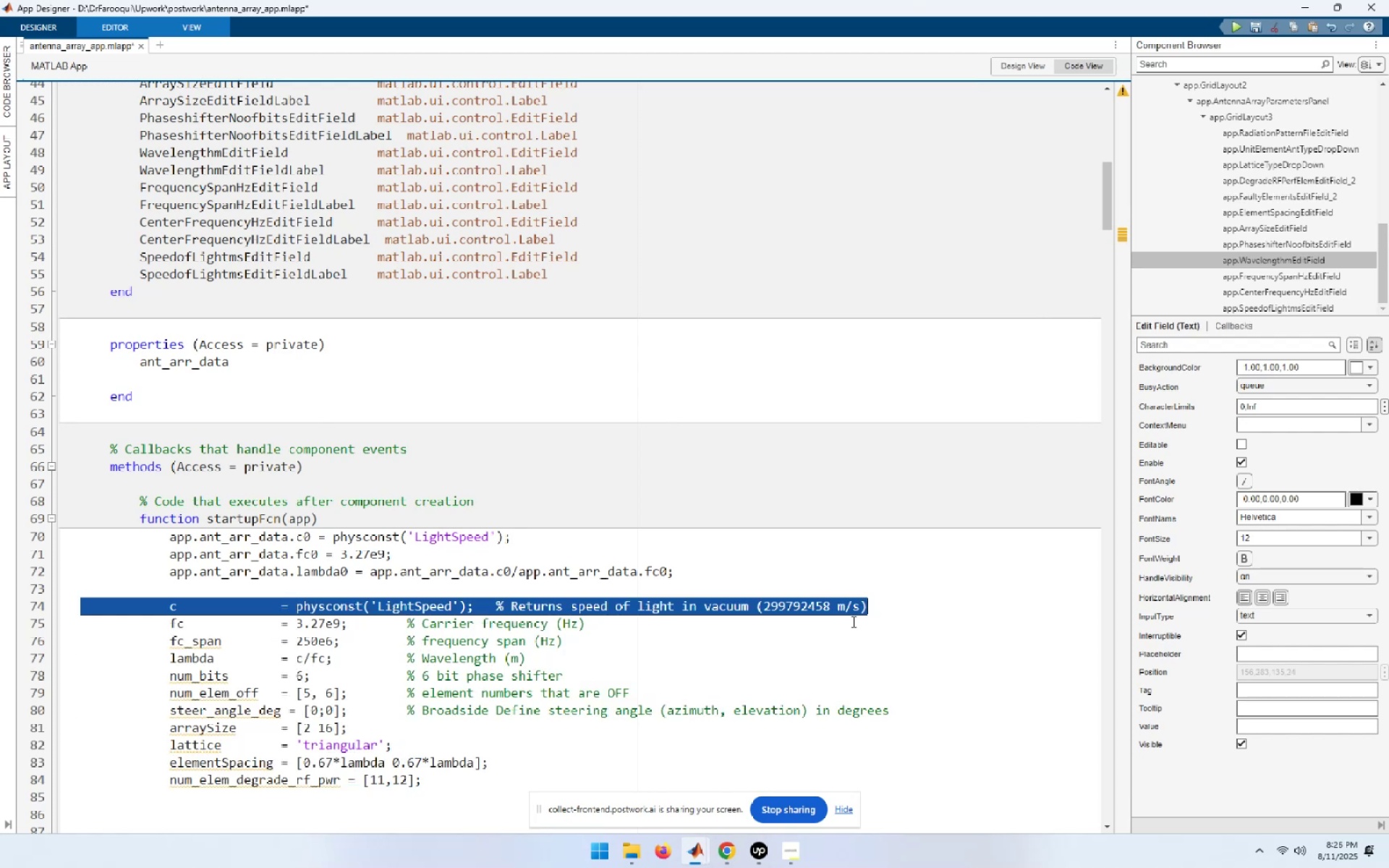 
key(Delete)
 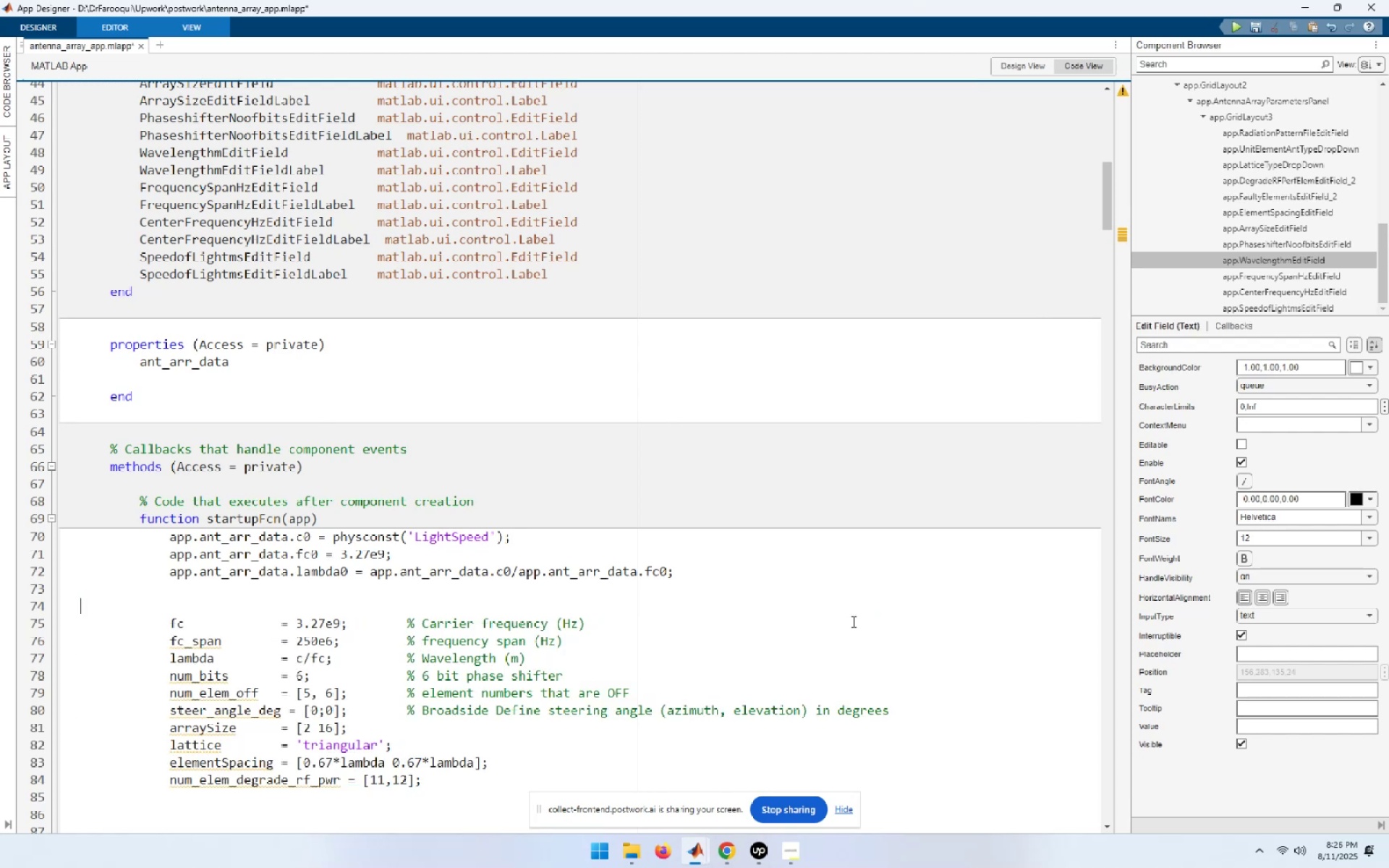 
key(Control+Z)
 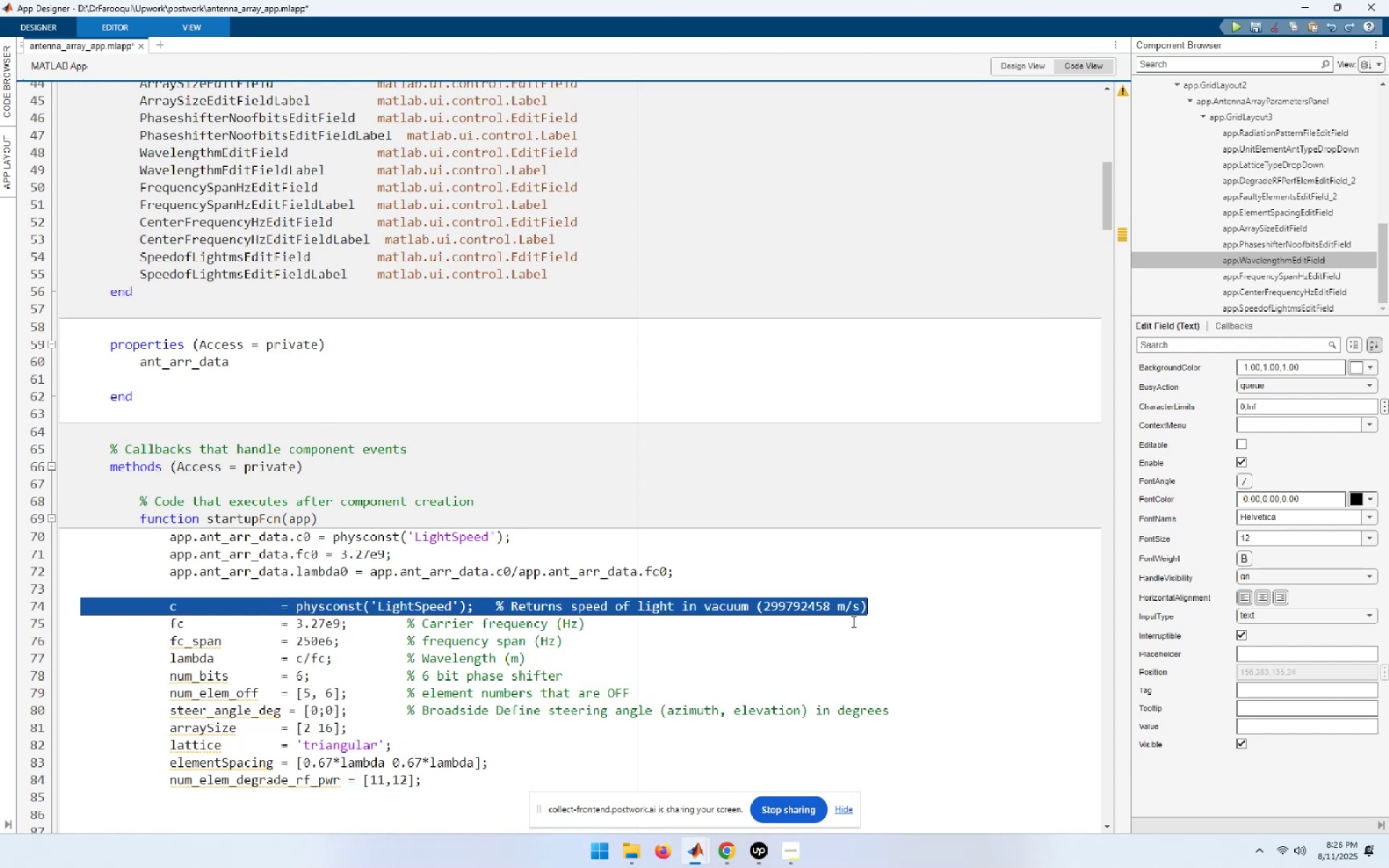 
left_click([768, 666])
 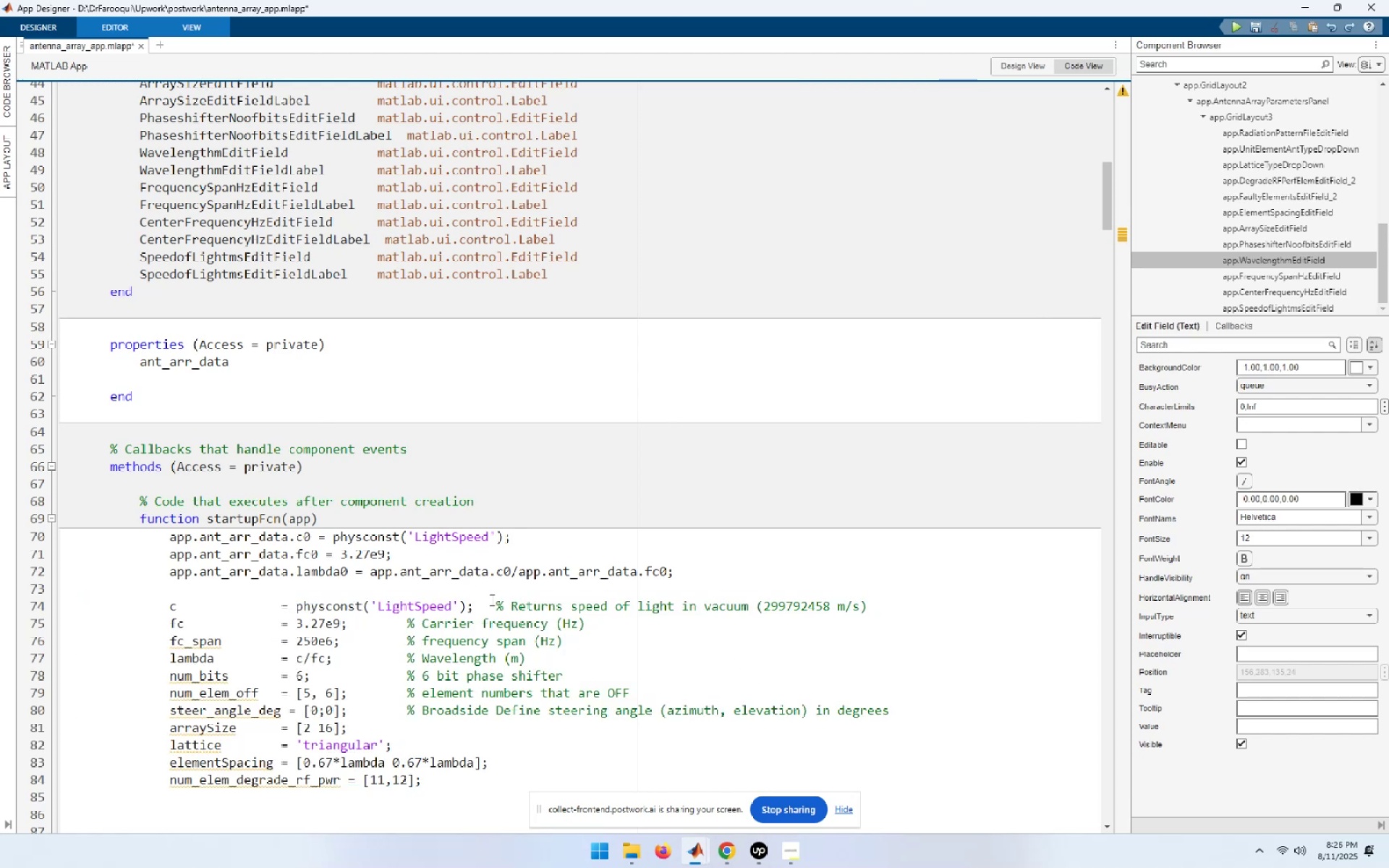 
left_click_drag(start_coordinate=[493, 600], to_coordinate=[896, 605])
 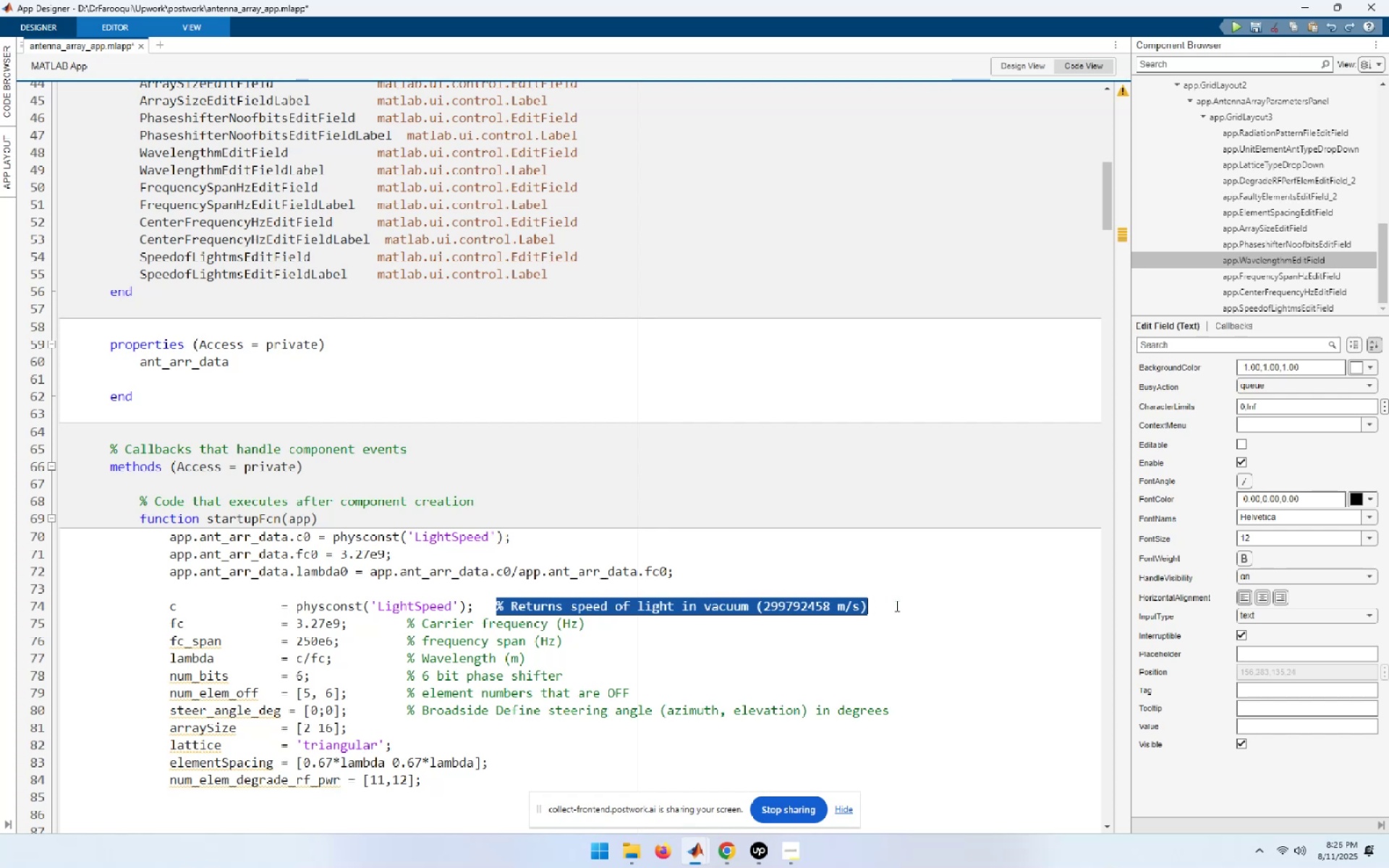 
key(Control+C)
 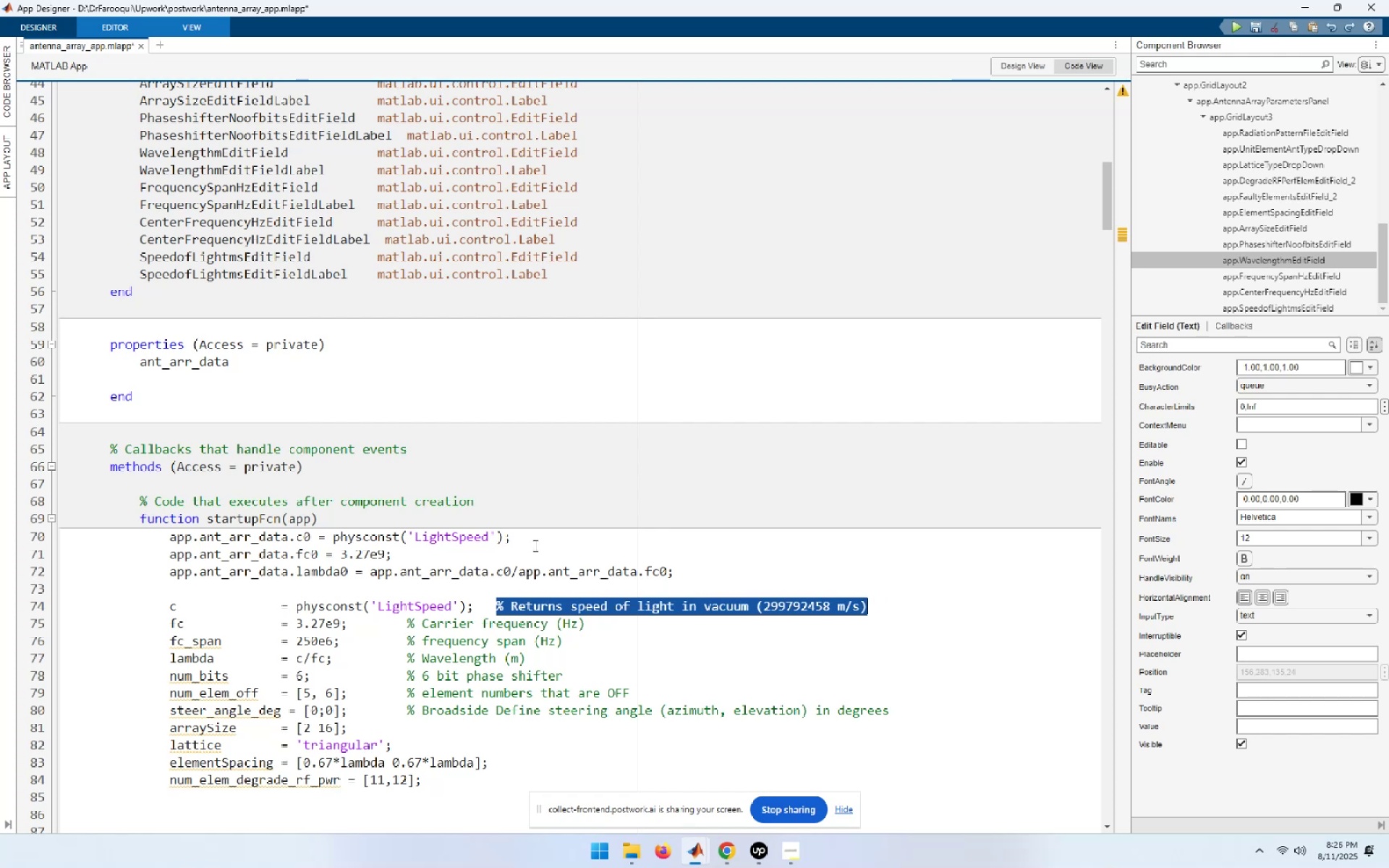 
left_click([522, 540])
 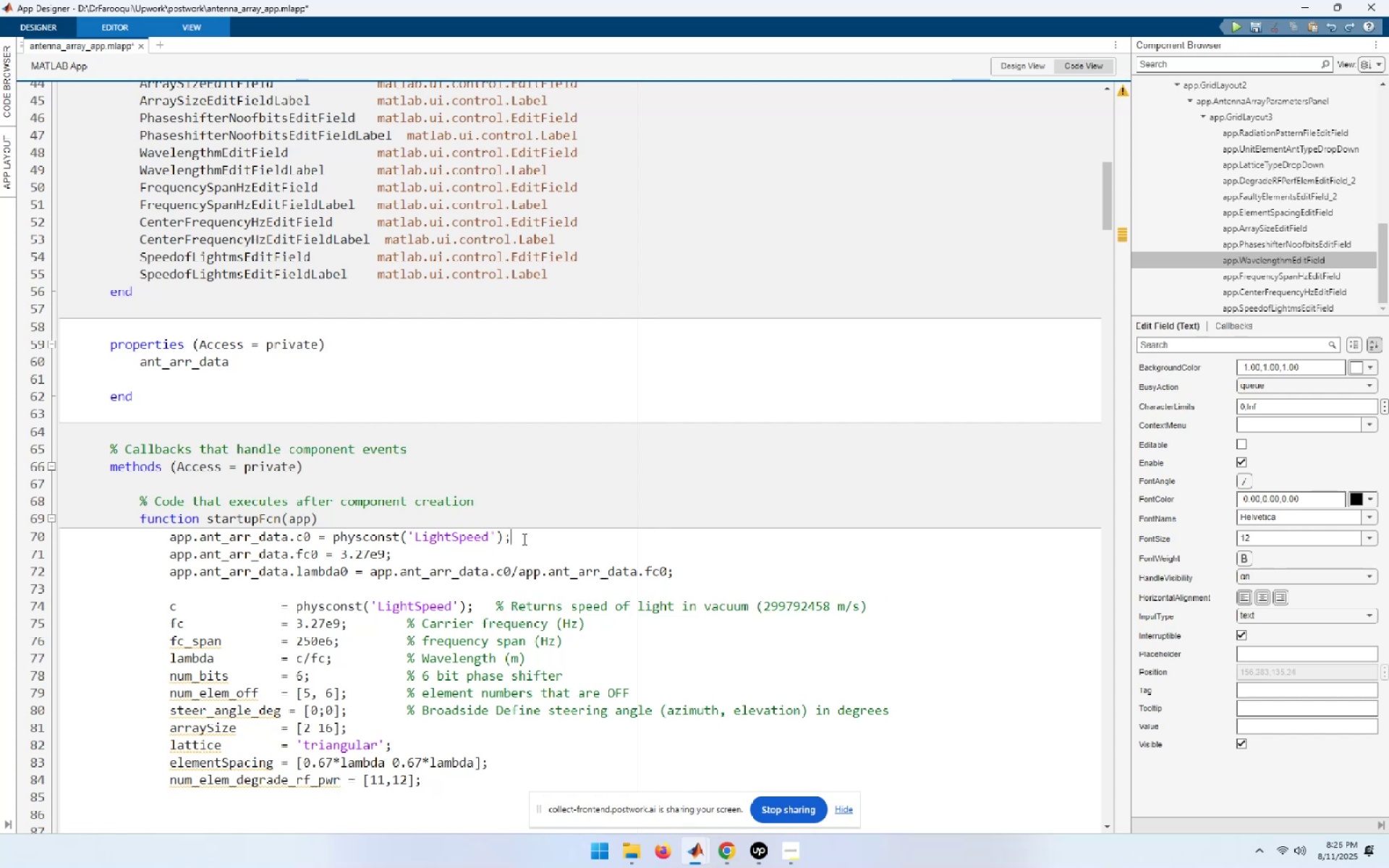 
key(Space)
 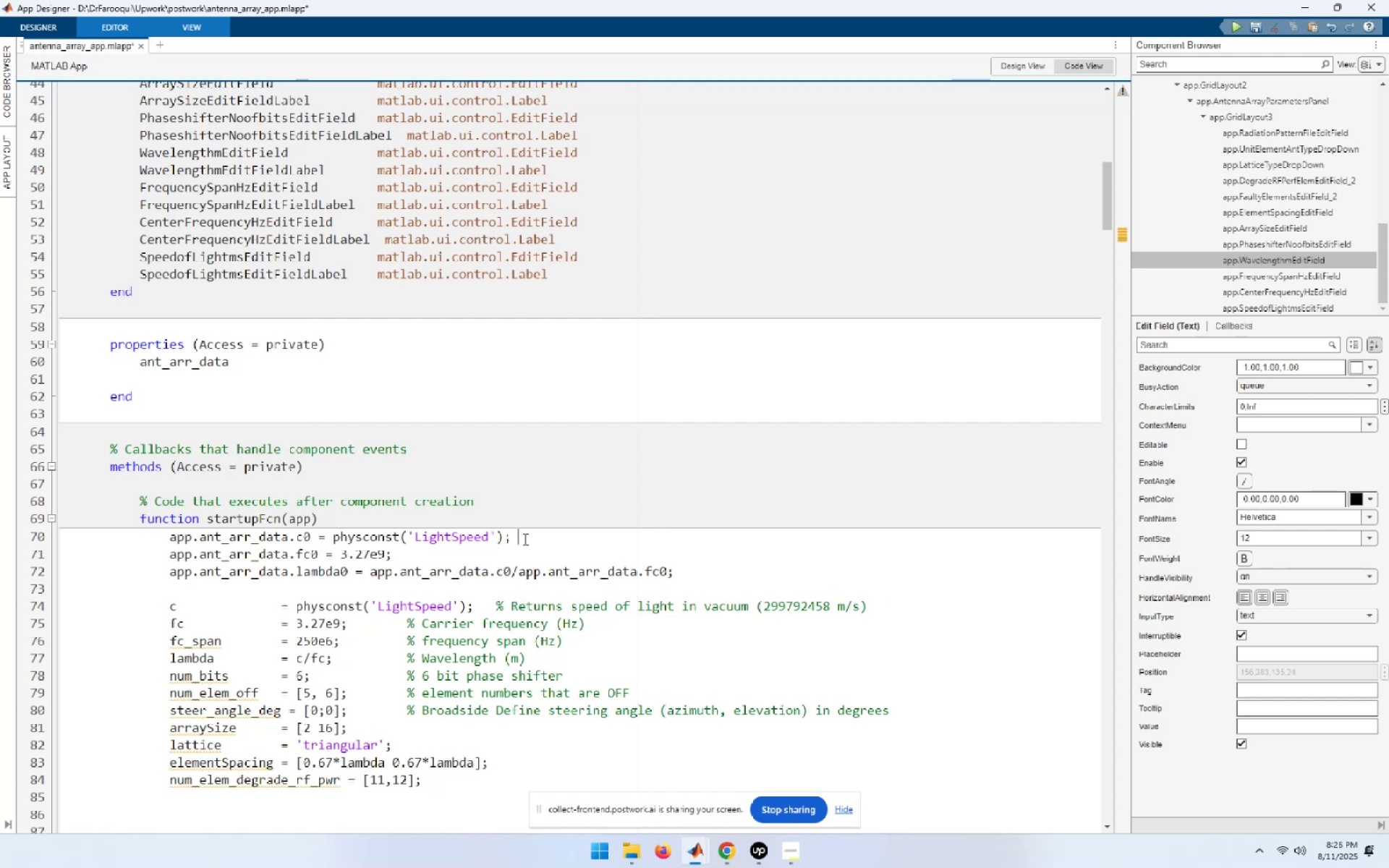 
key(Control+ControlLeft)
 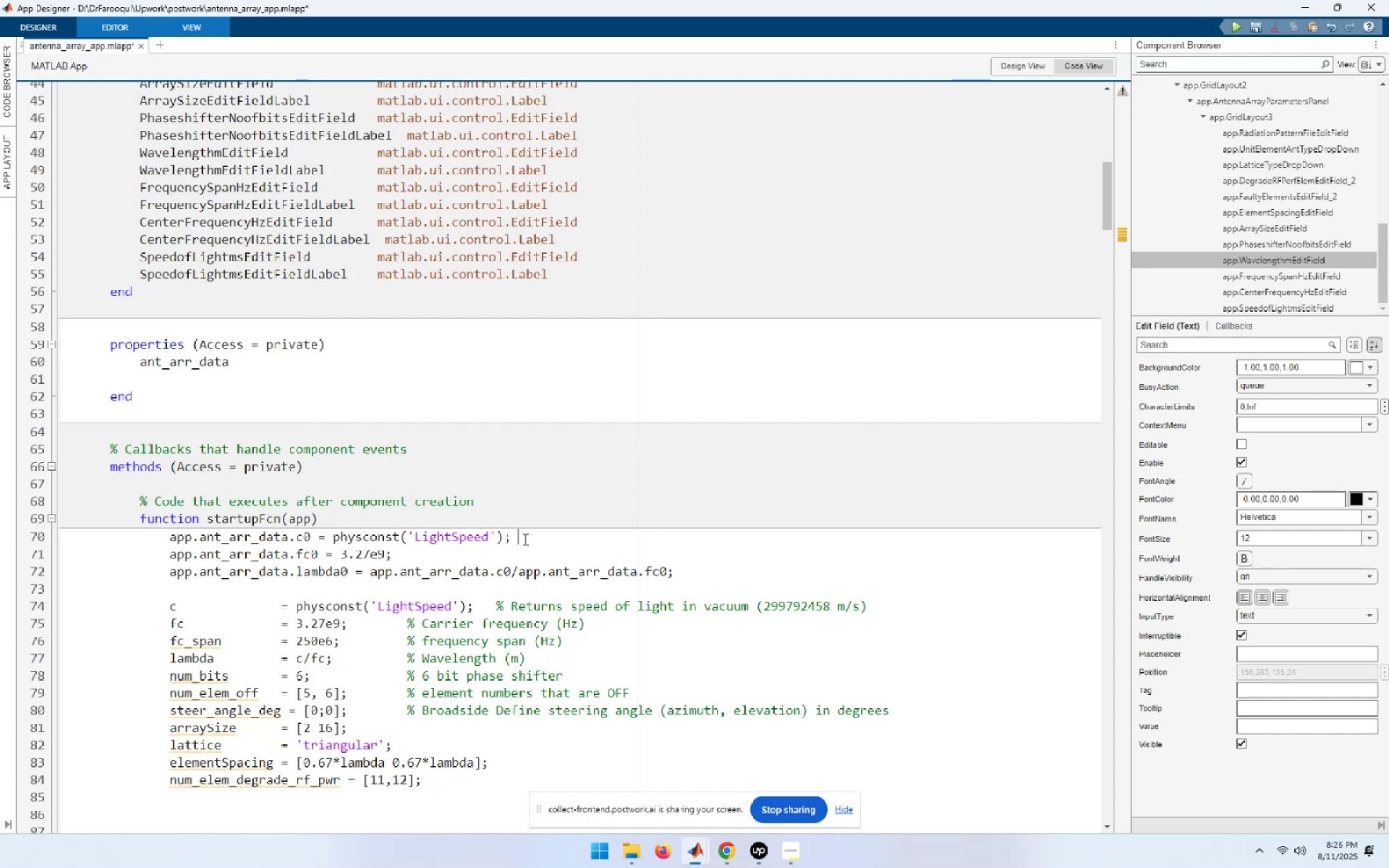 
key(Control+V)
 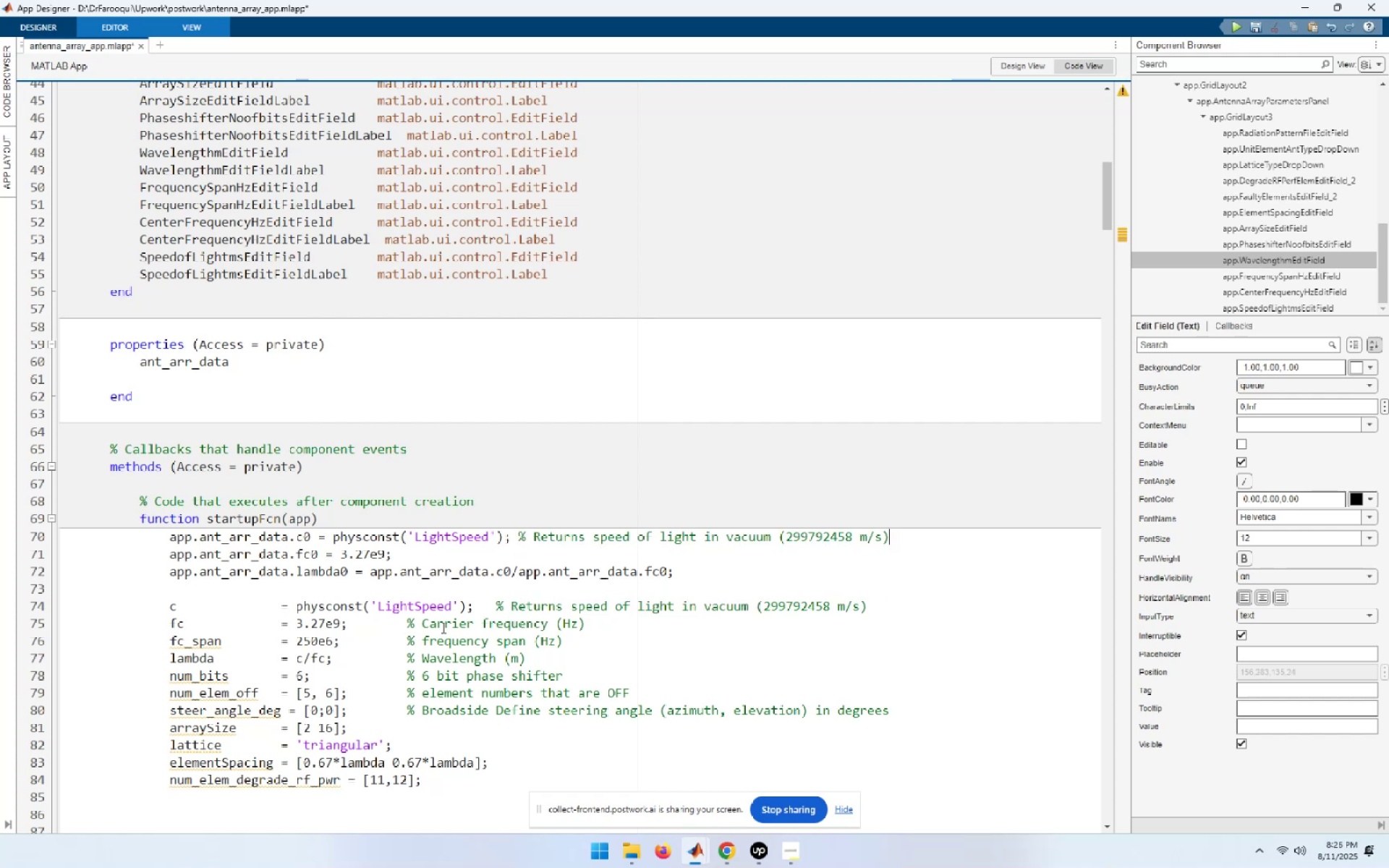 
left_click_drag(start_coordinate=[417, 624], to_coordinate=[438, 624])
 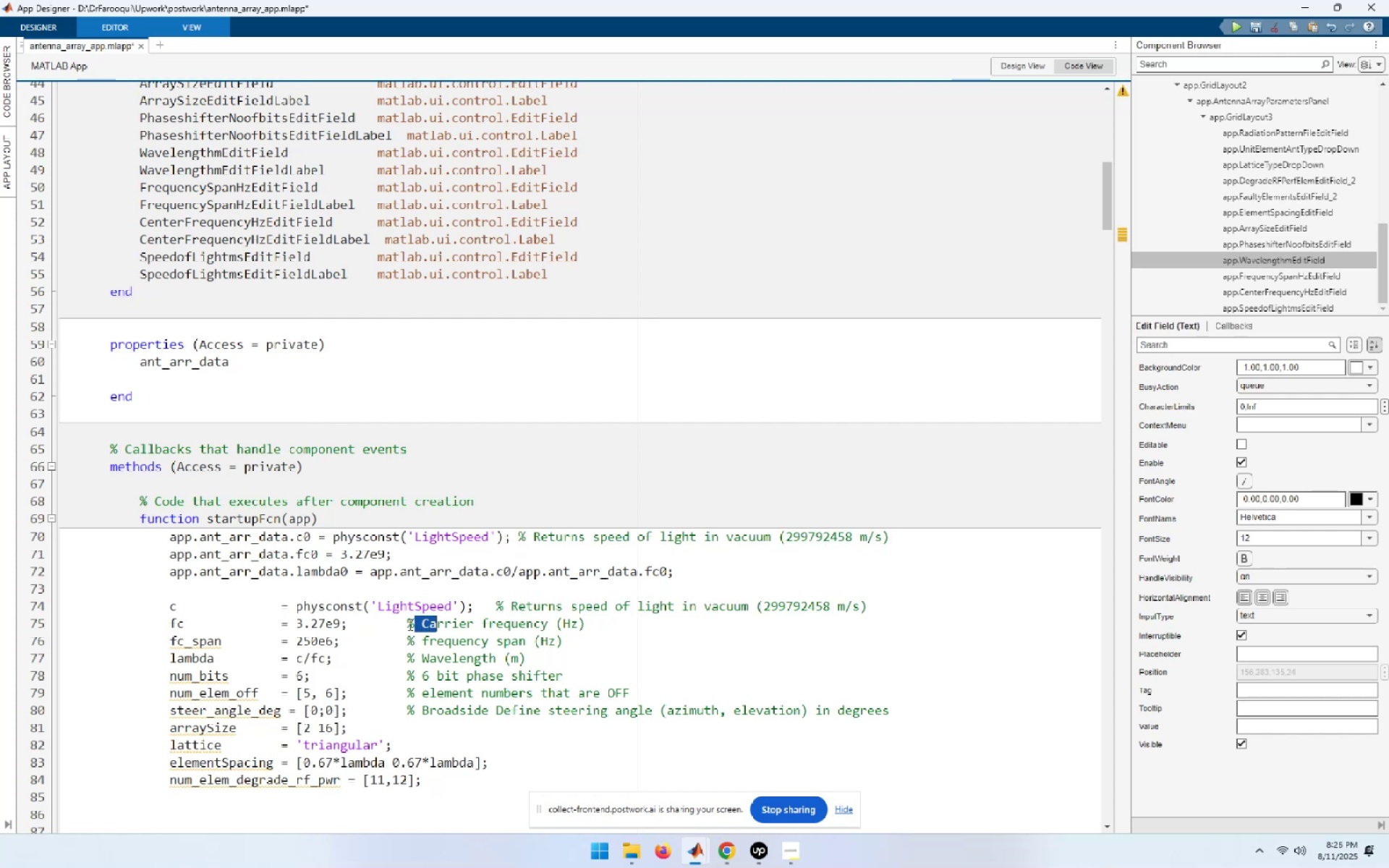 
left_click_drag(start_coordinate=[407, 624], to_coordinate=[587, 622])
 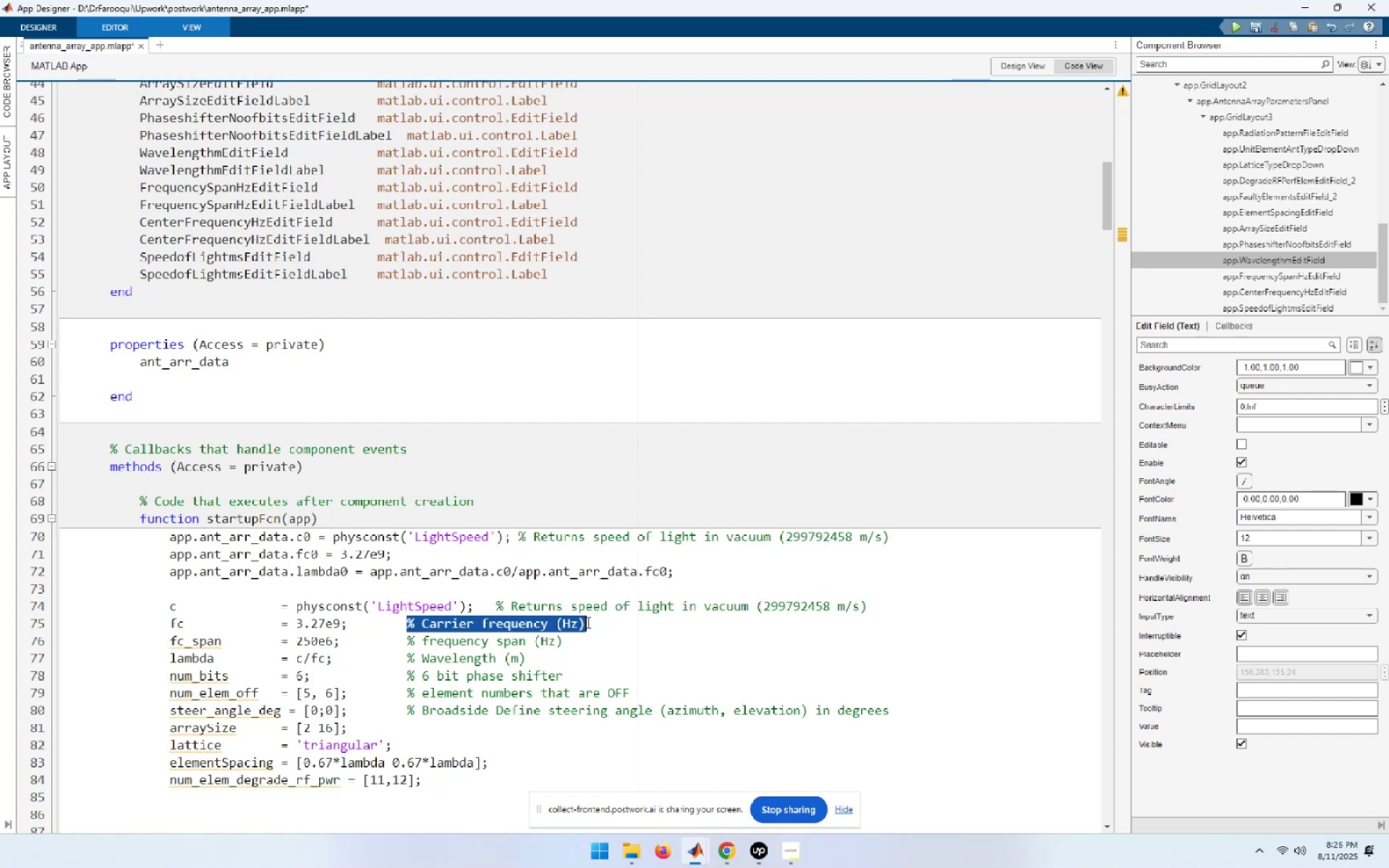 
key(Control+C)
 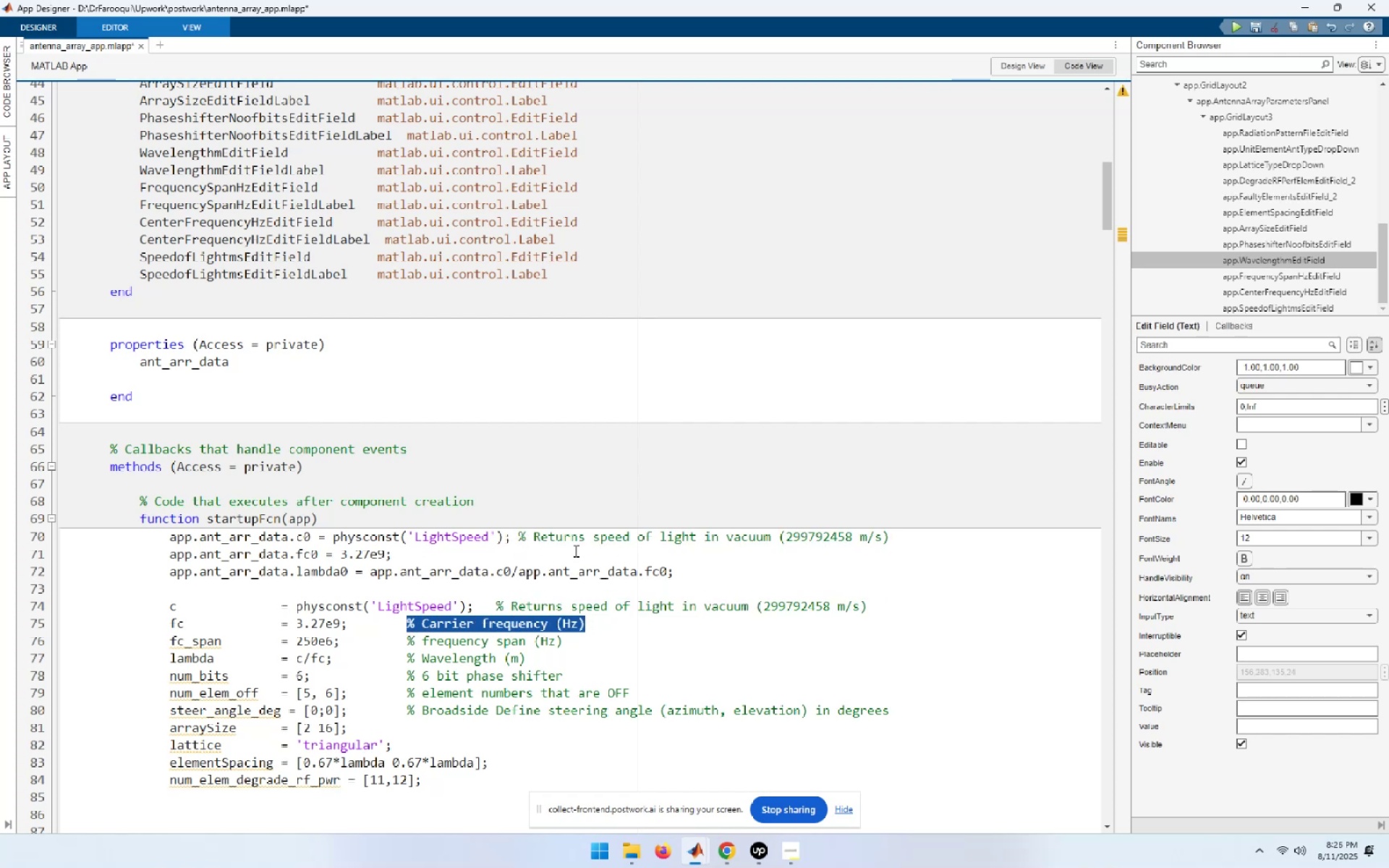 
left_click([522, 552])
 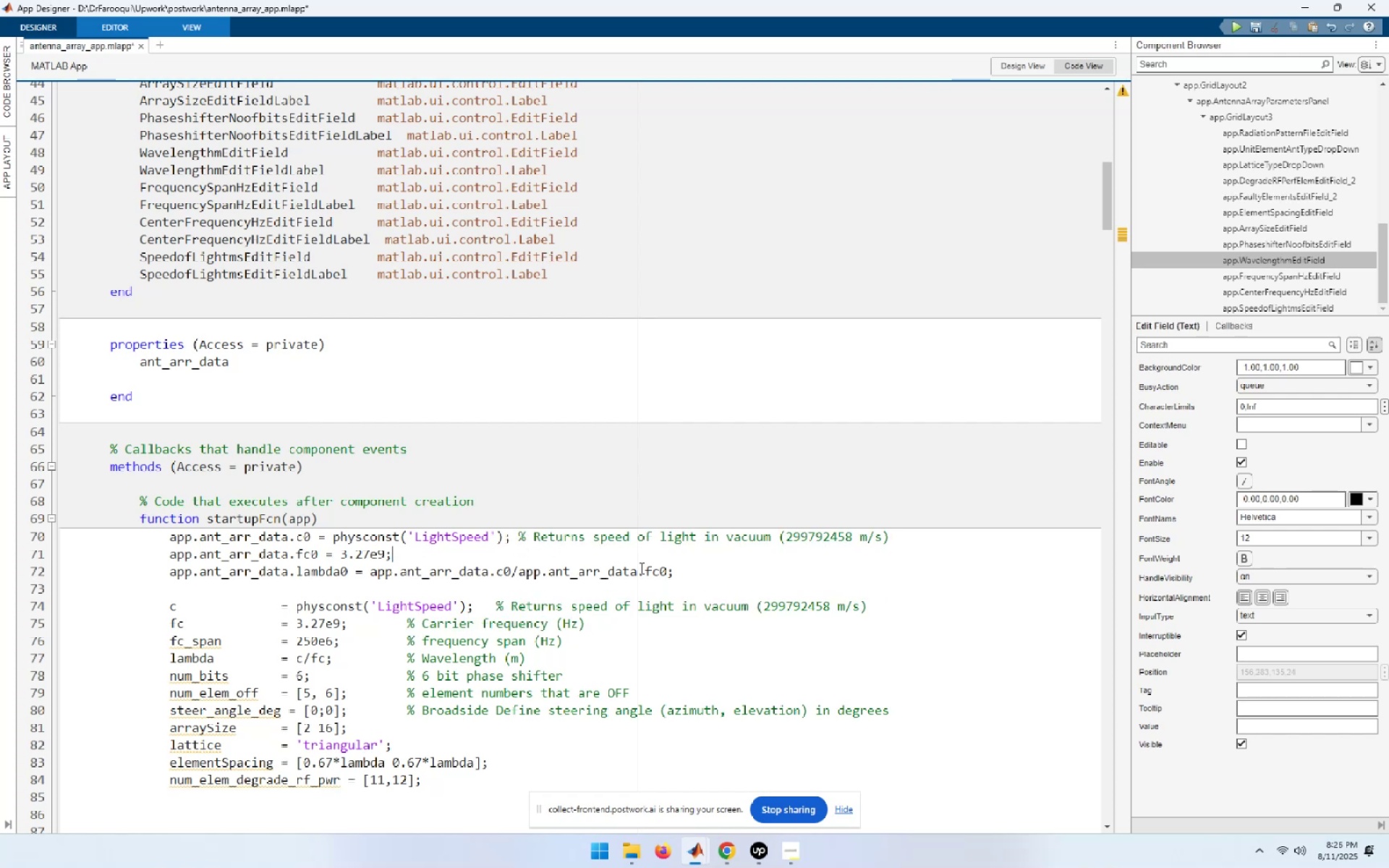 
key(Space)
 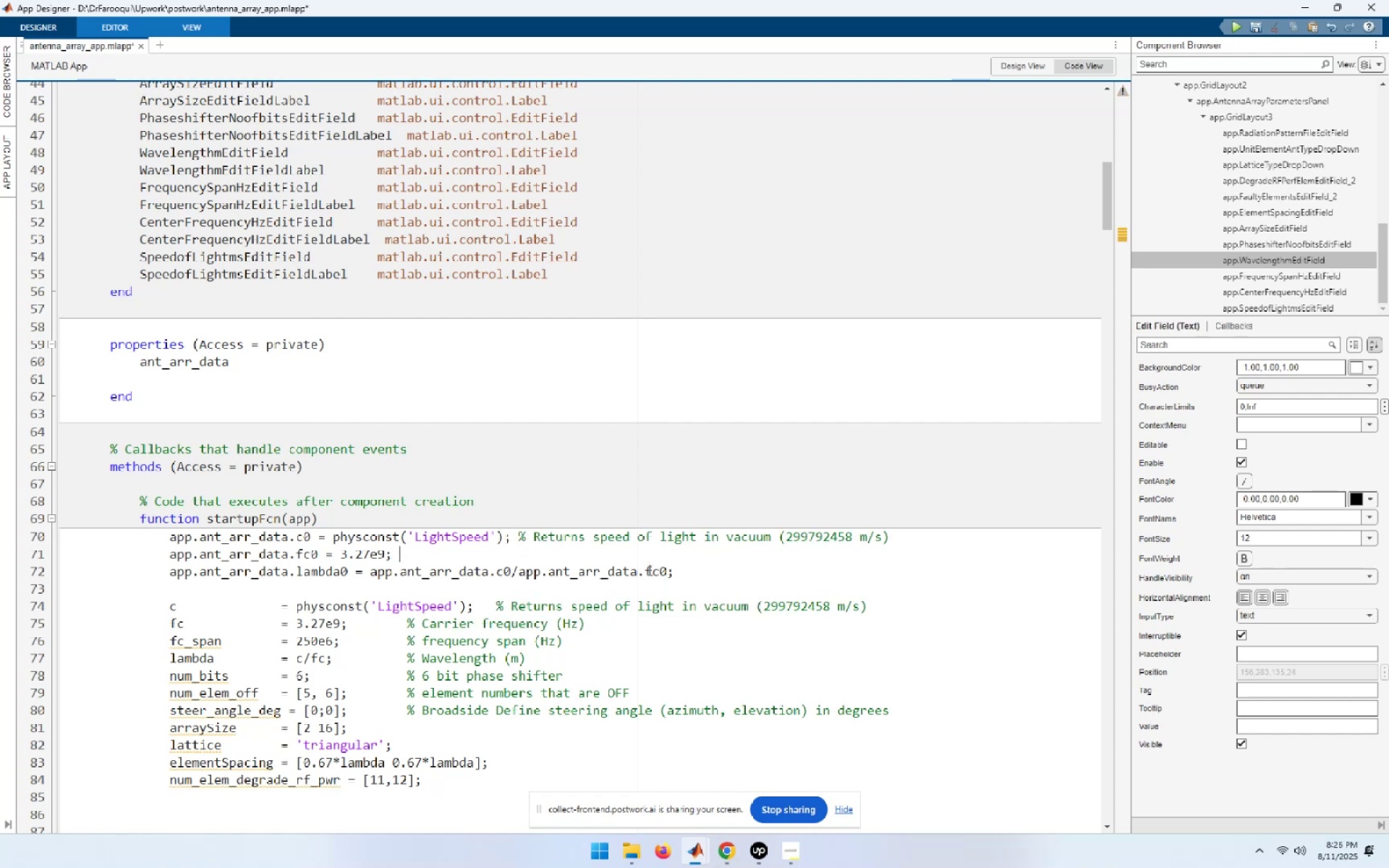 
key(Control+V)
 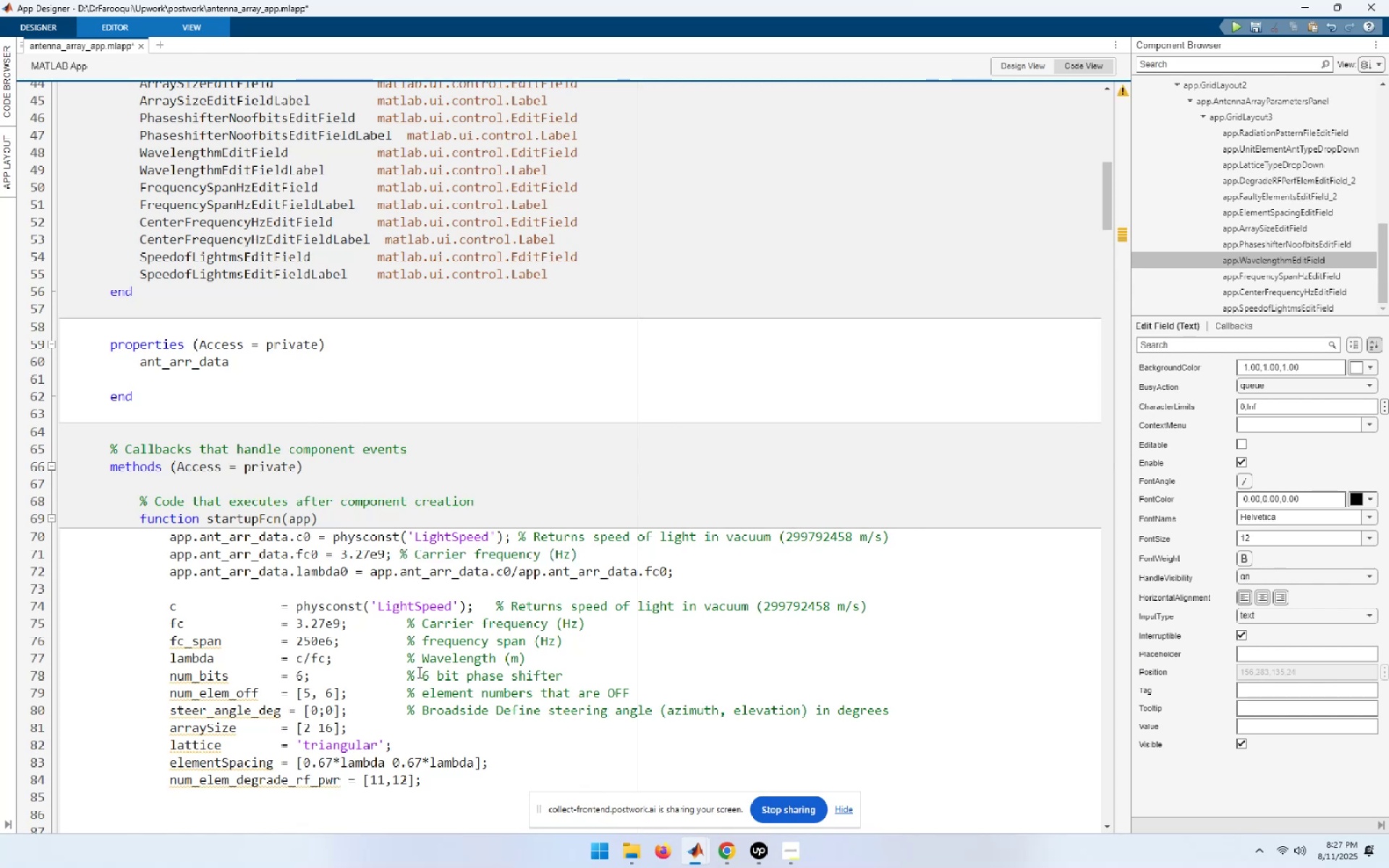 
left_click_drag(start_coordinate=[407, 655], to_coordinate=[548, 658])
 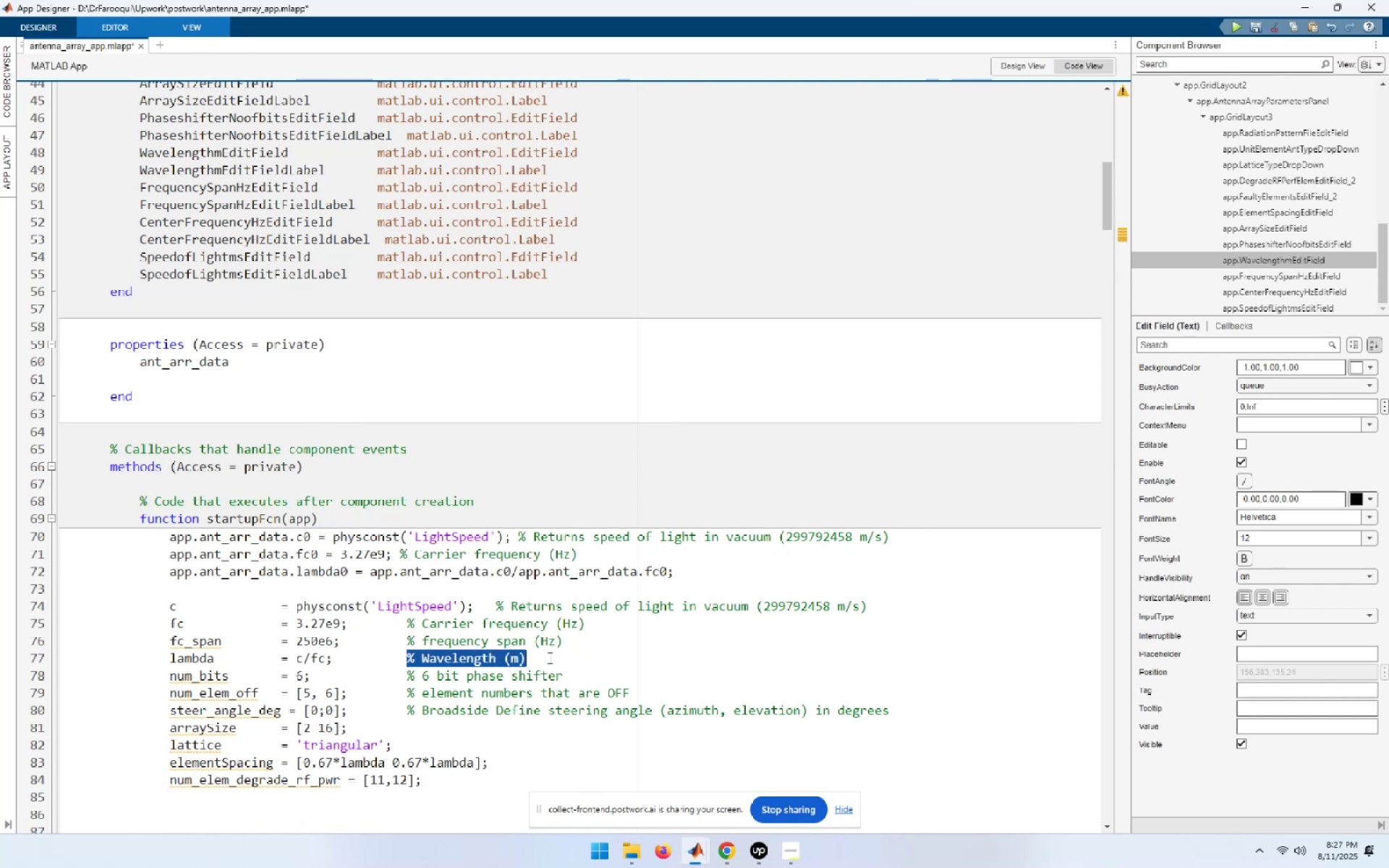 
key(Control+C)
 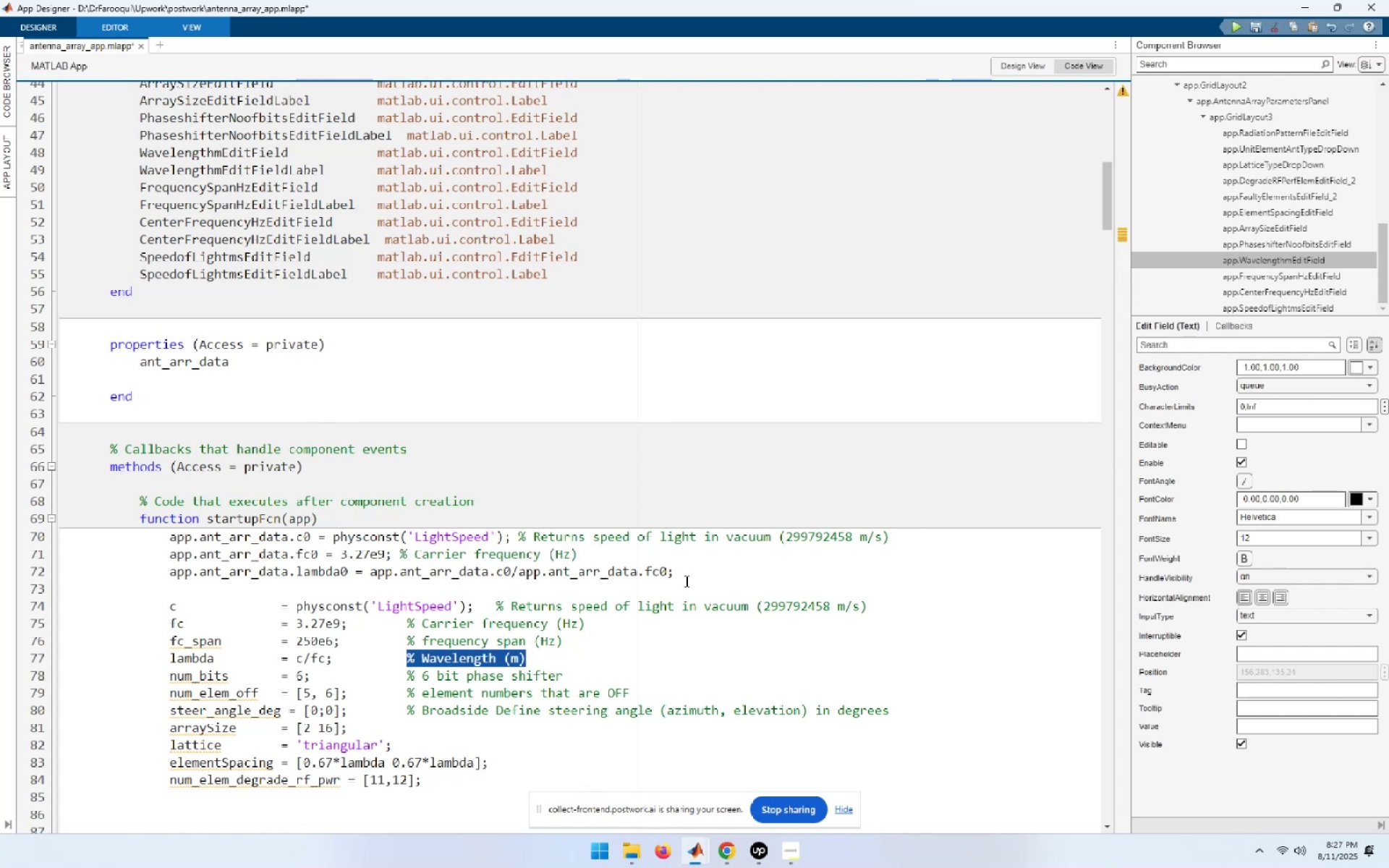 
left_click([686, 575])
 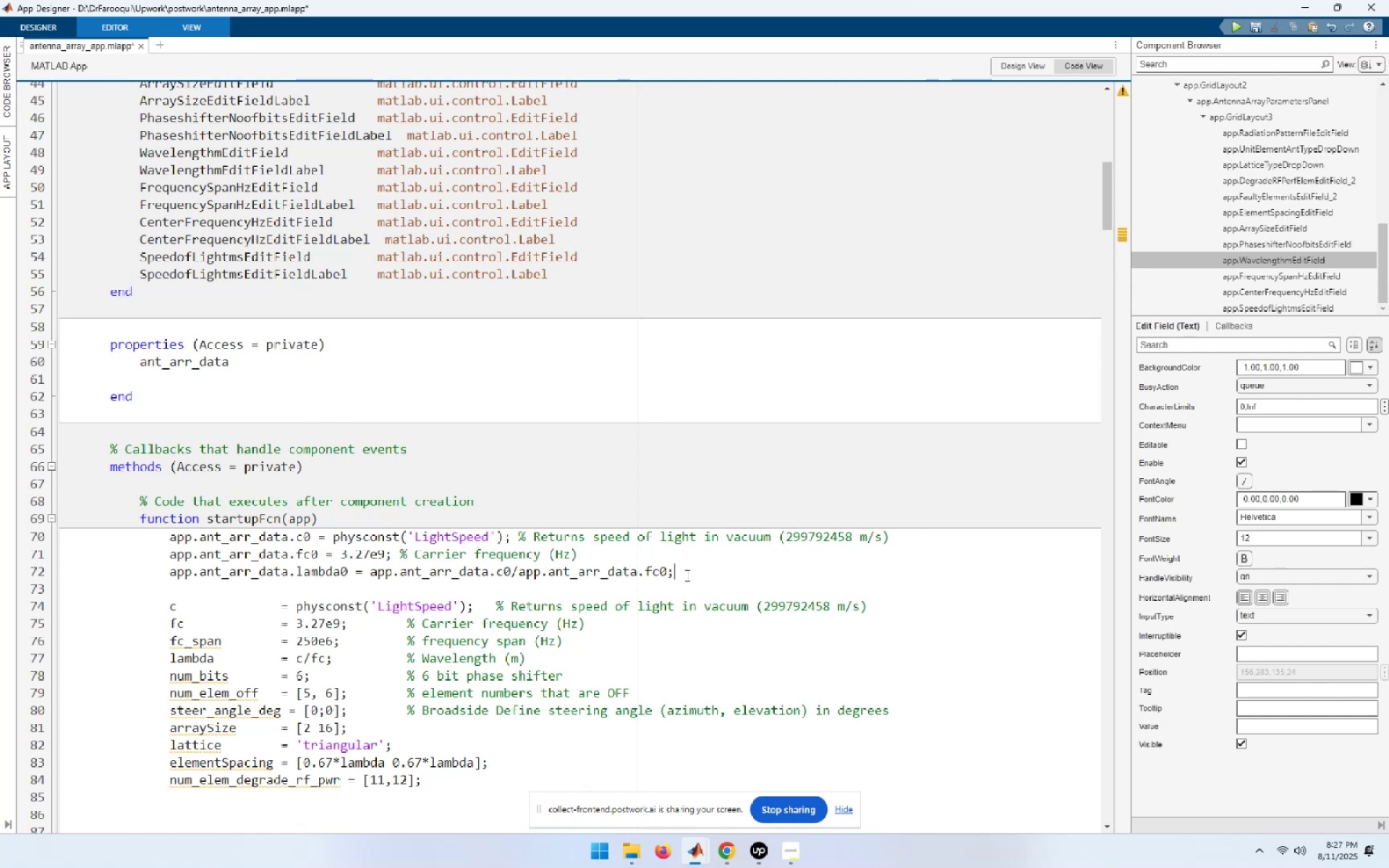 
key(Space)
 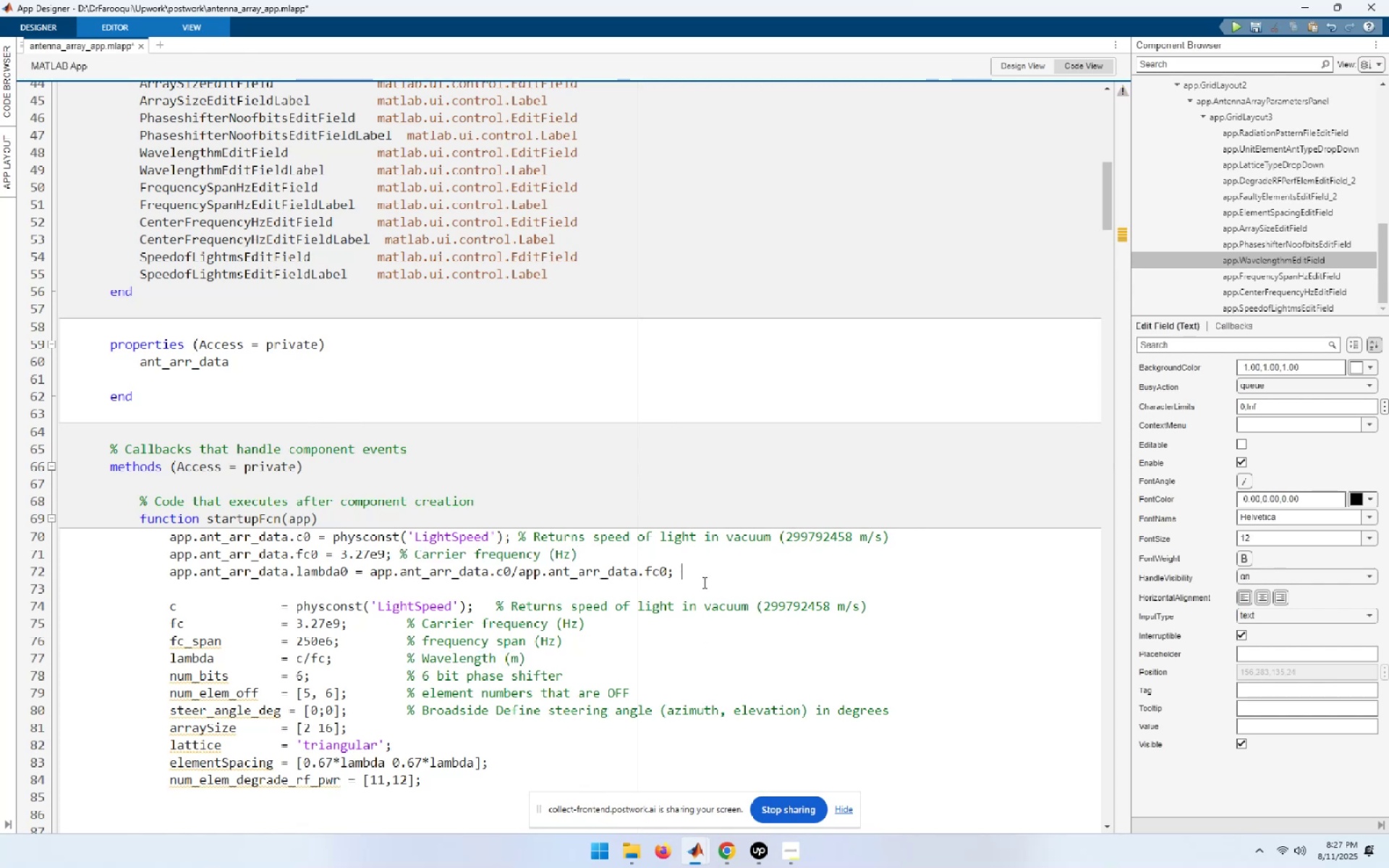 
key(Control+ControlLeft)
 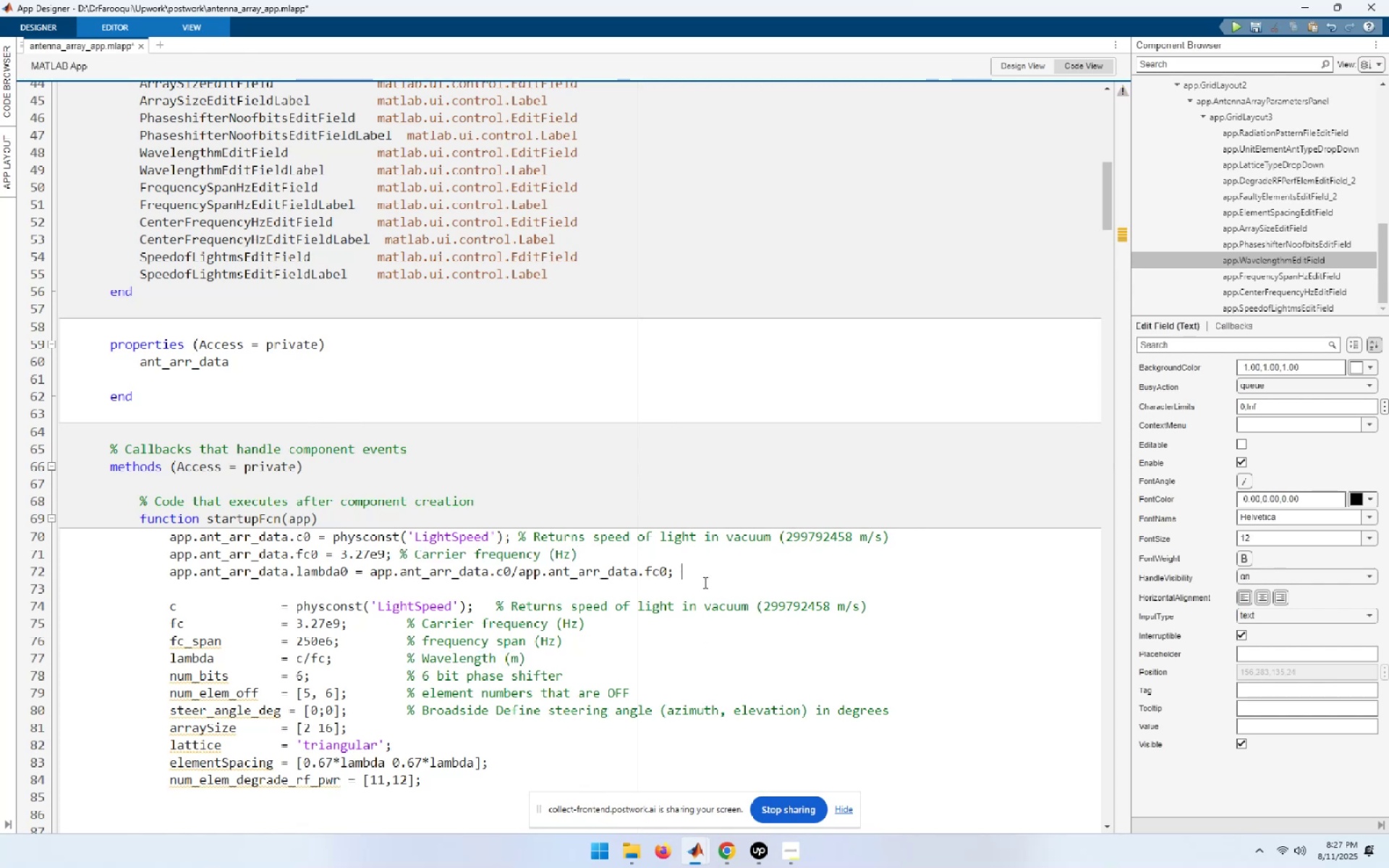 
key(Control+V)
 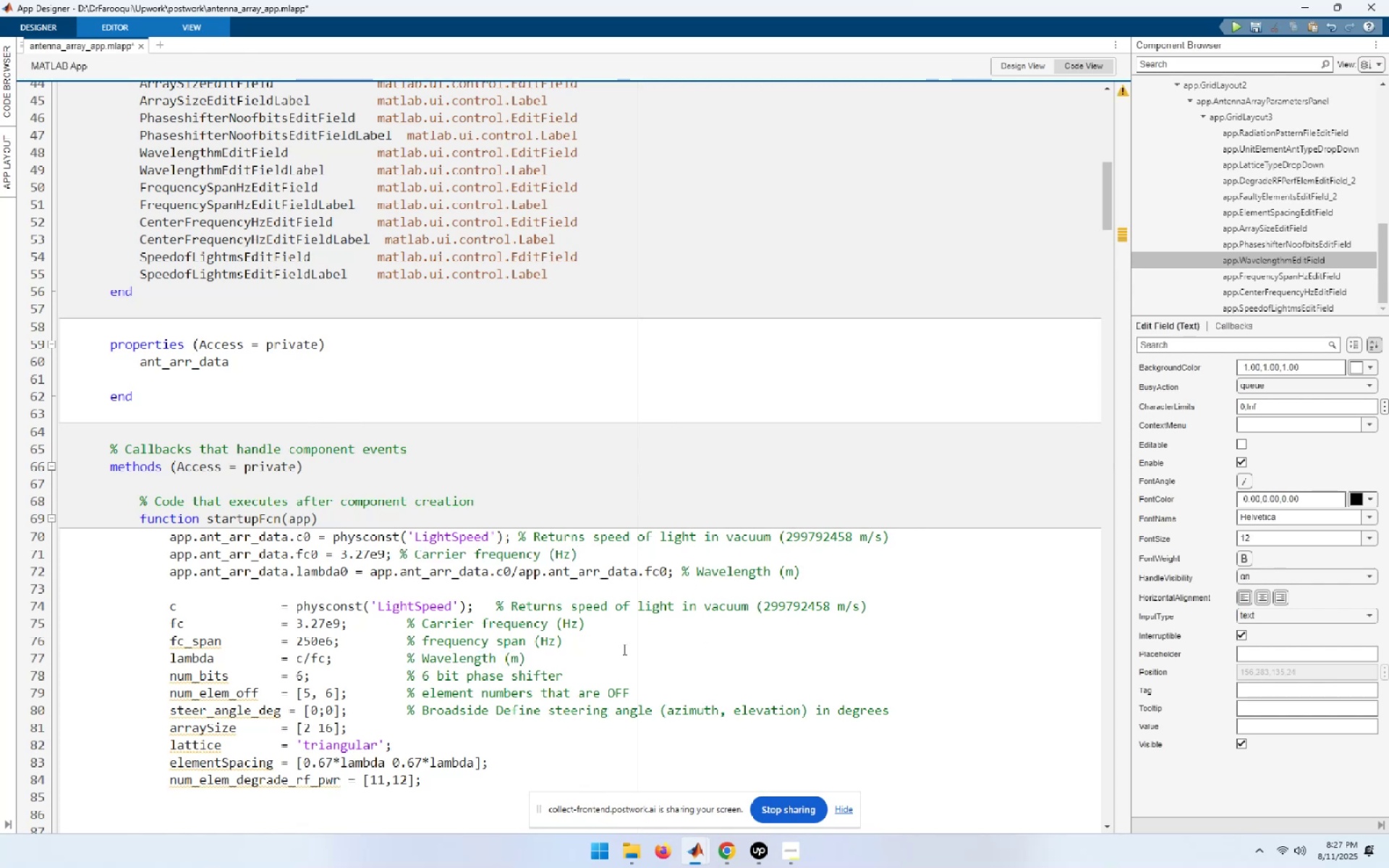 
left_click([620, 608])
 